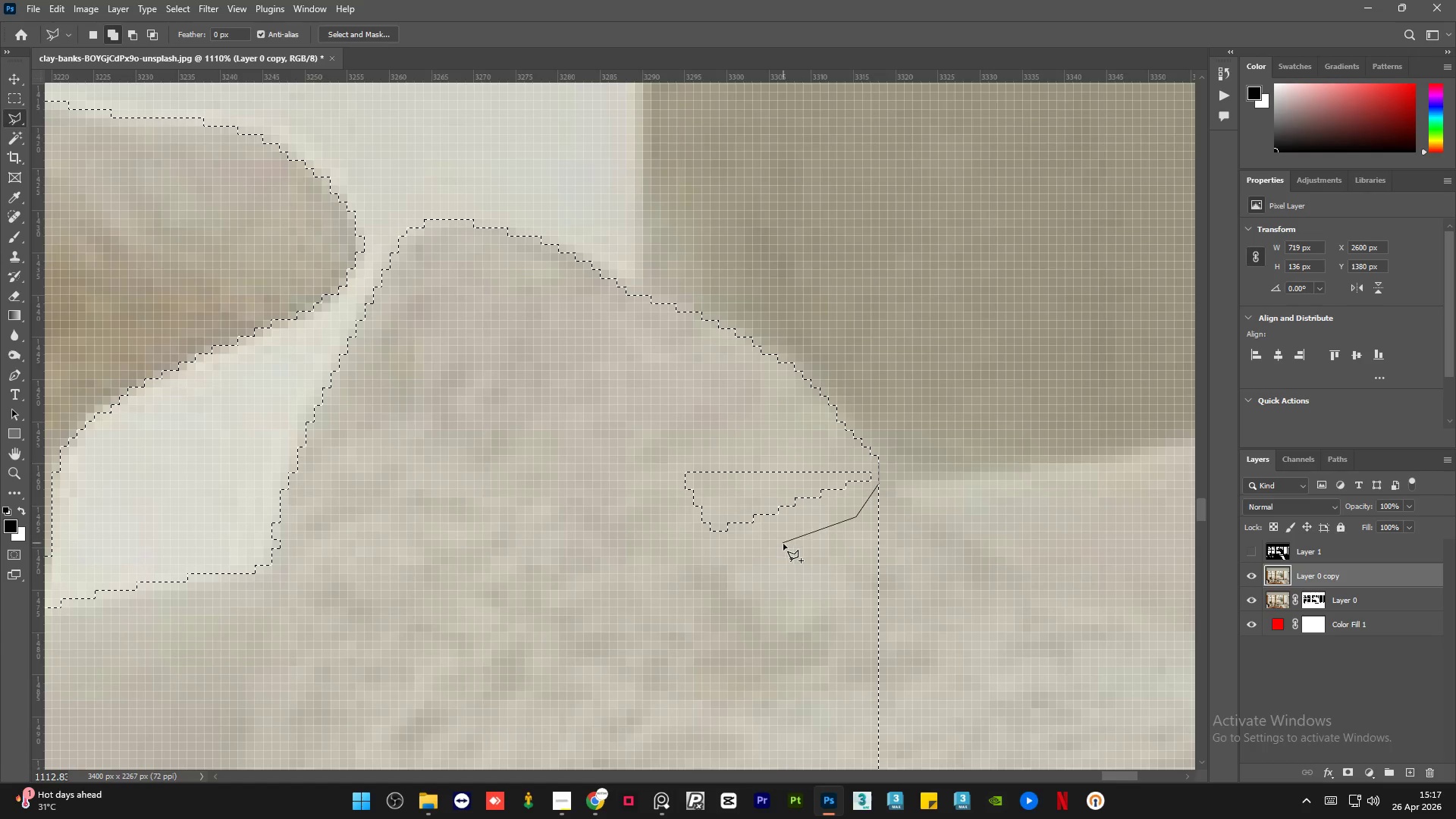 
left_click_drag(start_coordinate=[783, 543], to_coordinate=[777, 550])
 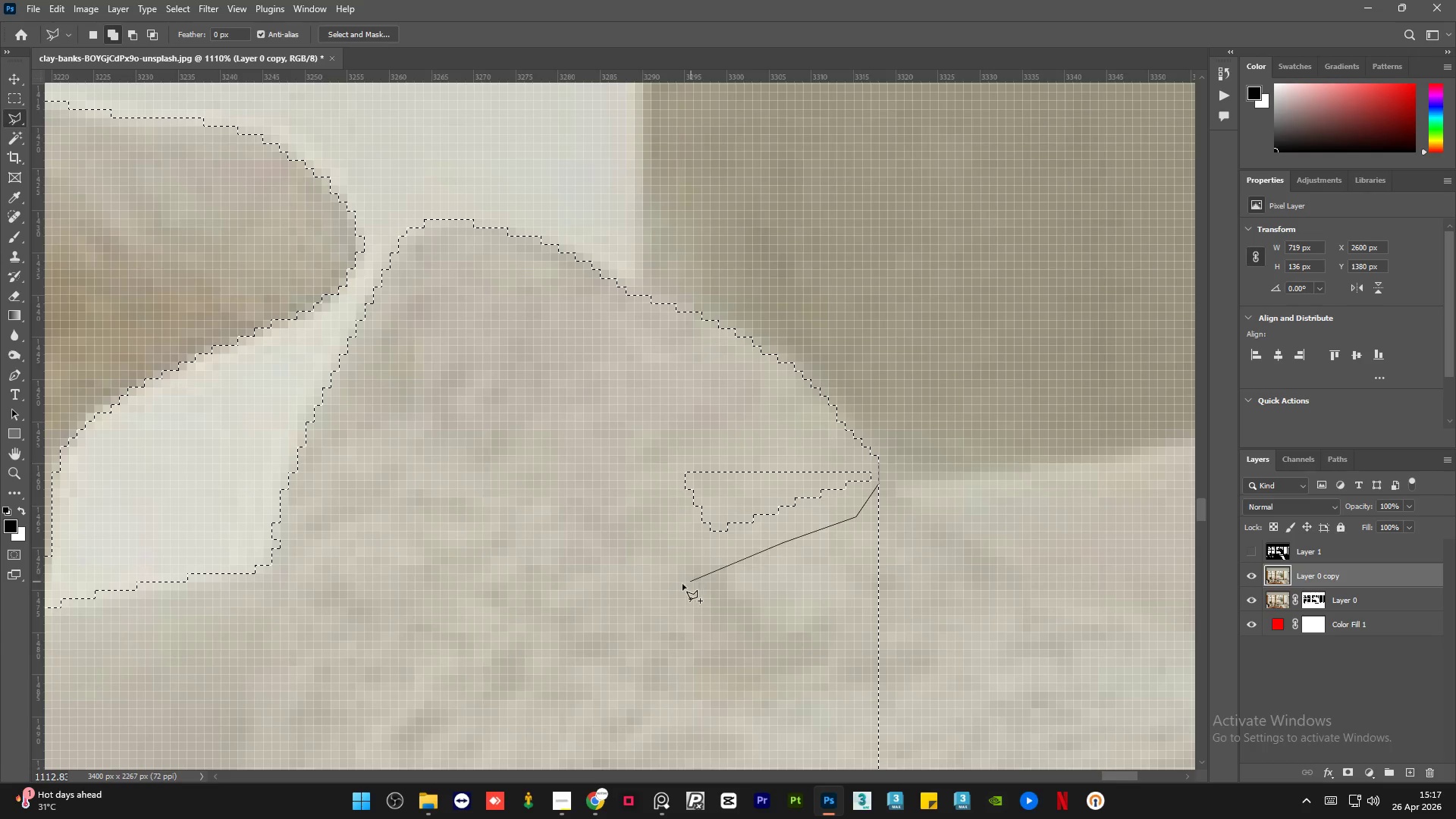 
left_click_drag(start_coordinate=[684, 584], to_coordinate=[672, 585])
 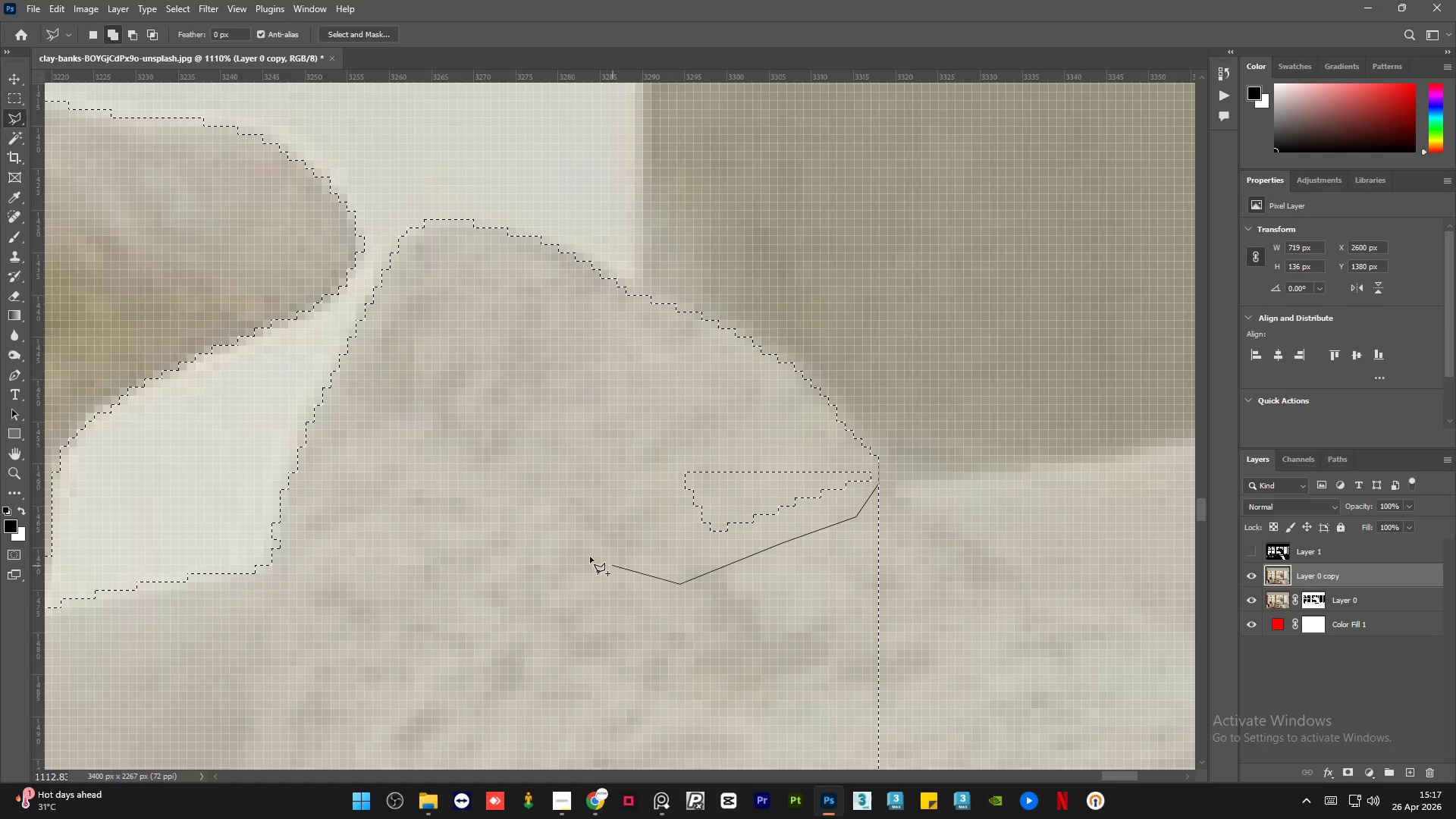 
left_click_drag(start_coordinate=[590, 557], to_coordinate=[590, 551])
 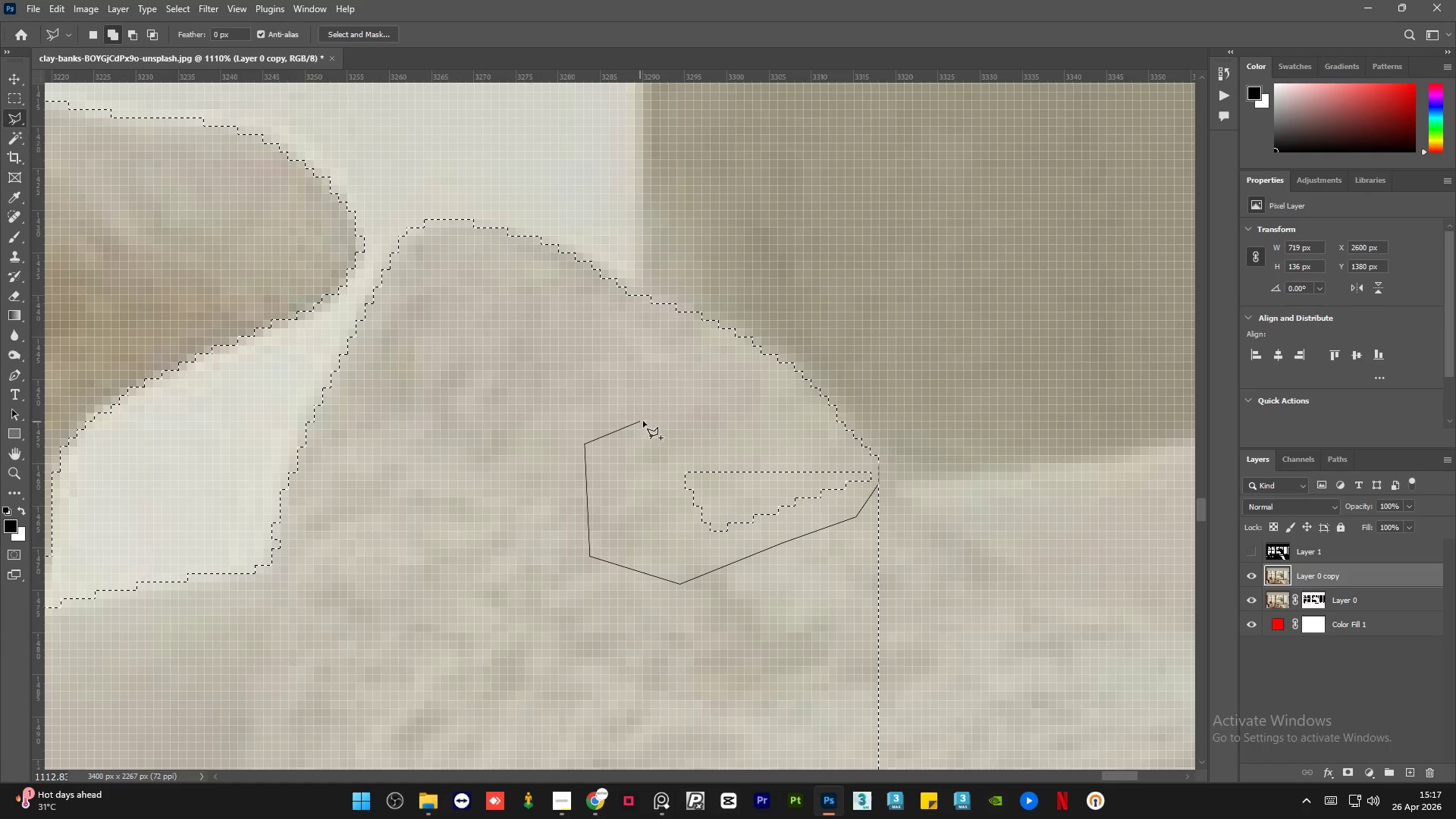 
left_click_drag(start_coordinate=[708, 413], to_coordinate=[729, 420])
 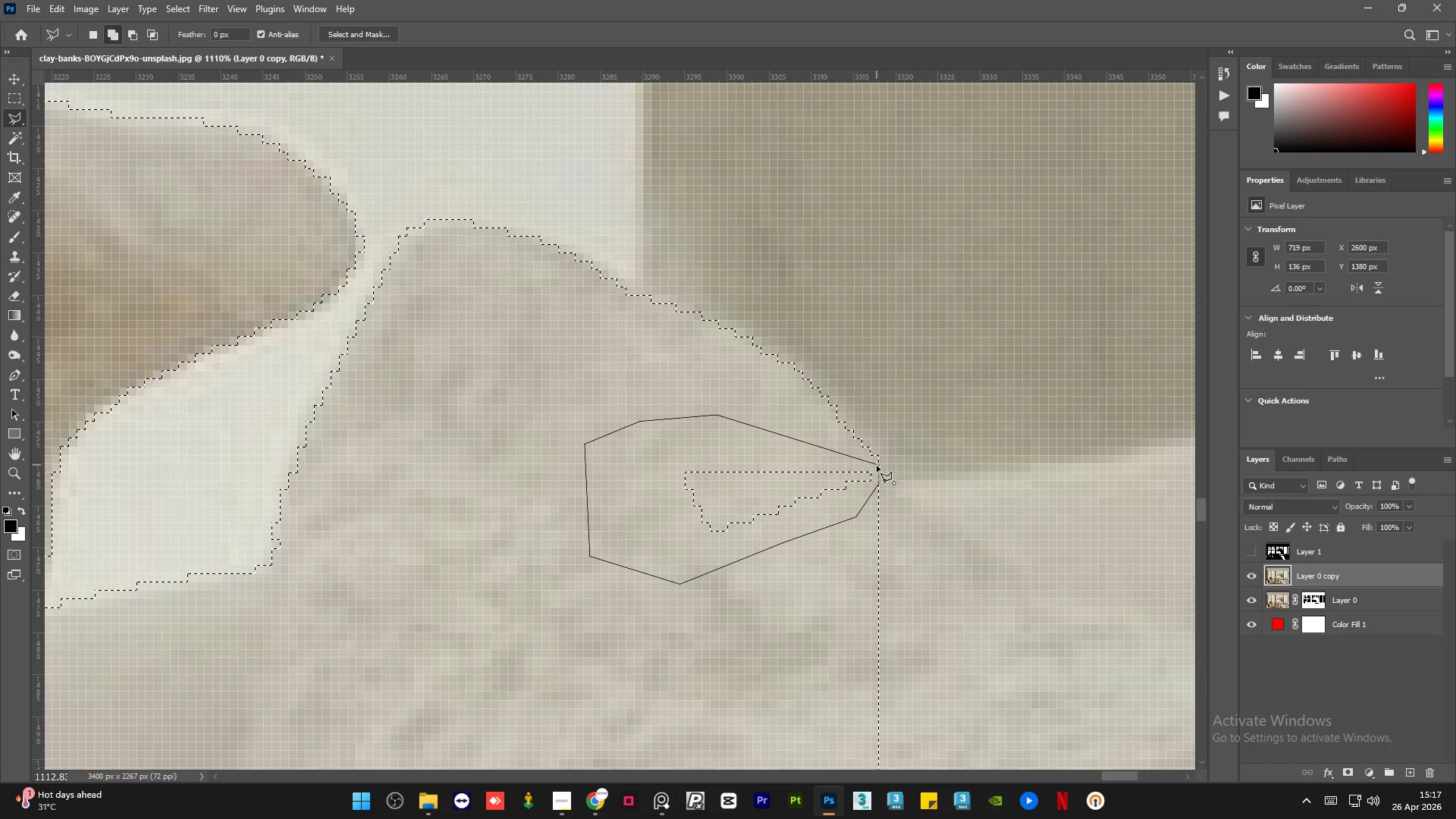 
left_click([877, 469])
 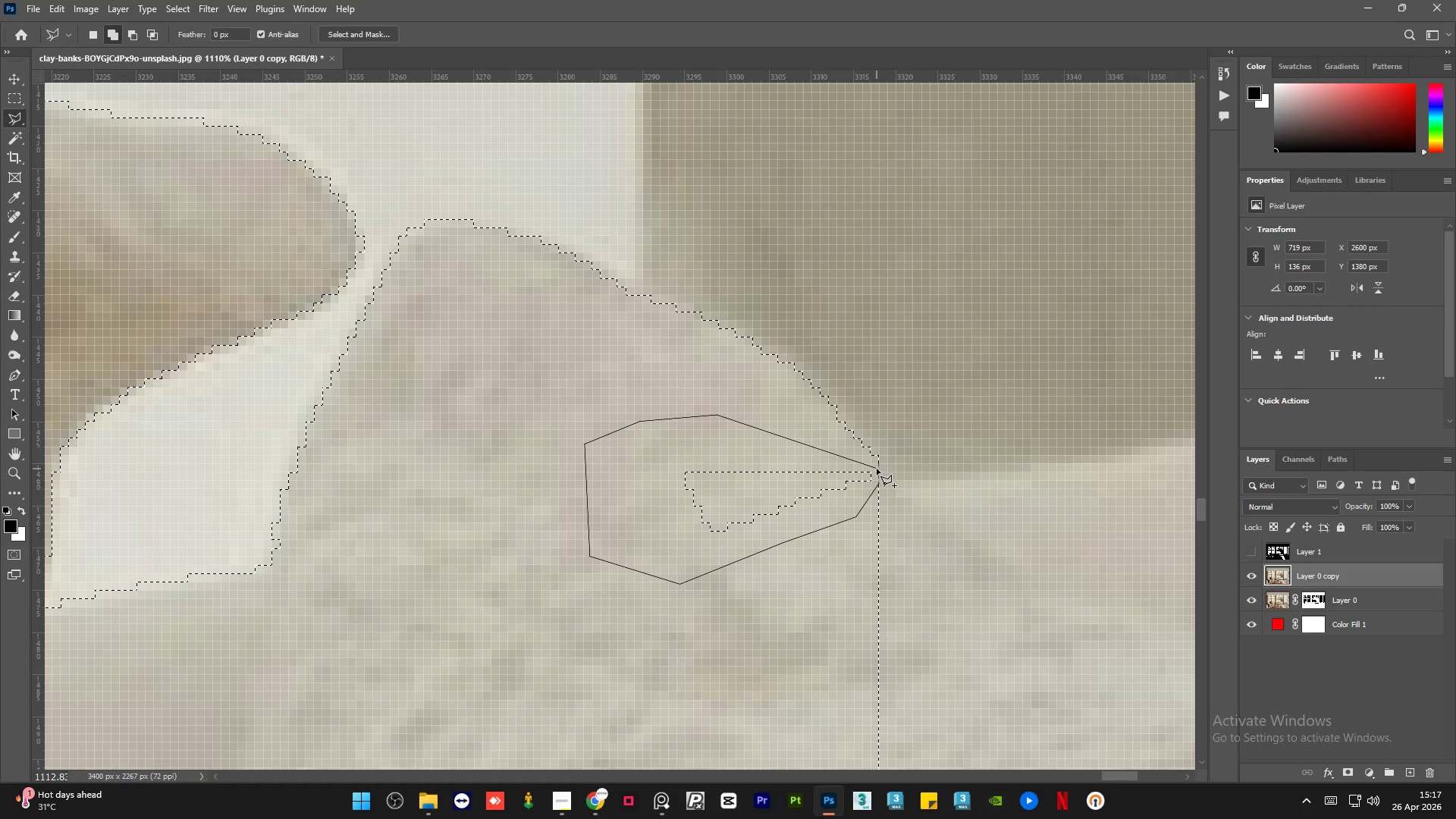 
hold_key(key=AltLeft, duration=0.55)
left_click([877, 469])
 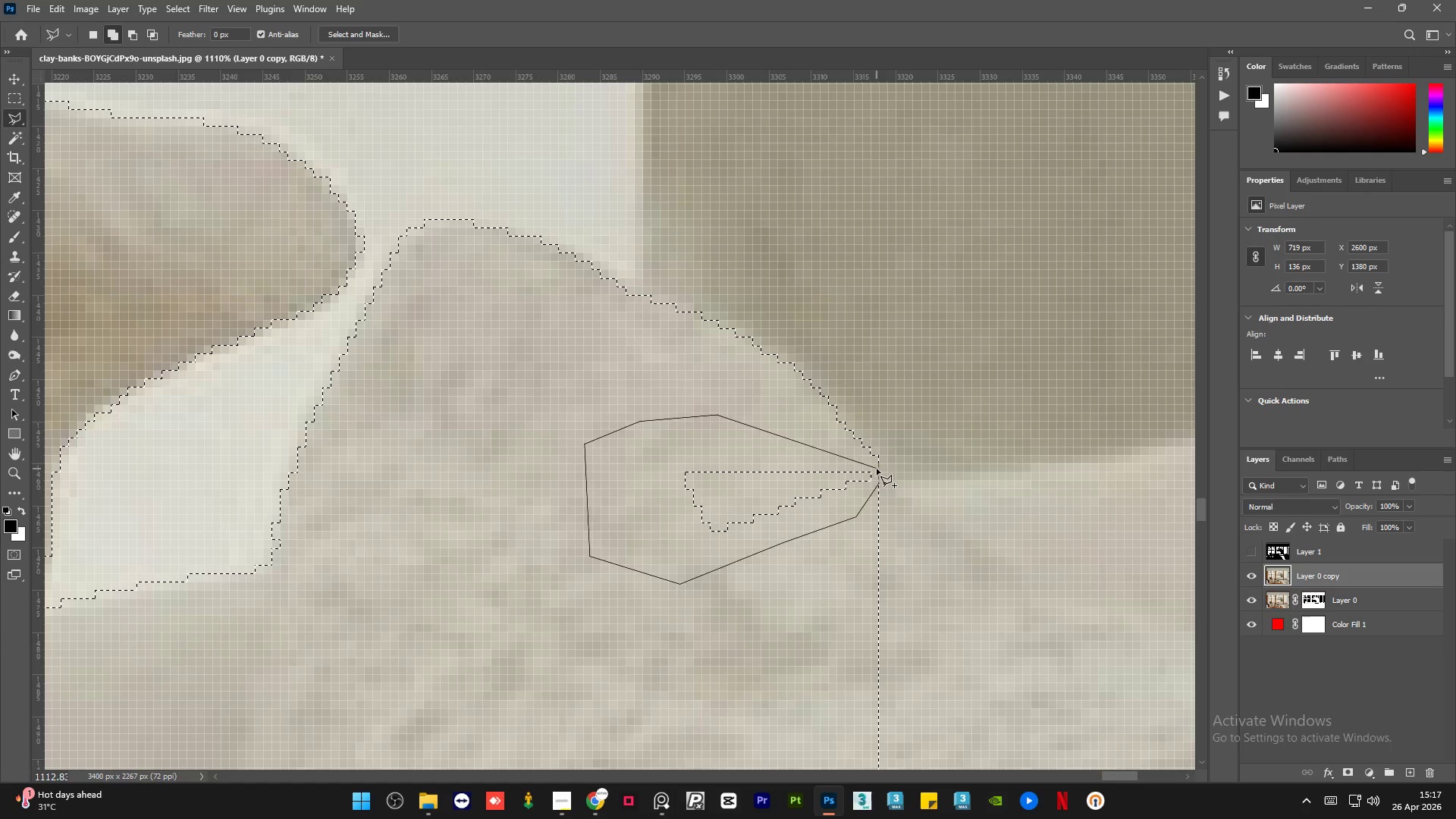 
double_click([877, 469])
 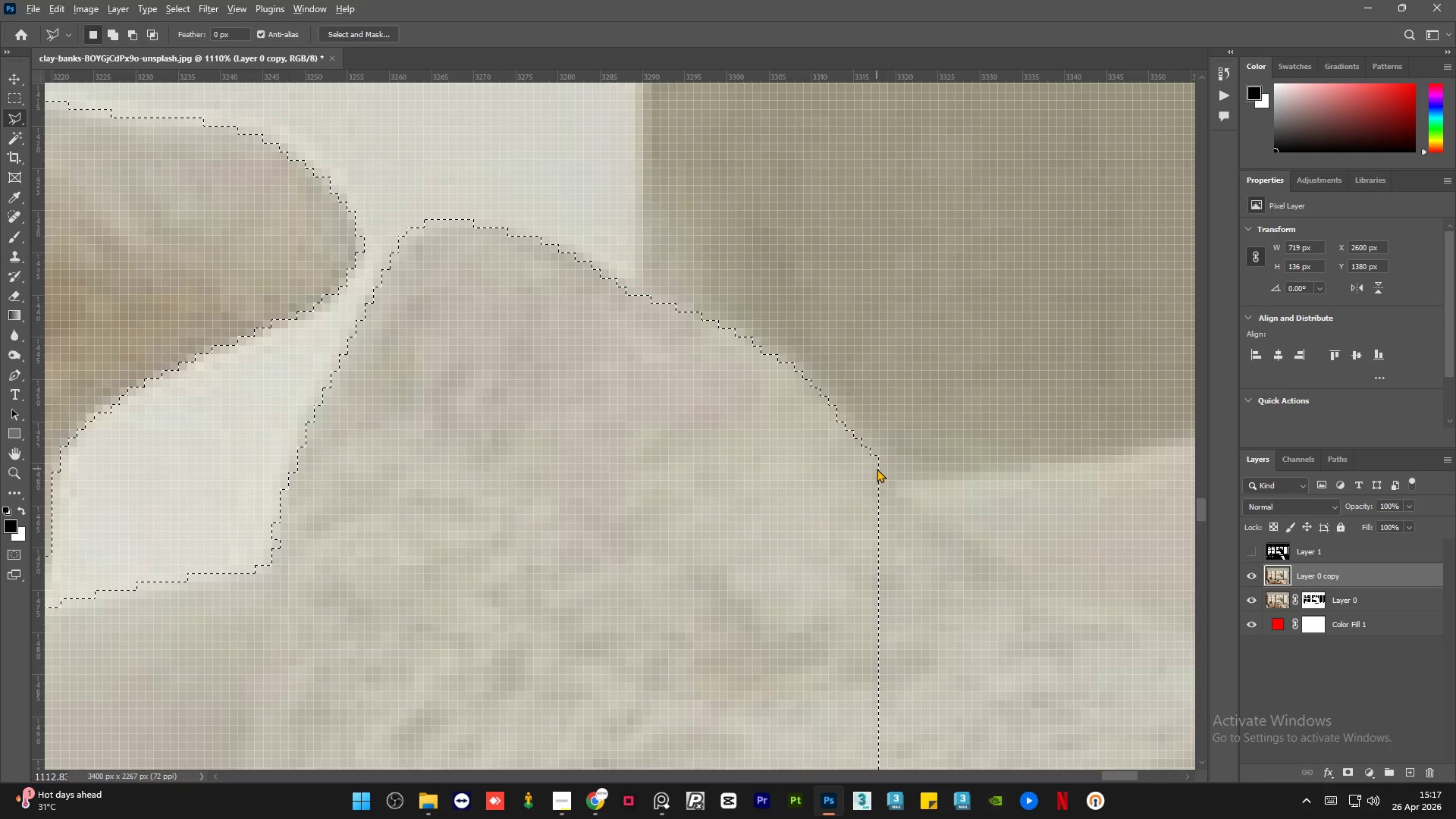 
hold_key(key=AltLeft, duration=1.78)
scroll: coordinate [841, 463], scroll_direction: down, amount: 22.0
 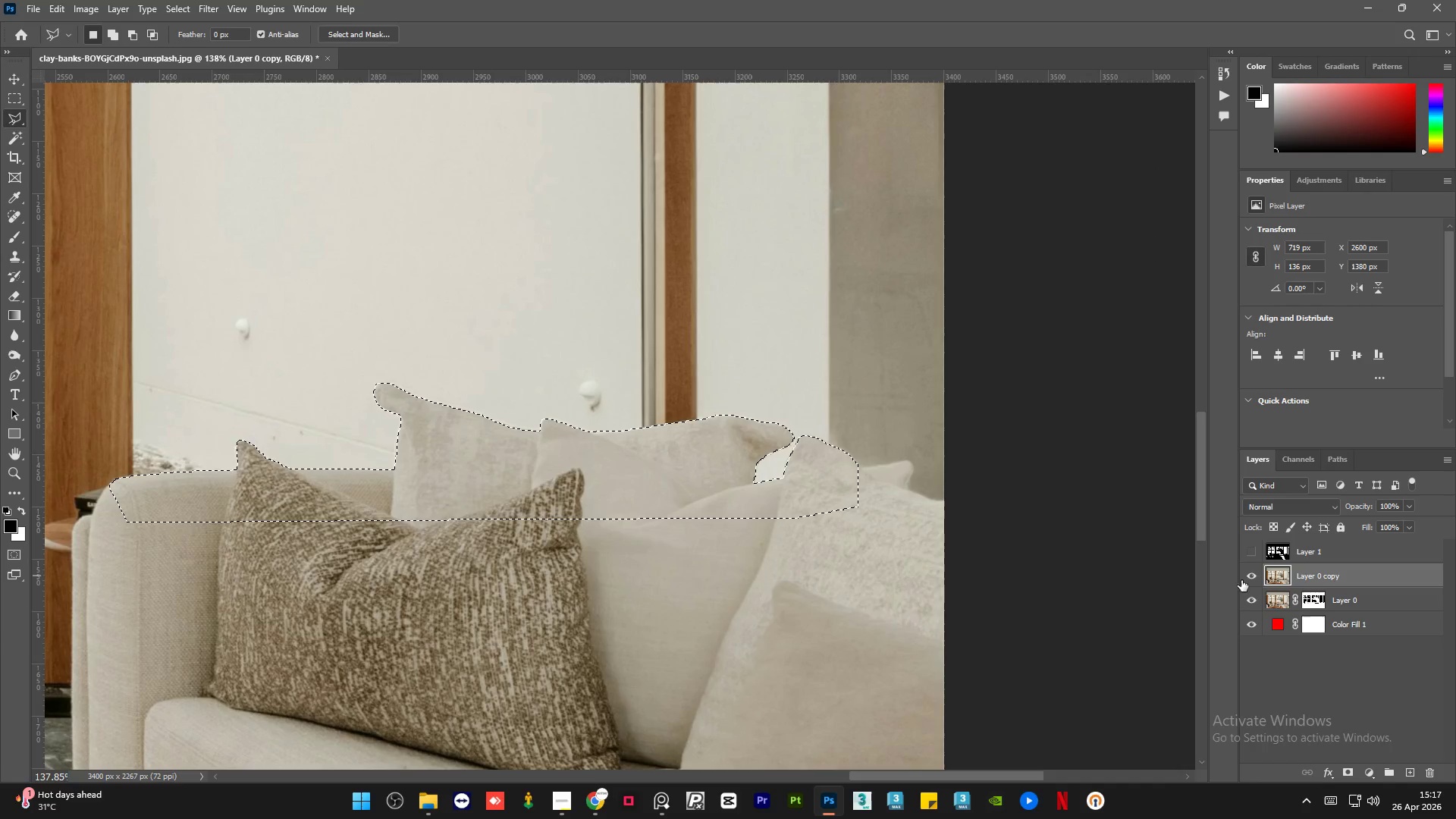 
left_click([1250, 573])
 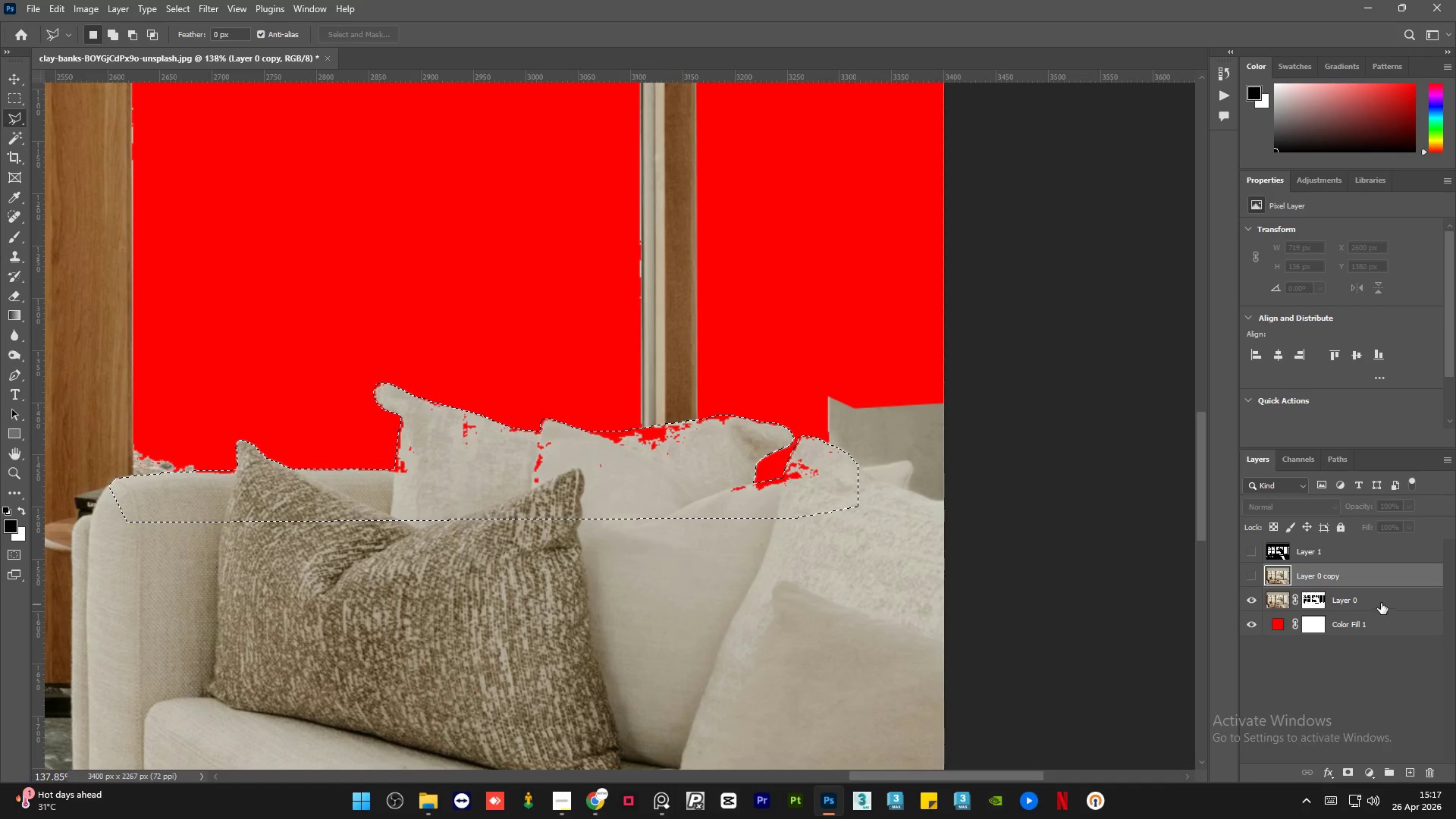 
left_click([1382, 602])
 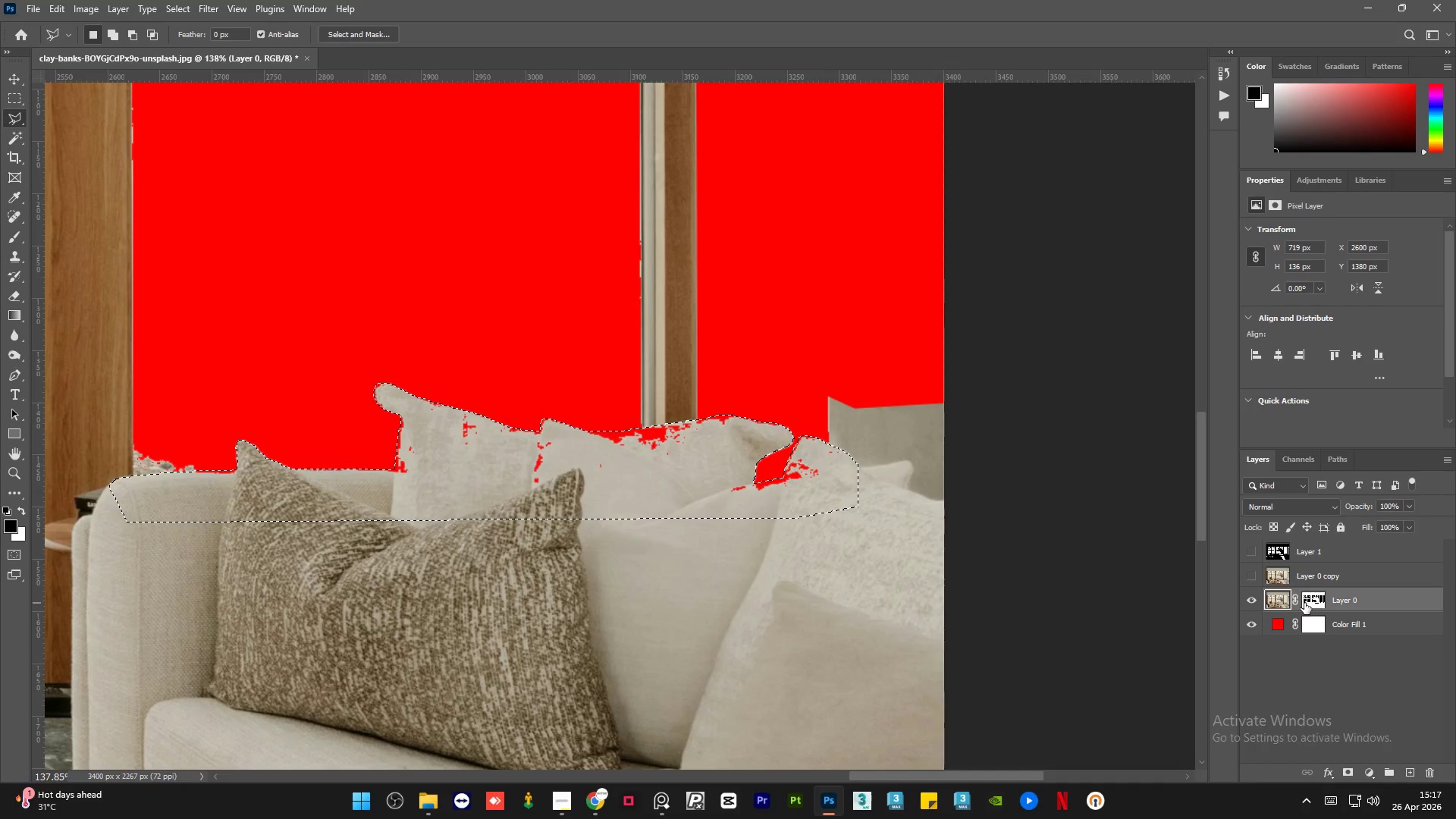 
left_click([1314, 600])
 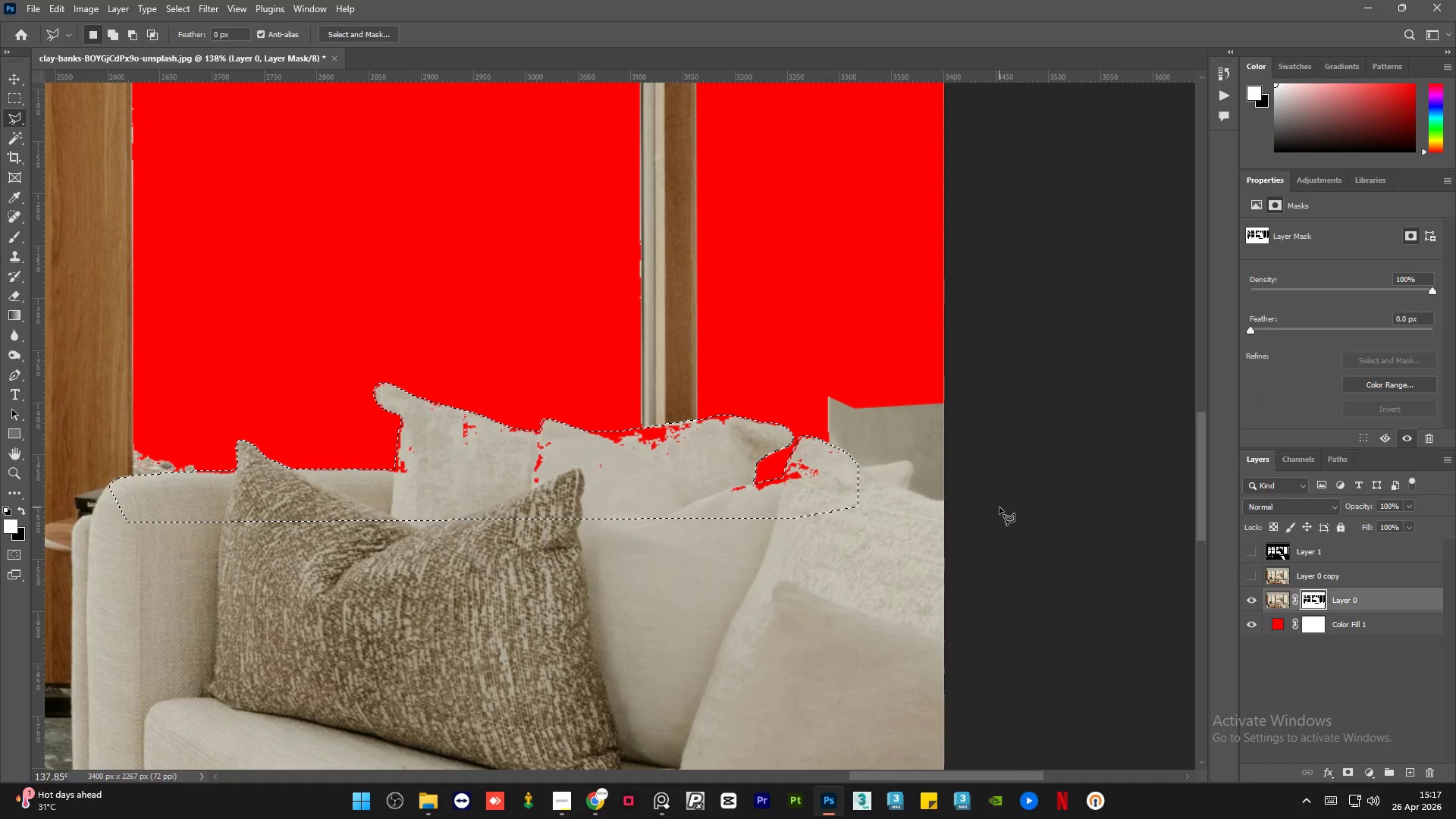 
key(Delete)
 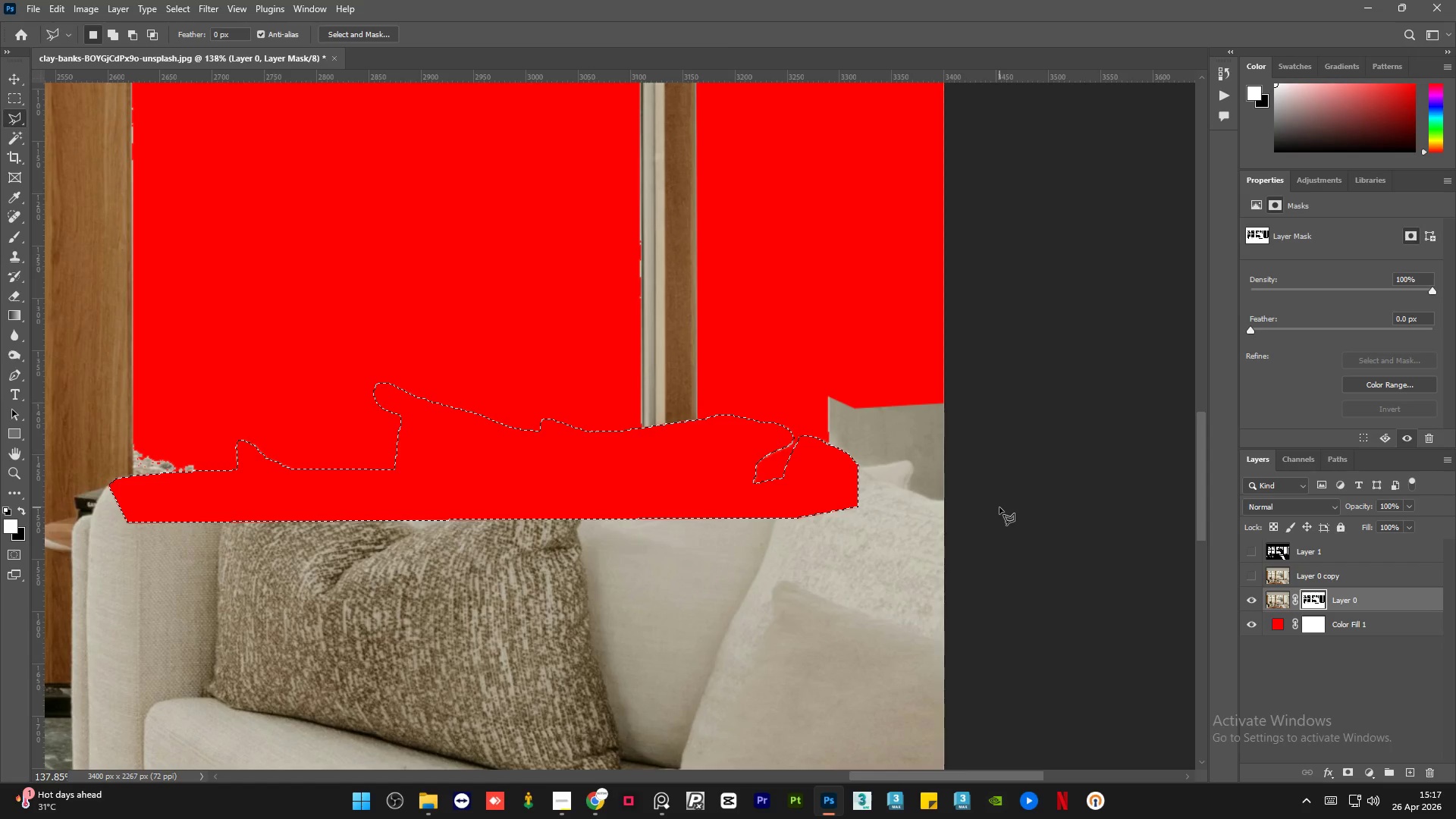 
key(Control+Z)
 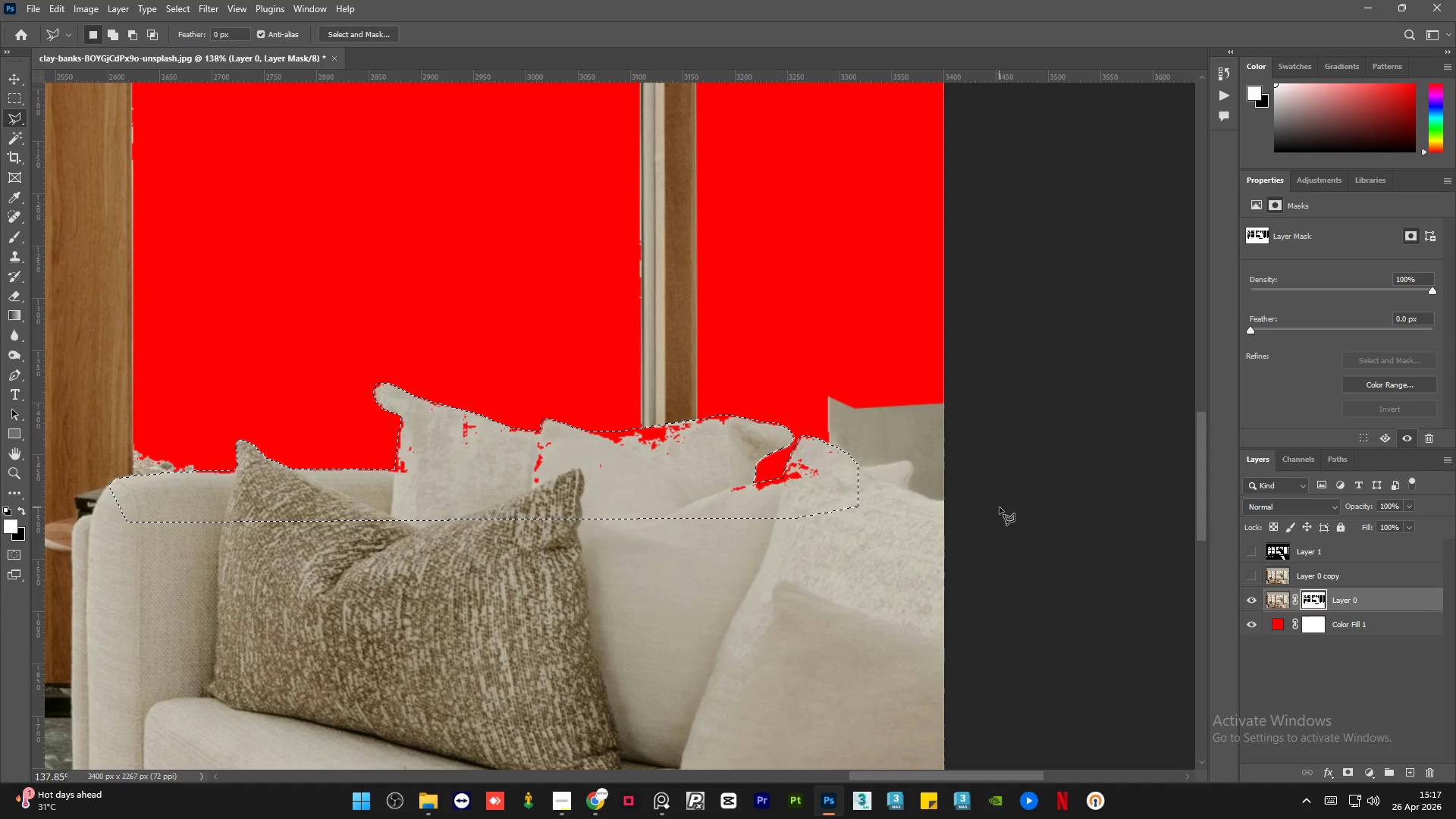 
key(X)
 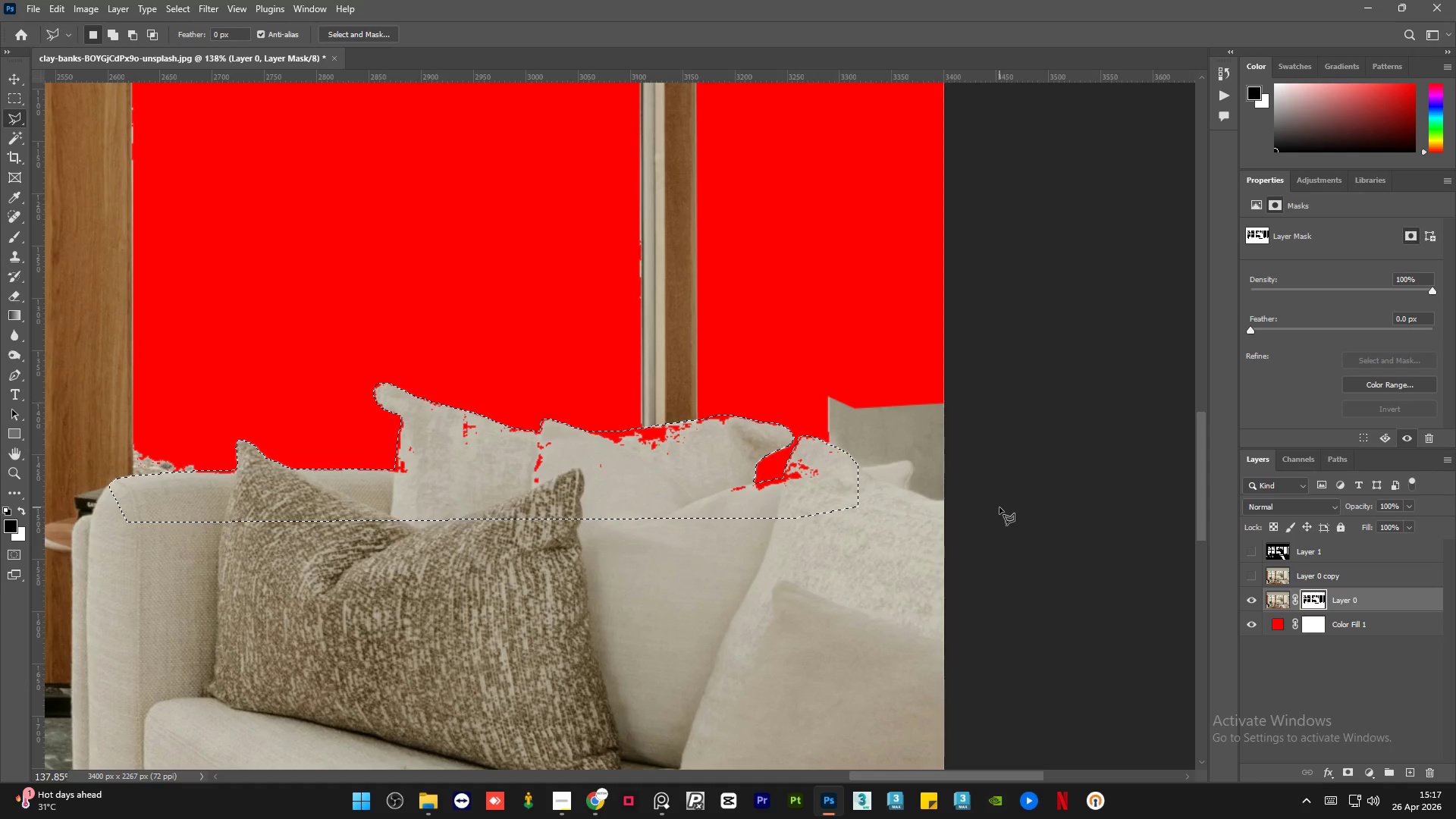 
key(Delete)
 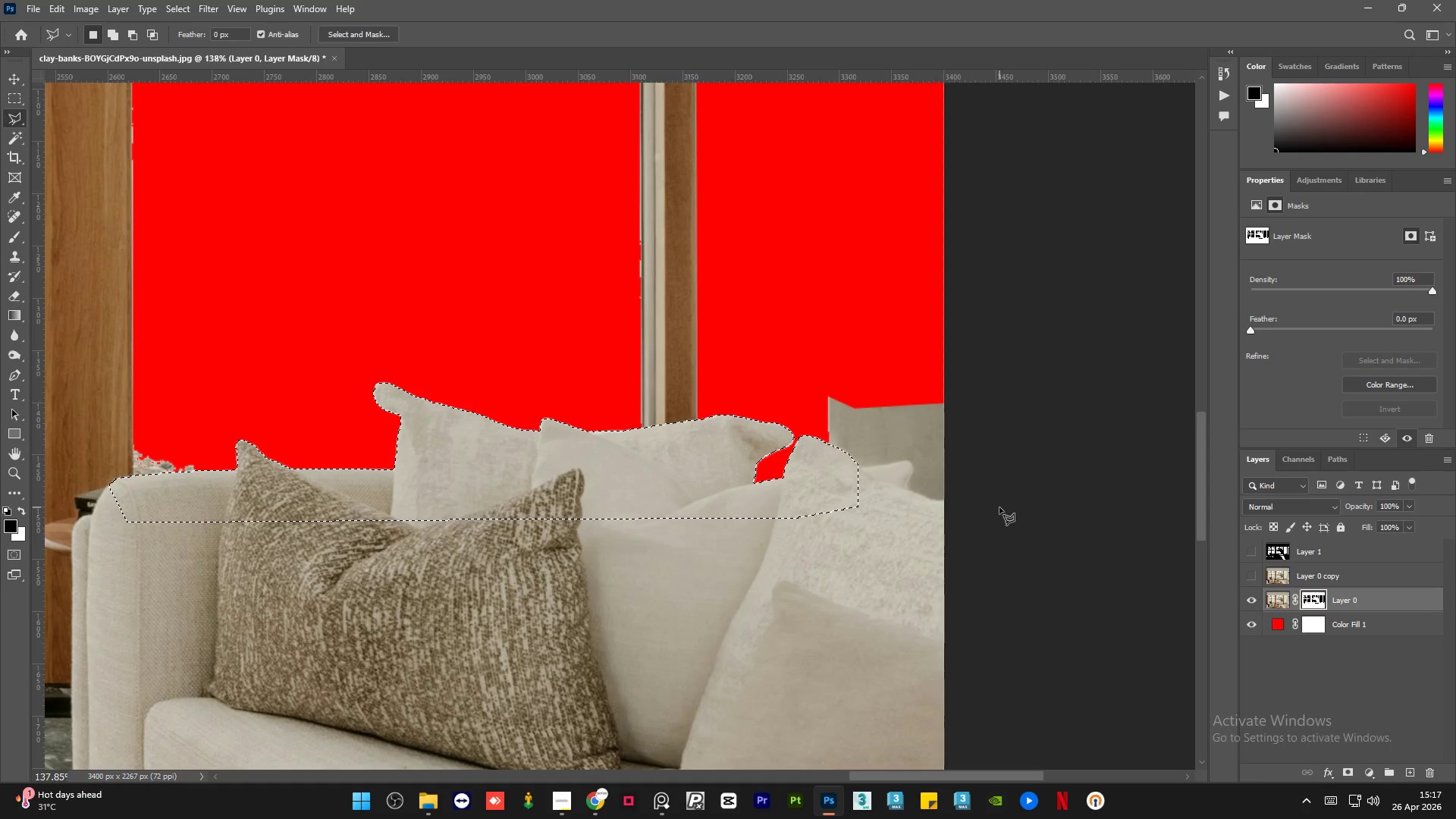 
key(Control+D)
 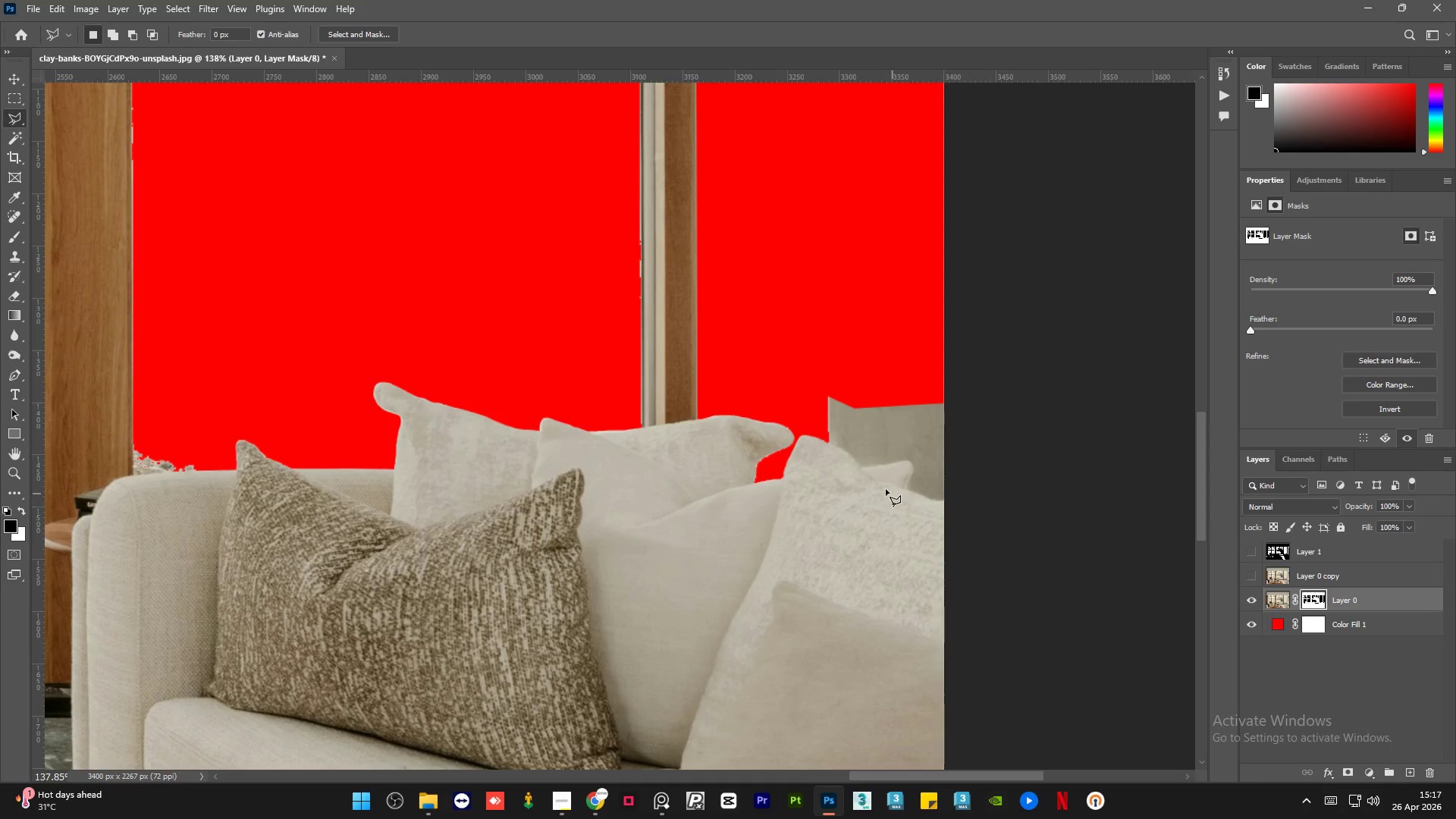 
hold_key(key=AltLeft, duration=0.84)
scroll: coordinate [752, 432], scroll_direction: down, amount: 5.0
 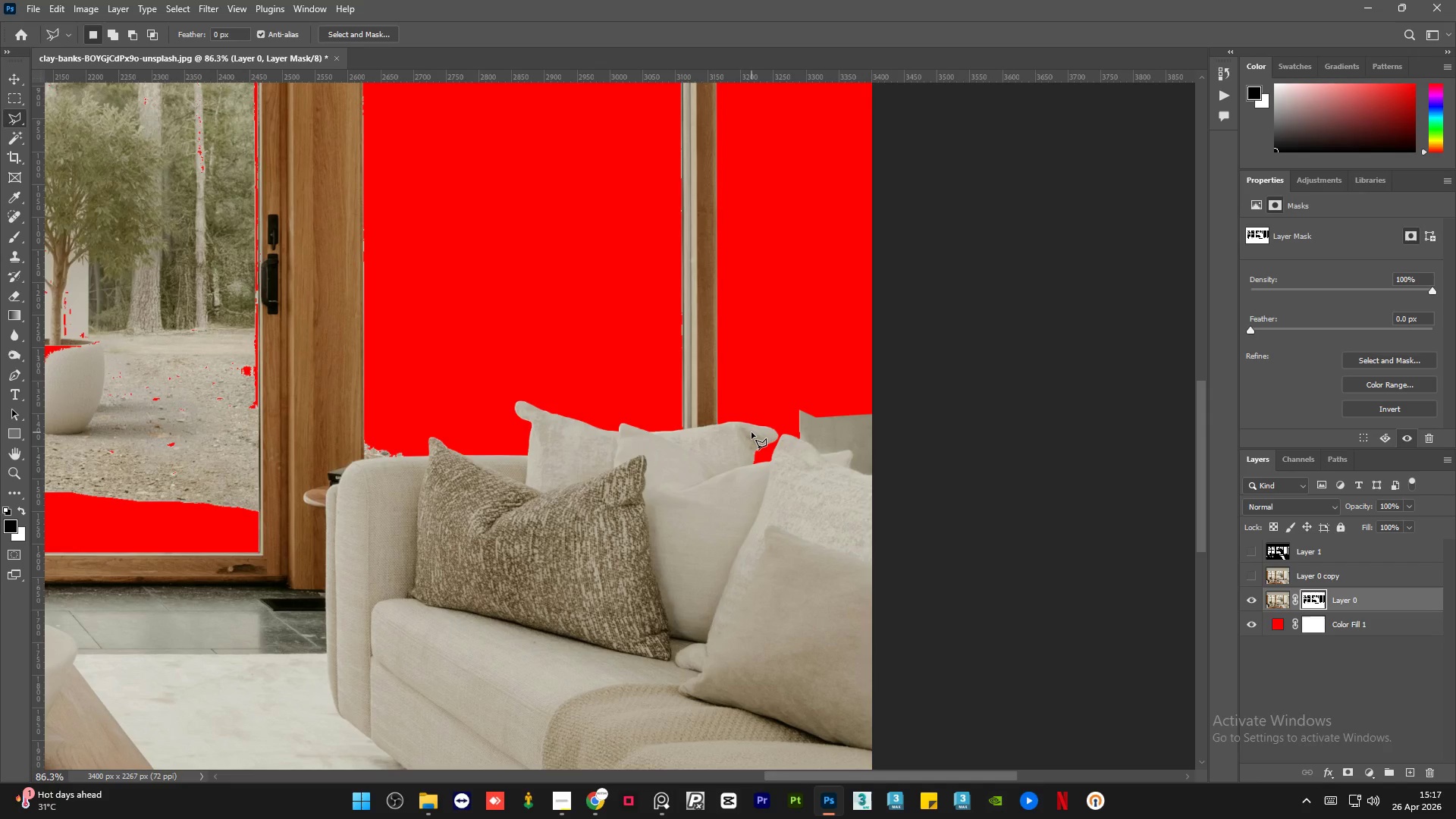 
hold_key(key=AltLeft, duration=3.3)
scroll: coordinate [673, 509], scroll_direction: down, amount: 8.0
 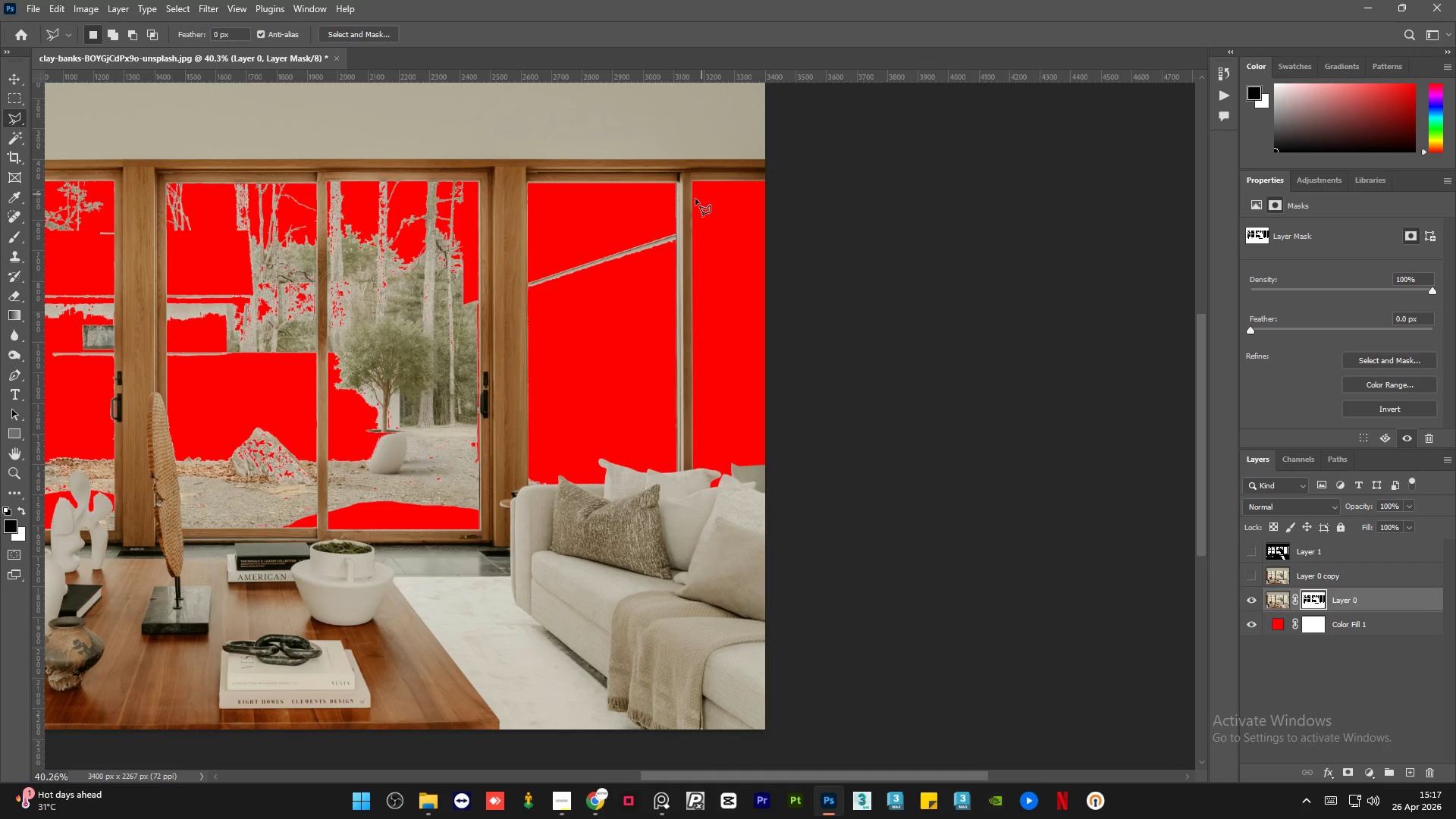 
scroll: coordinate [667, 195], scroll_direction: up, amount: 23.0
 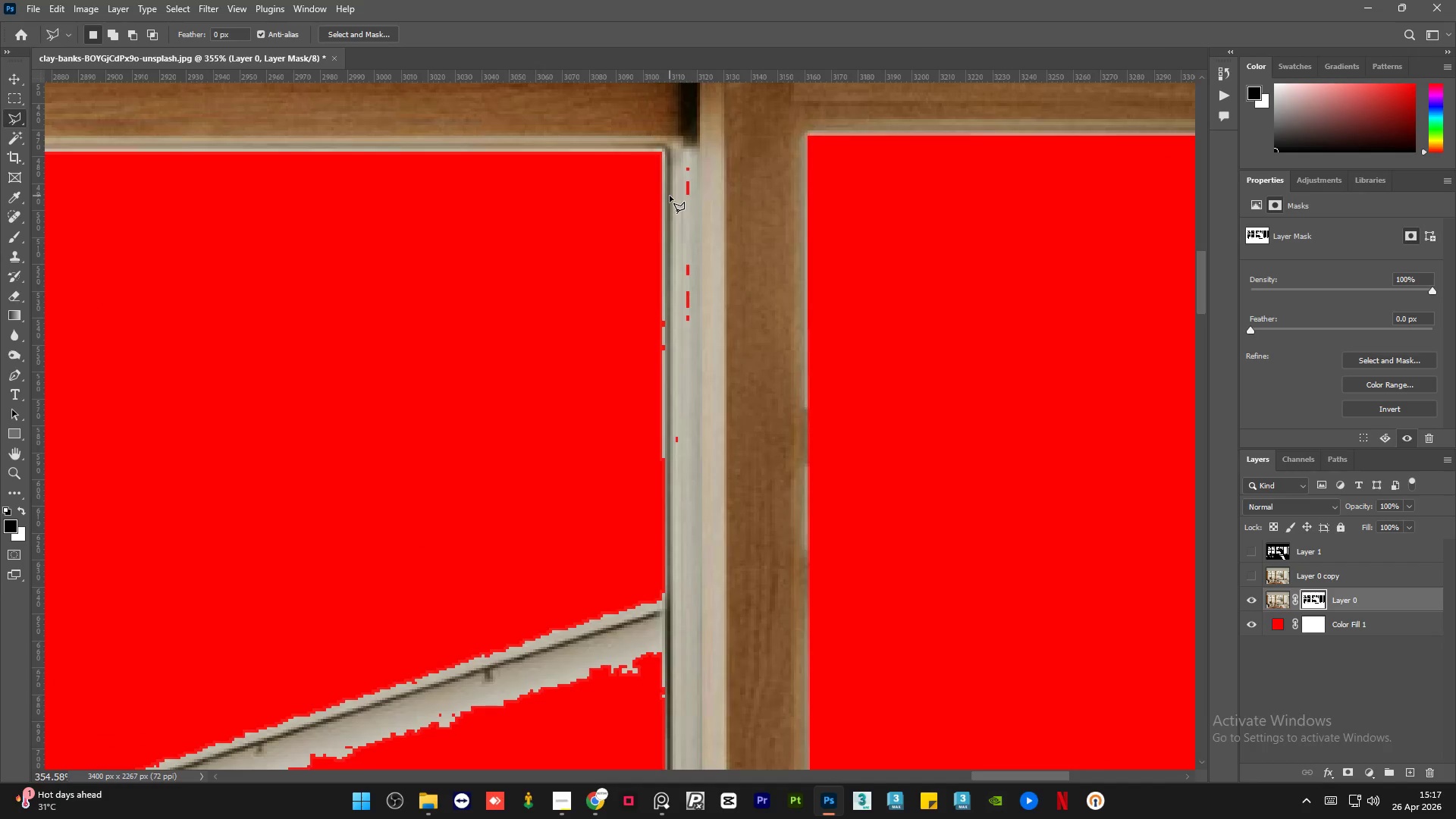 
hold_key(key=AltLeft, duration=0.47)
 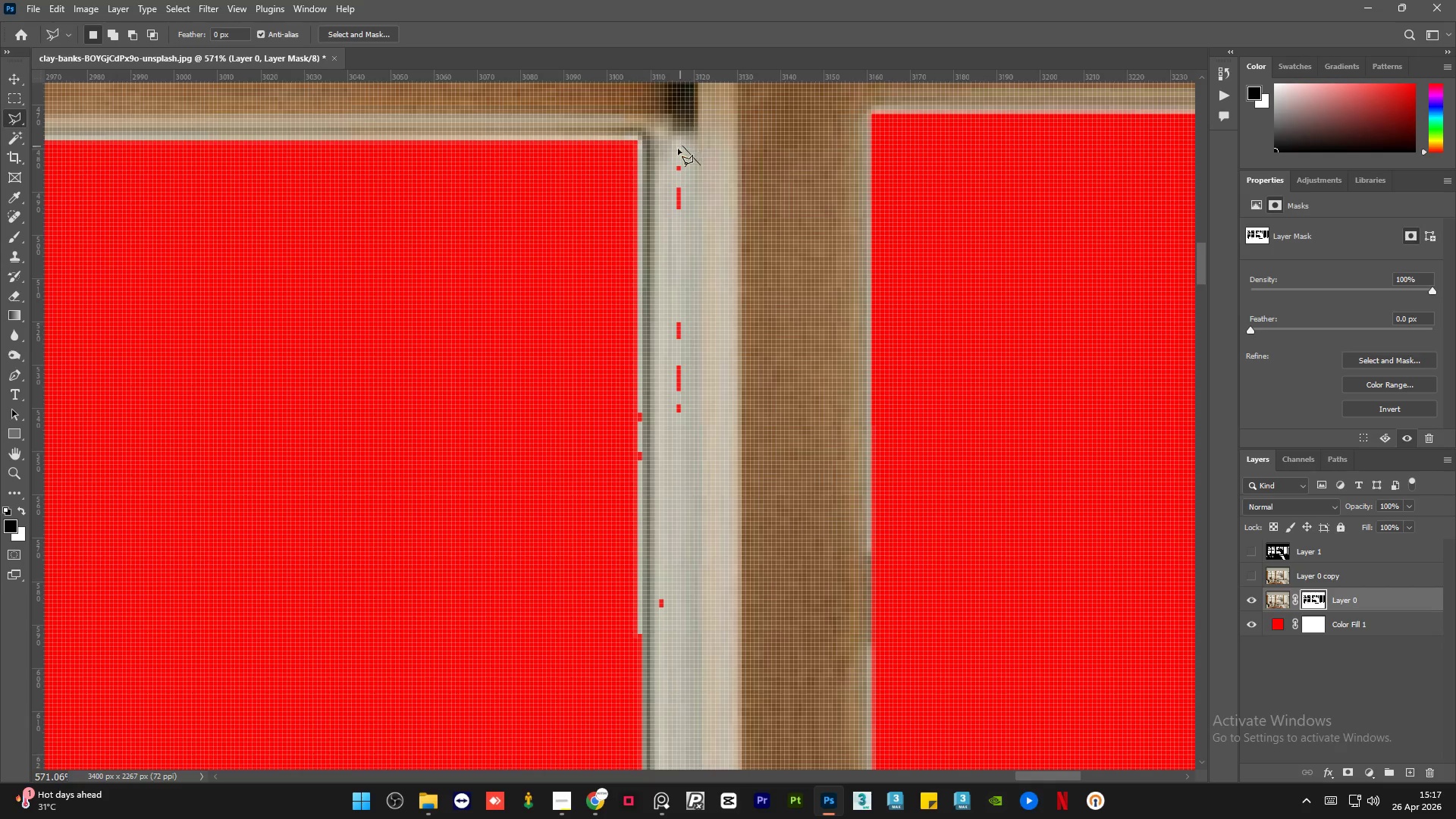 
left_click([701, 165])
 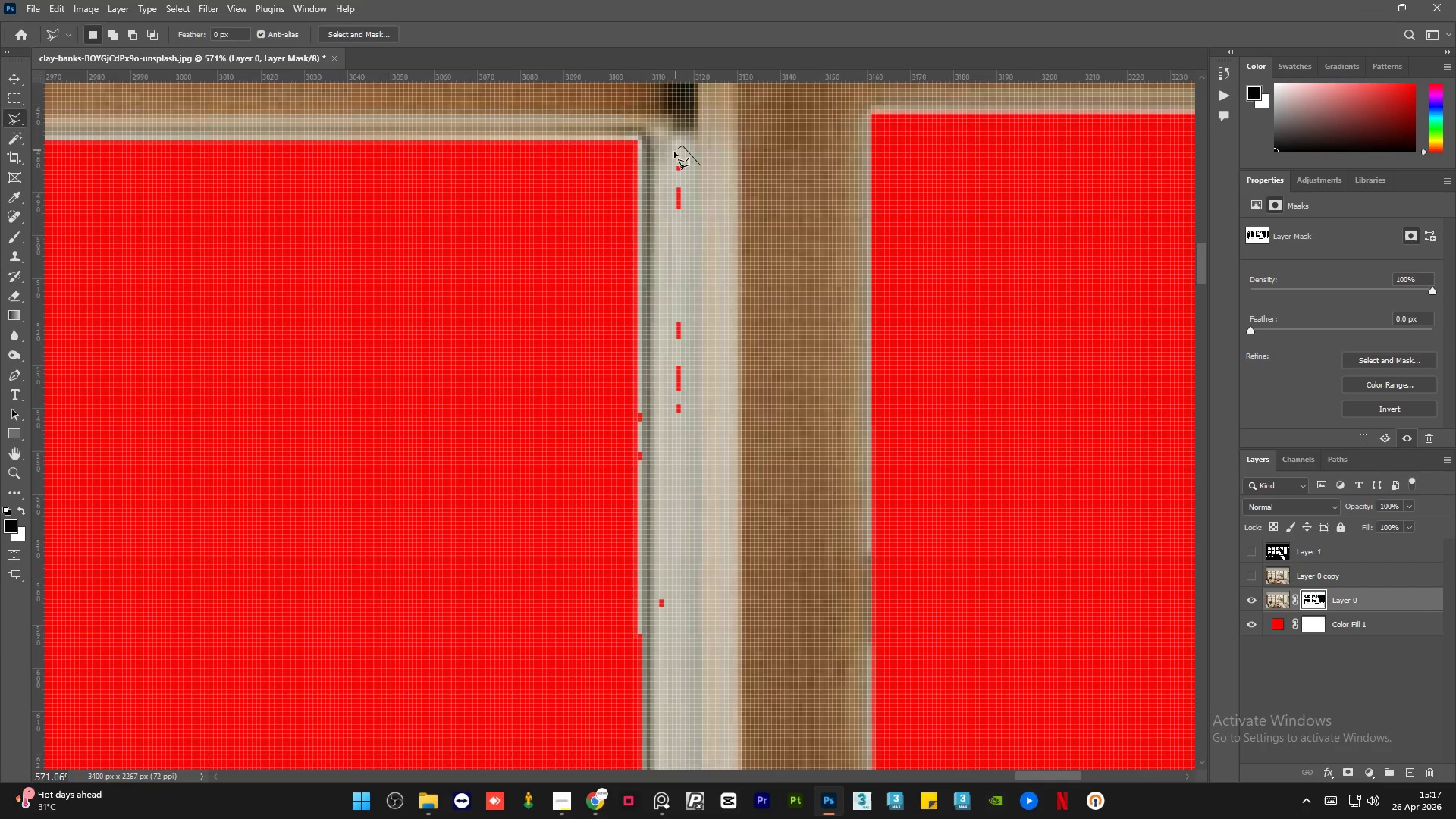 
scroll: coordinate [701, 171], scroll_direction: up, amount: 5.0
 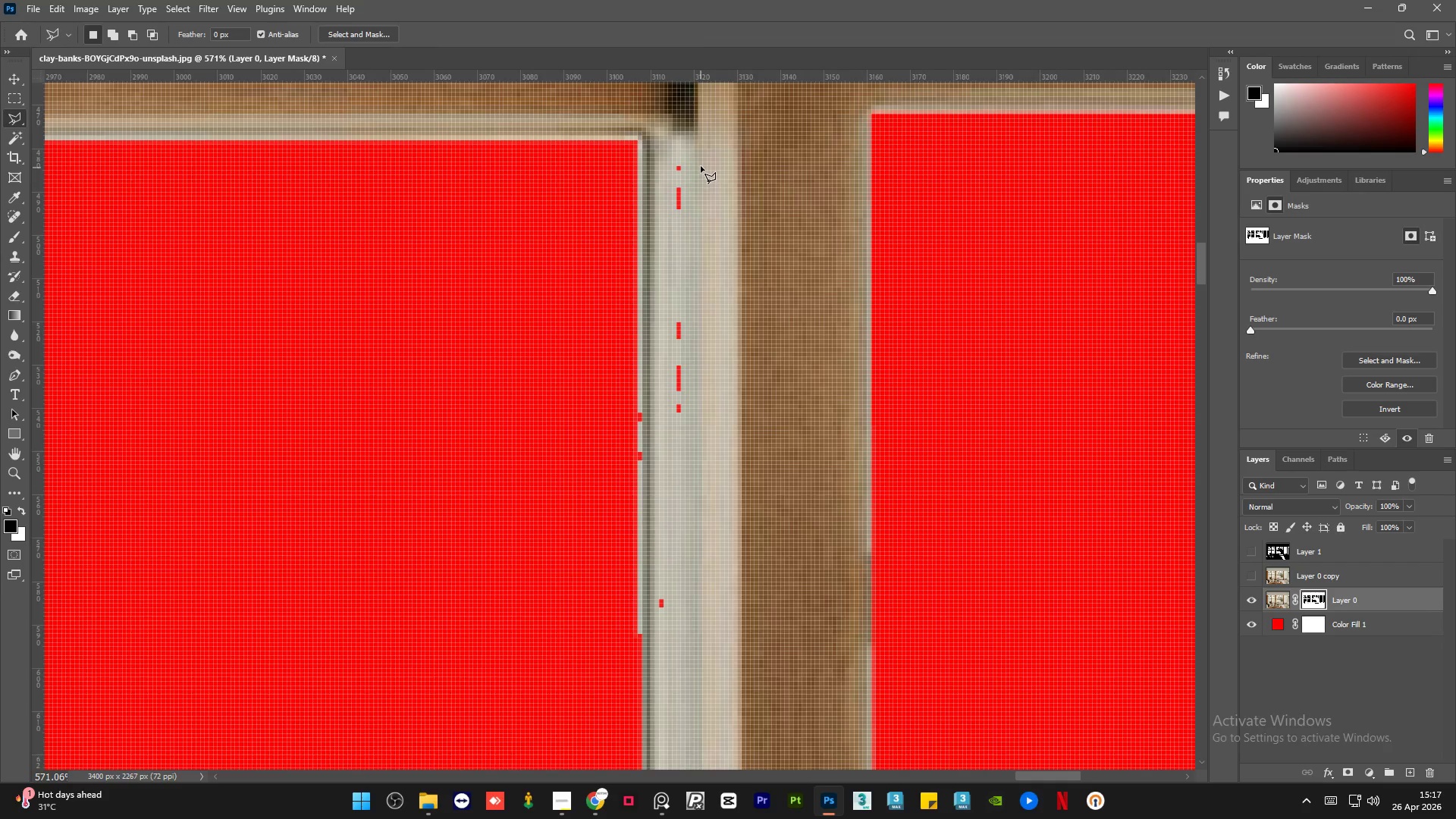 
left_click_drag(start_coordinate=[672, 152], to_coordinate=[667, 153])
 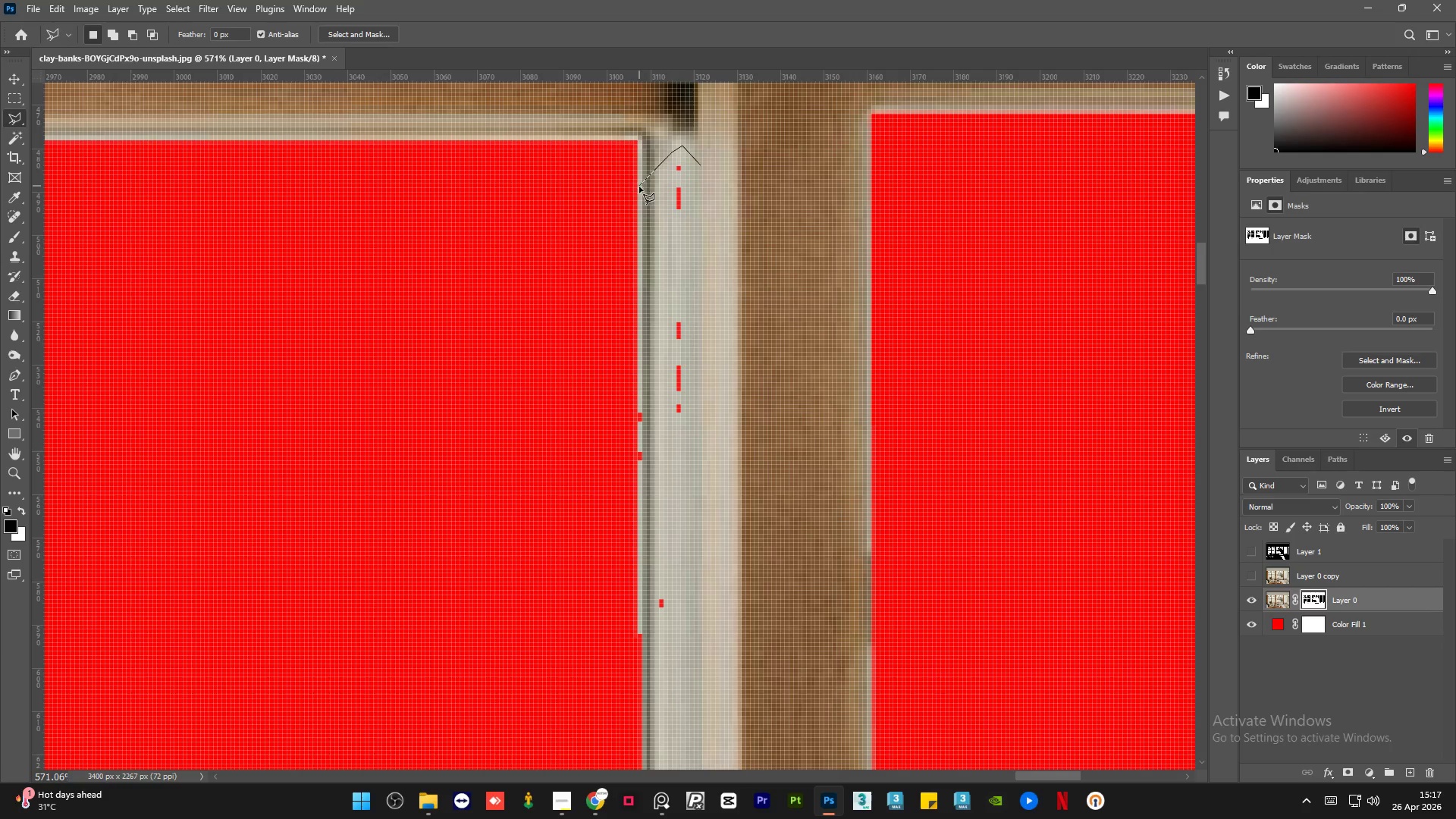 
left_click([637, 190])
 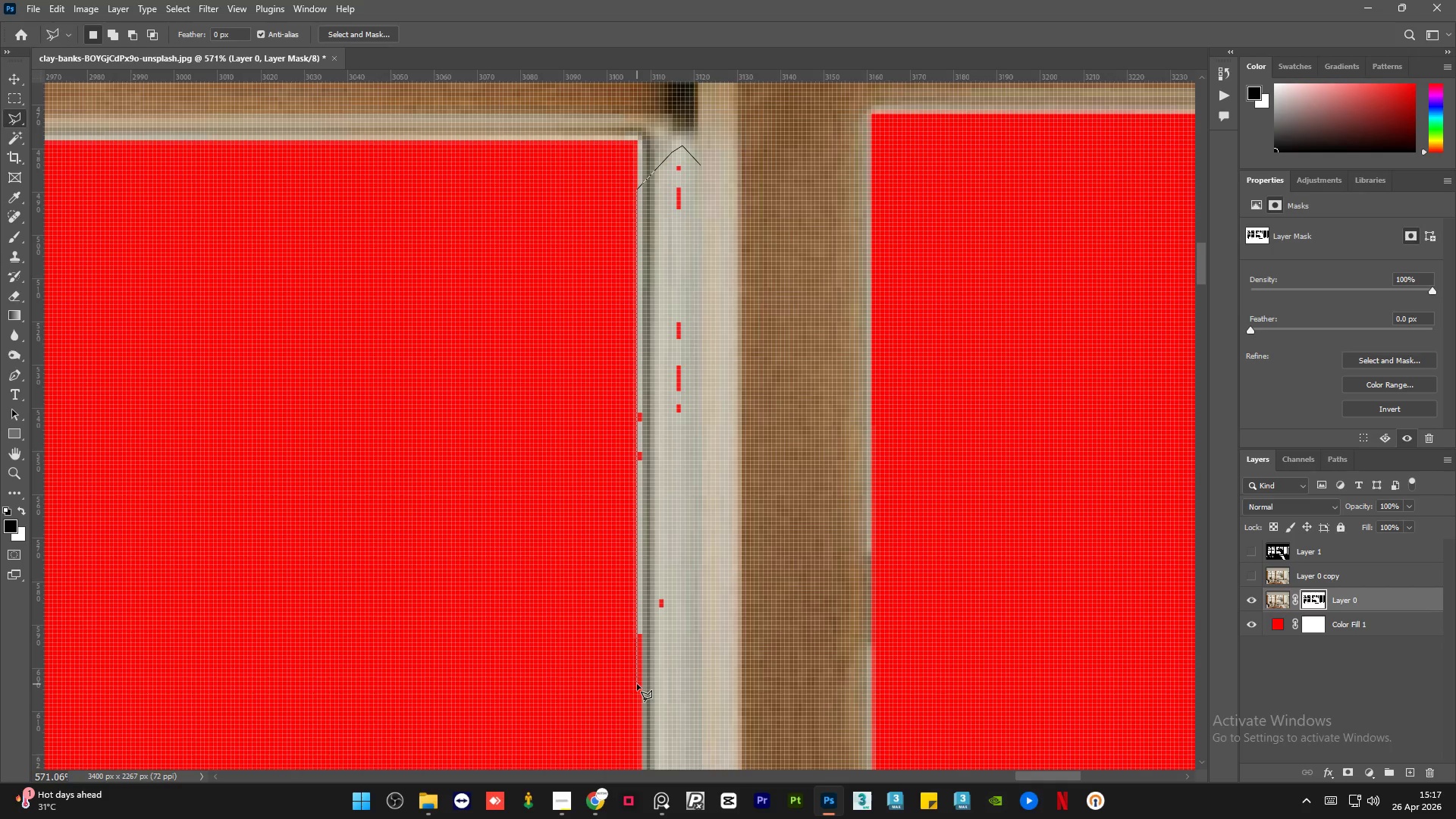 
left_click([638, 683])
 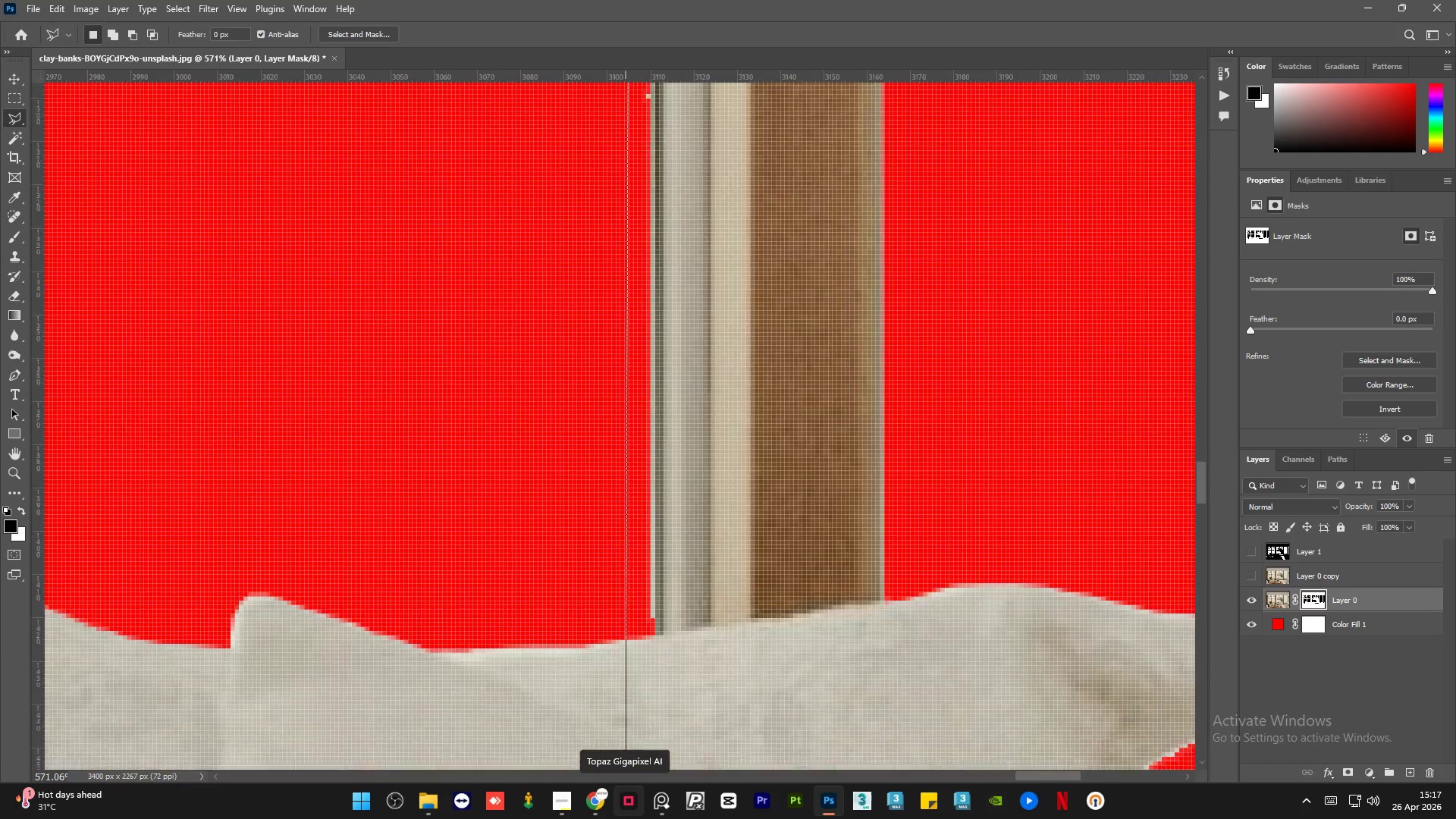 
wait(7.17)
 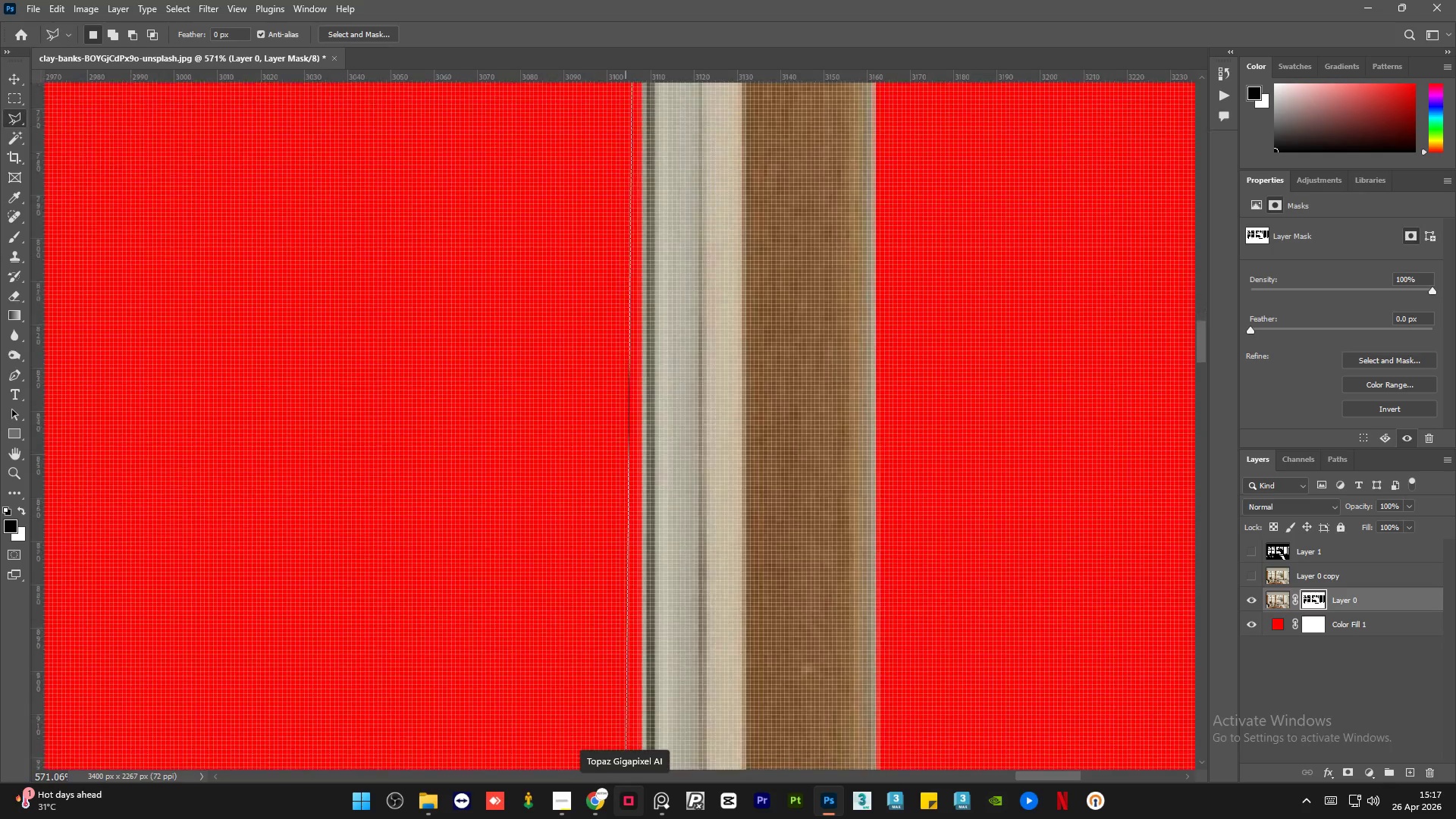 
left_click([651, 507])
 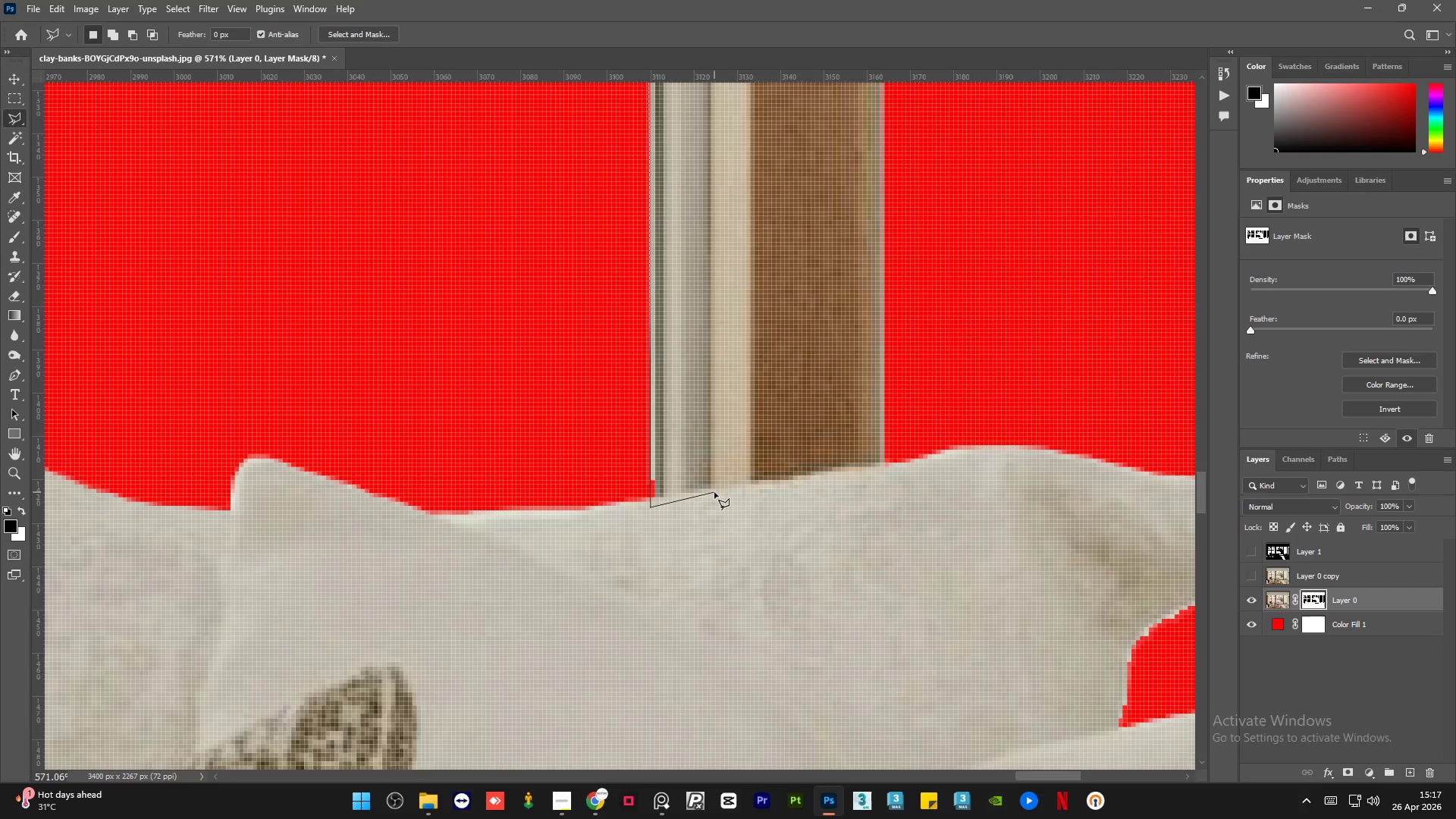 
double_click([714, 492])
 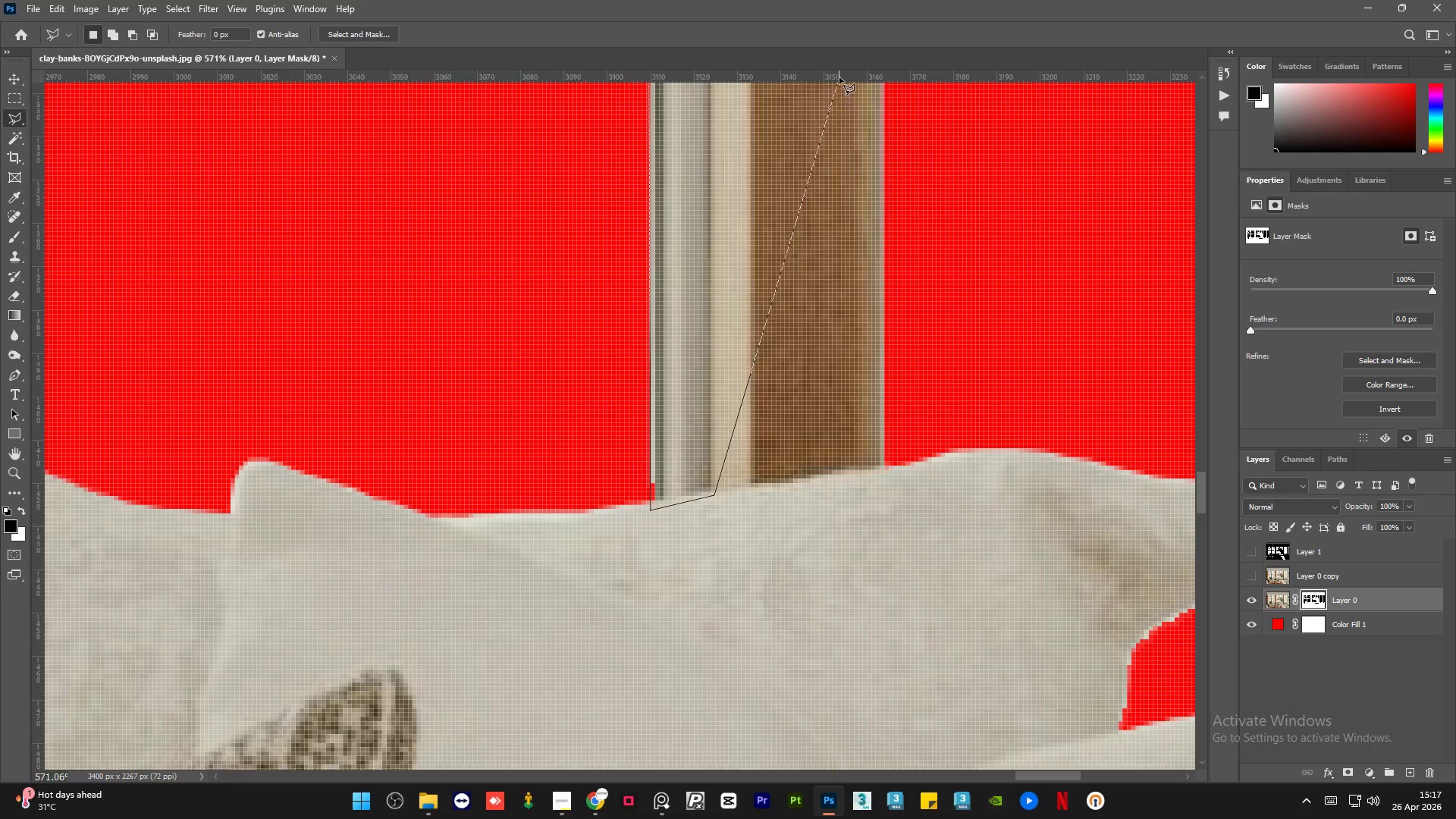 
left_click([811, 354])
 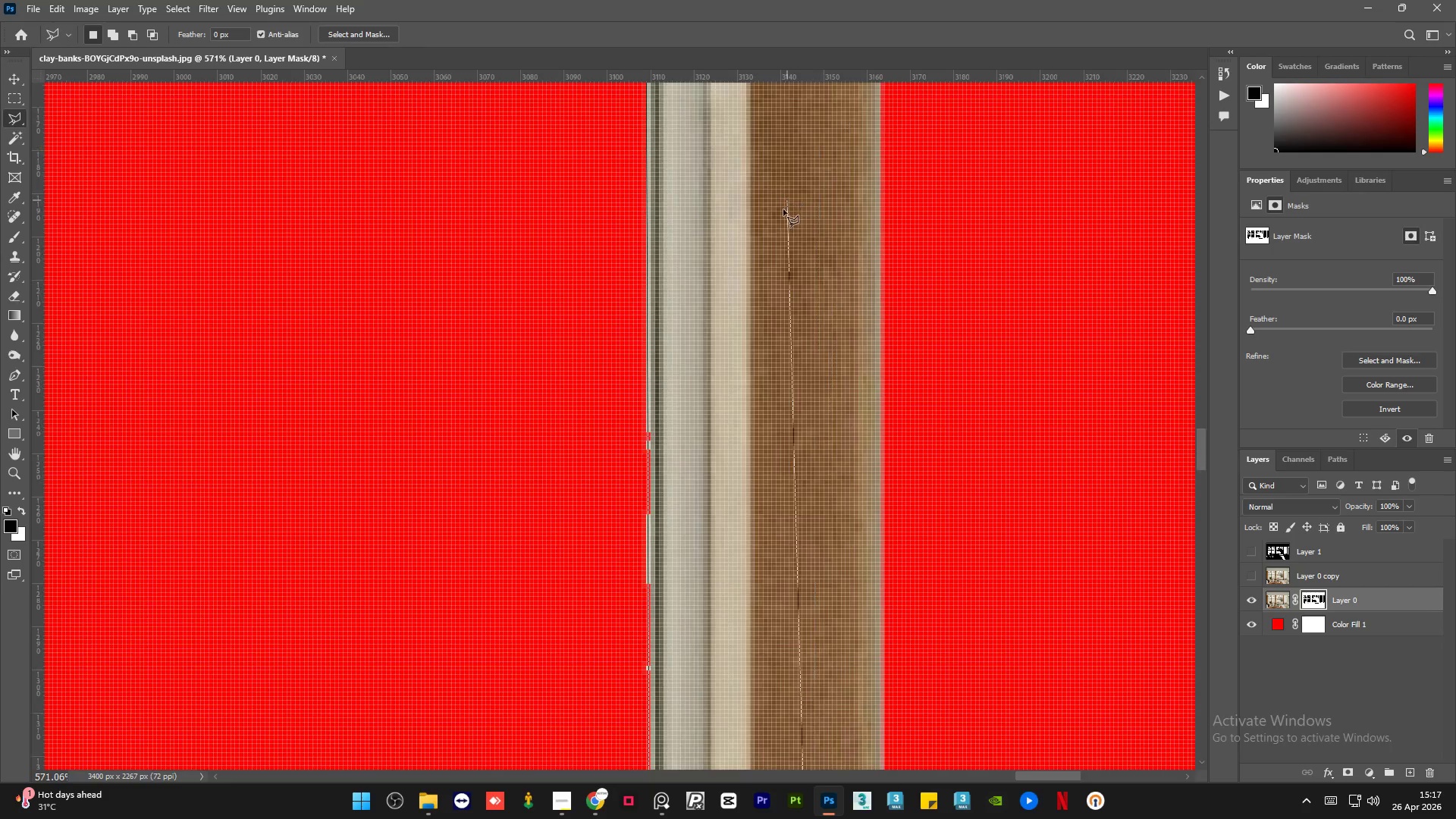 
left_click([816, 192])
 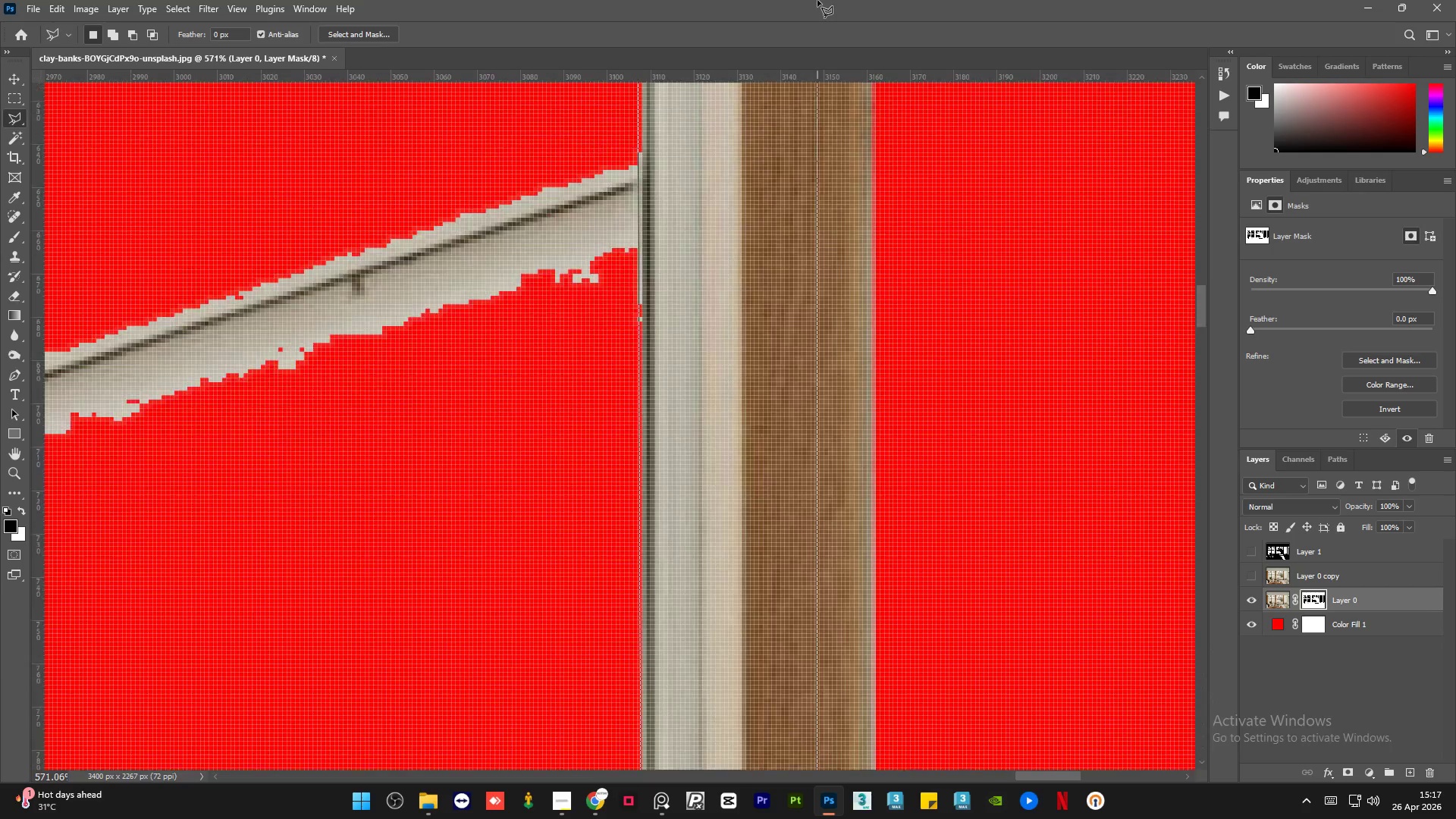 
left_click([805, 209])
 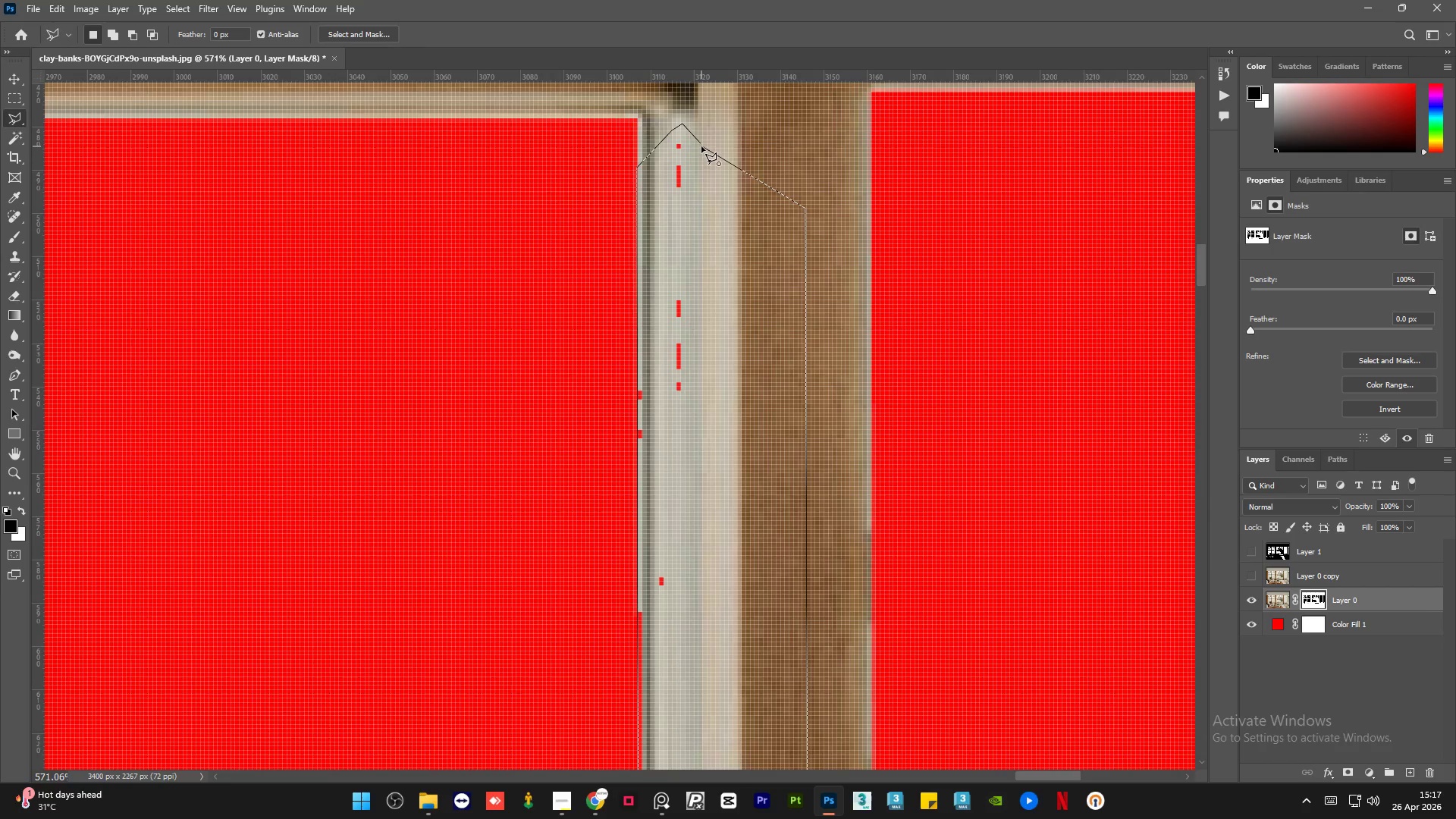 
left_click([698, 146])
 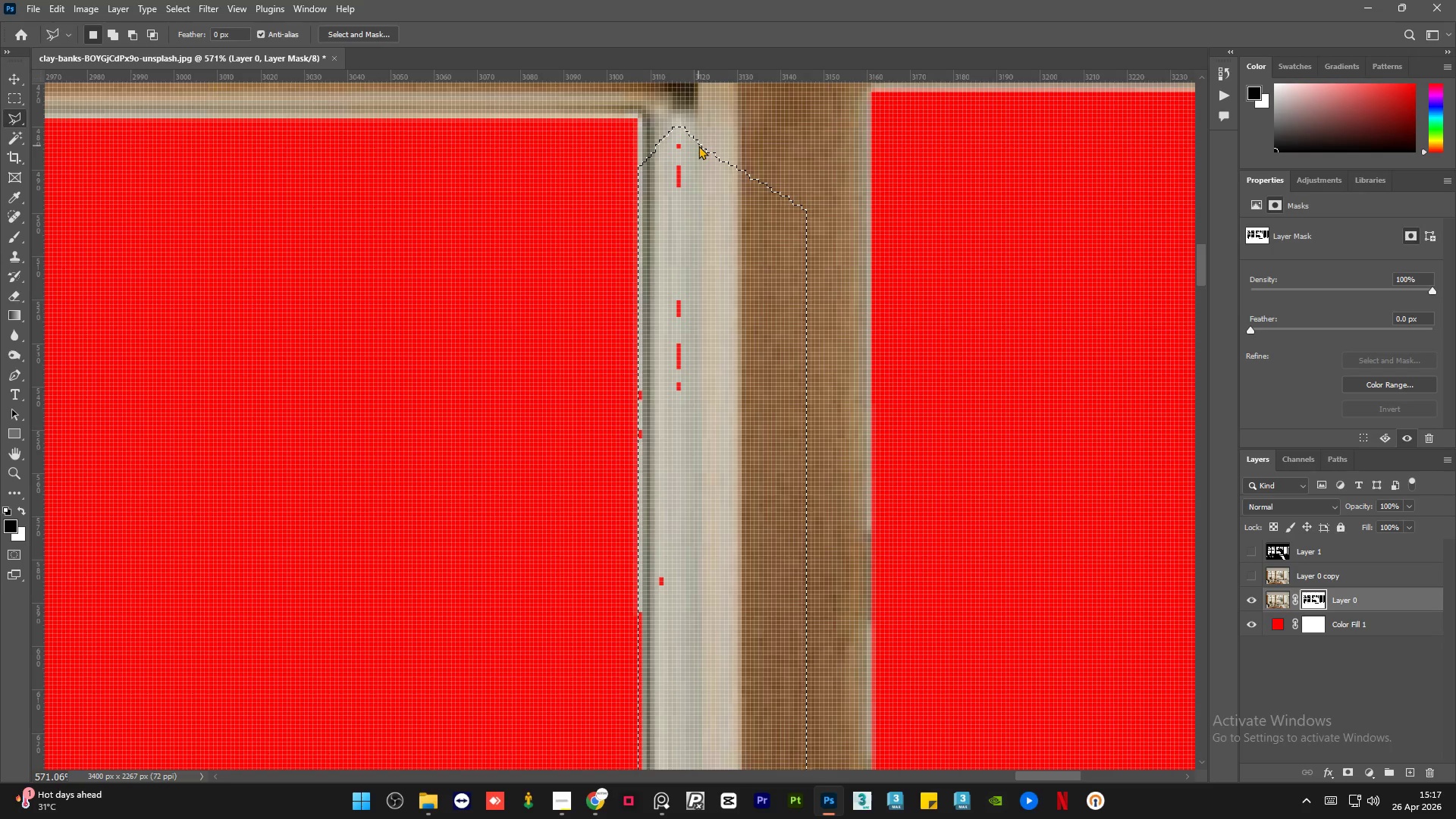 
key(Delete)
 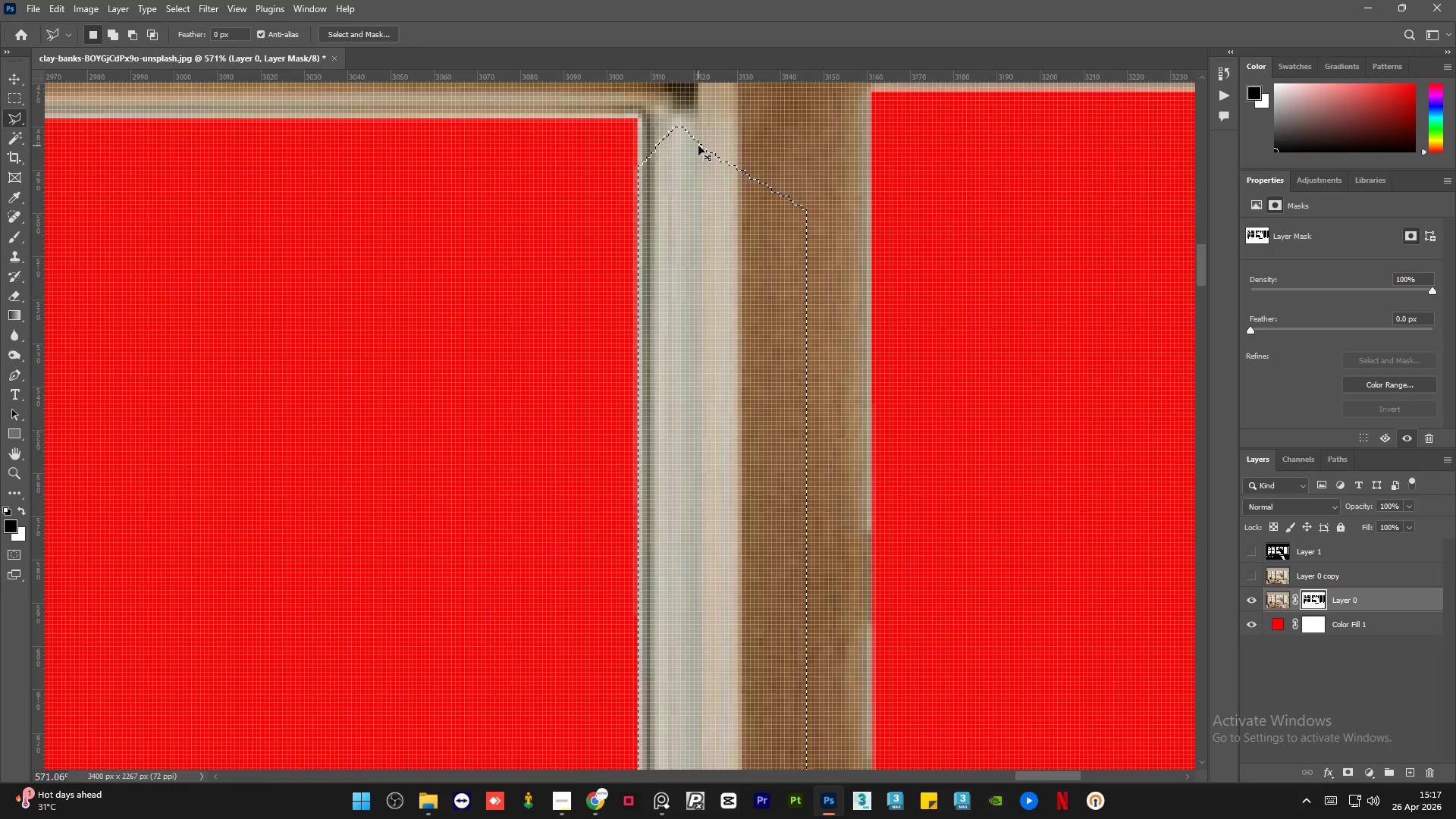 
key(Control+D)
 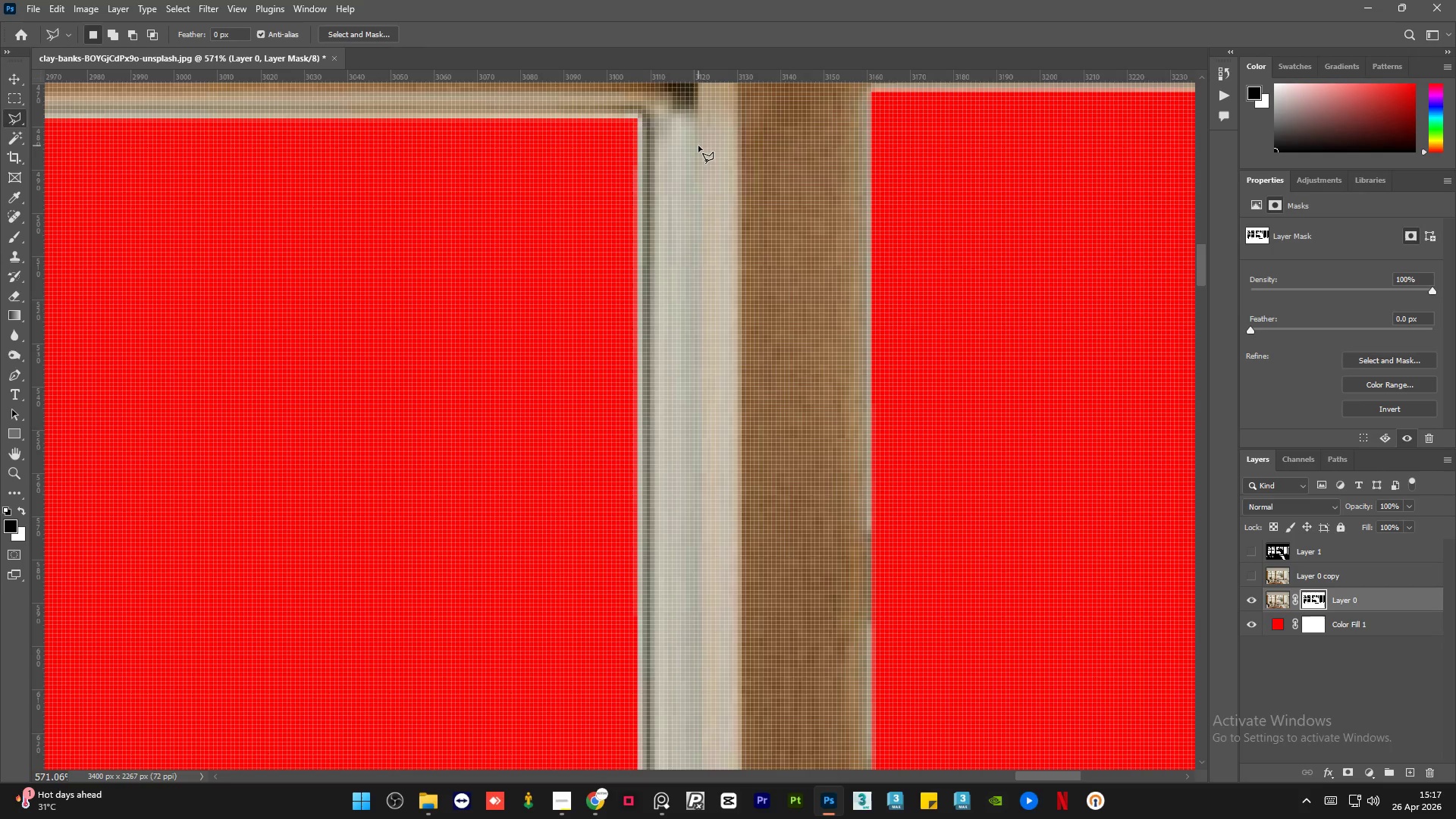 
hold_key(key=AltLeft, duration=0.86)
scroll: coordinate [690, 143], scroll_direction: down, amount: 5.0
 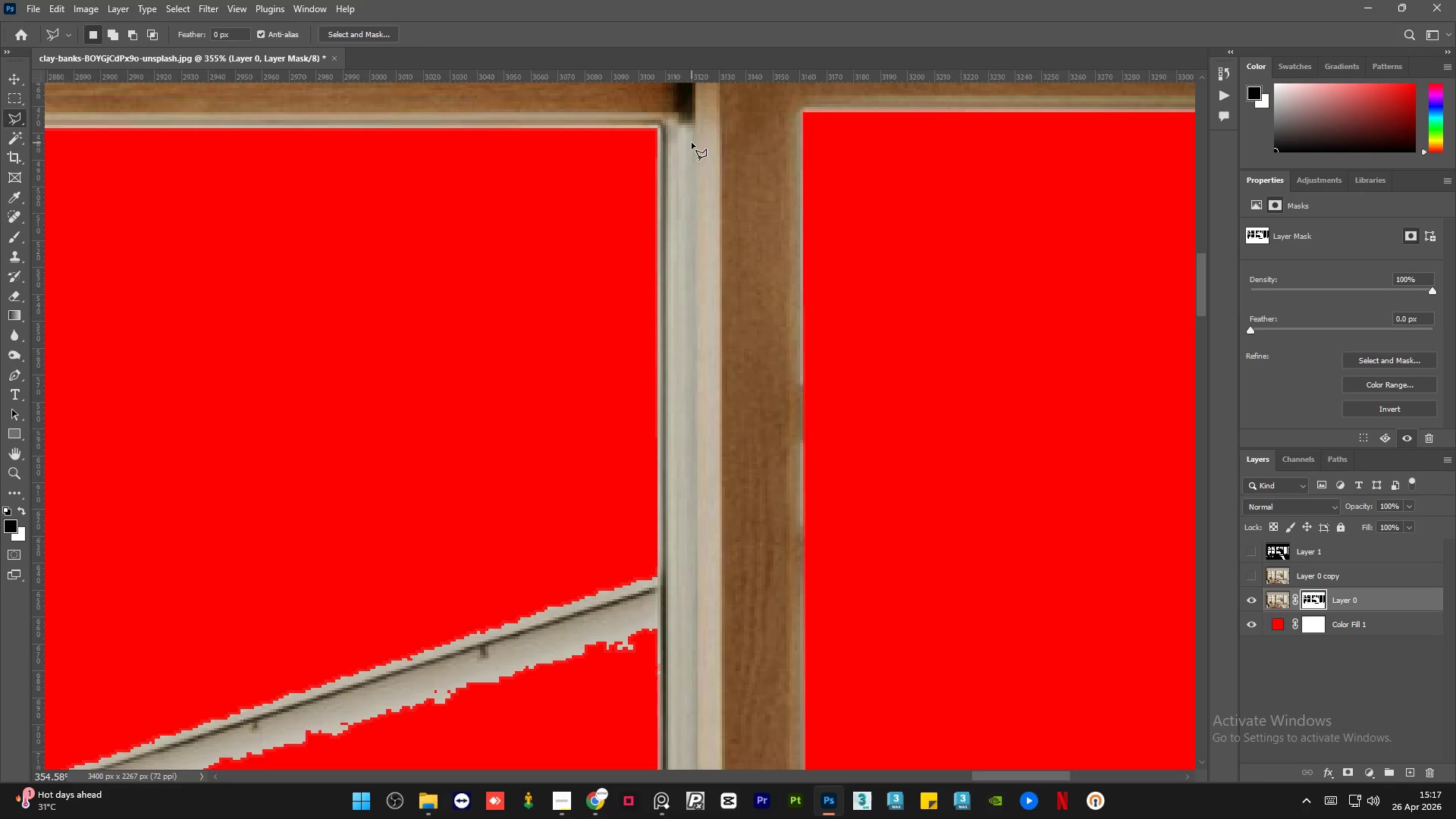 
hold_key(key=AltLeft, duration=2.52)
scroll: coordinate [839, 203], scroll_direction: down, amount: 8.0
 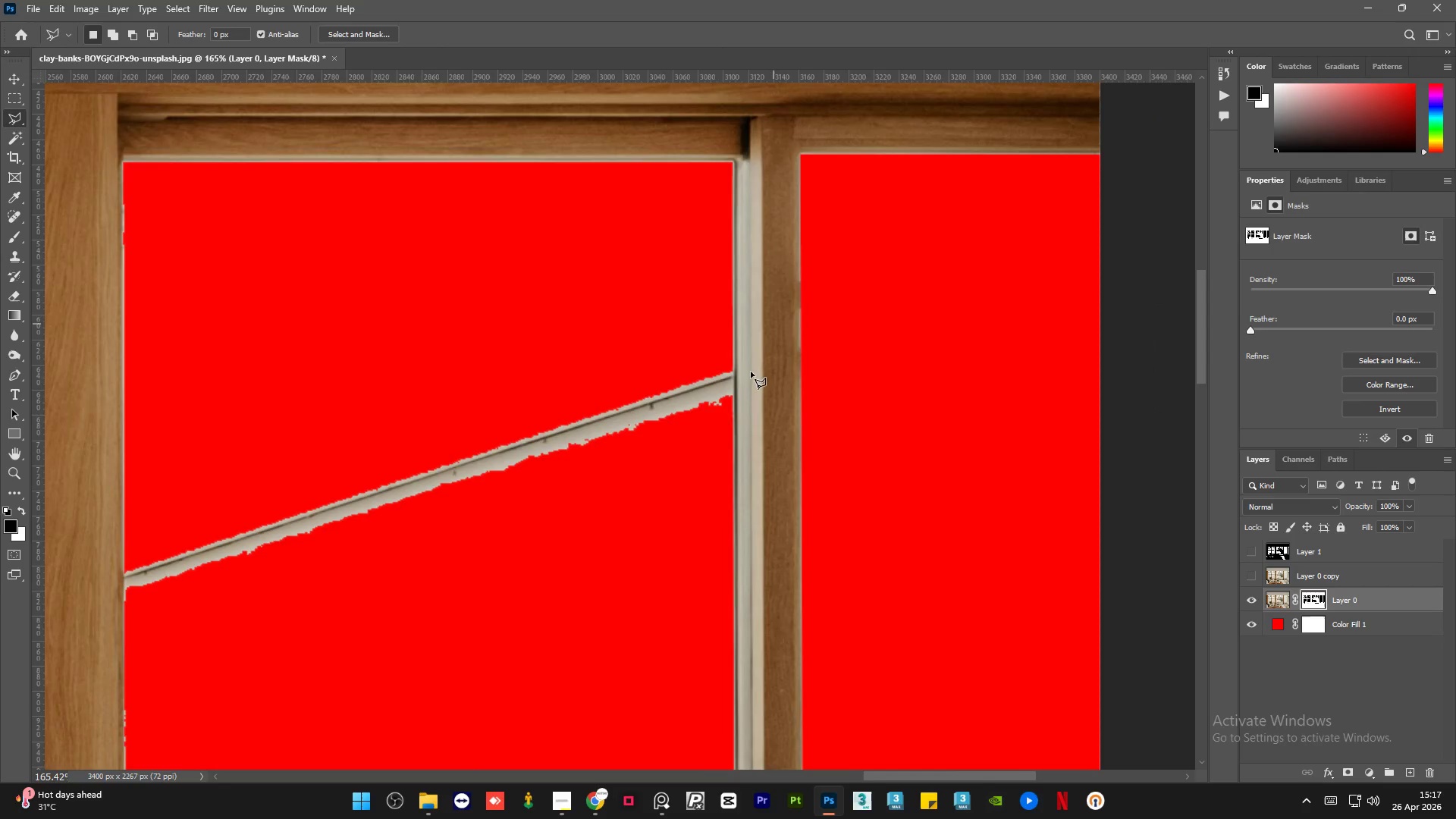 
scroll: coordinate [734, 388], scroll_direction: up, amount: 22.0
 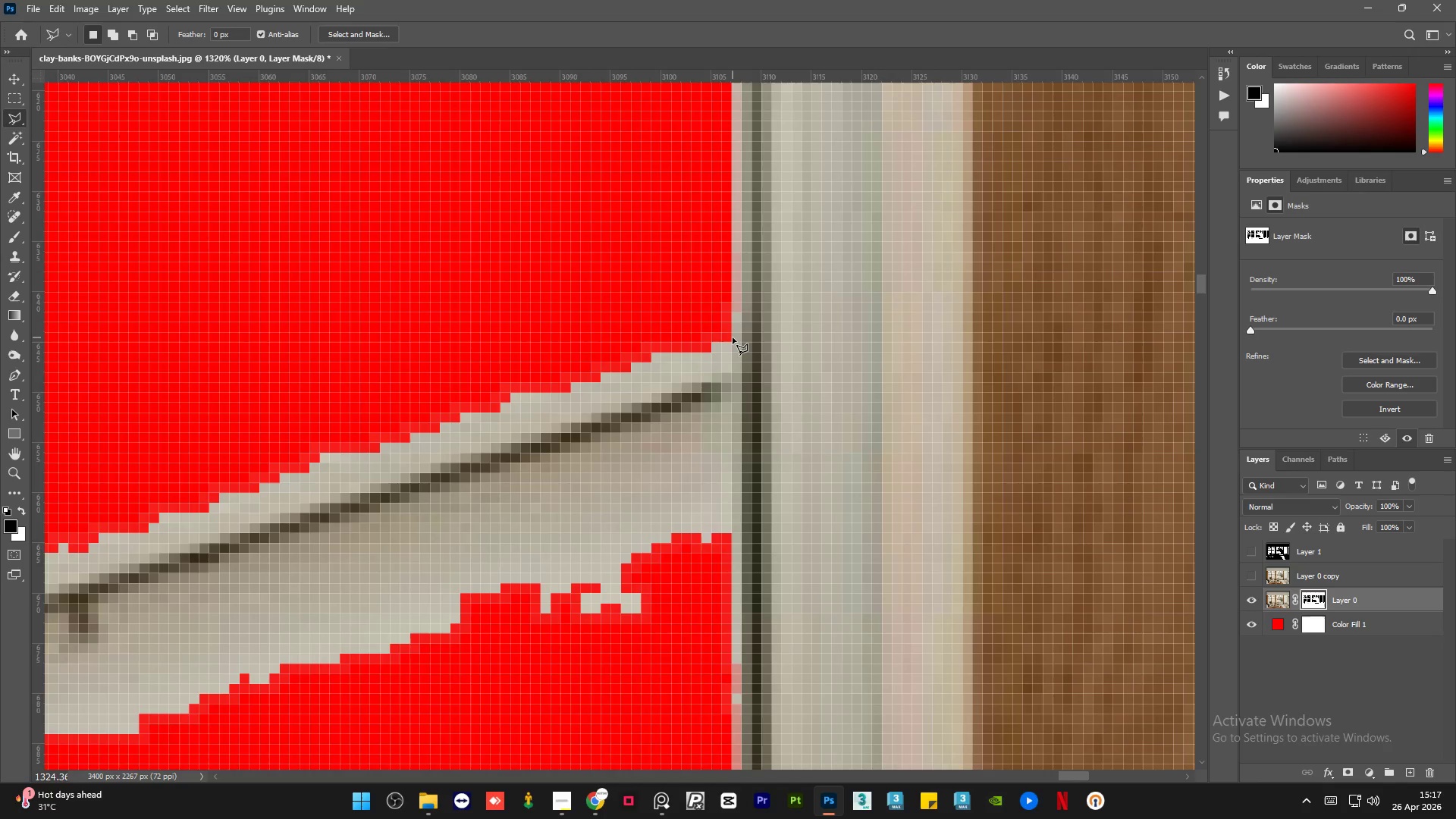 
left_click([732, 334])
 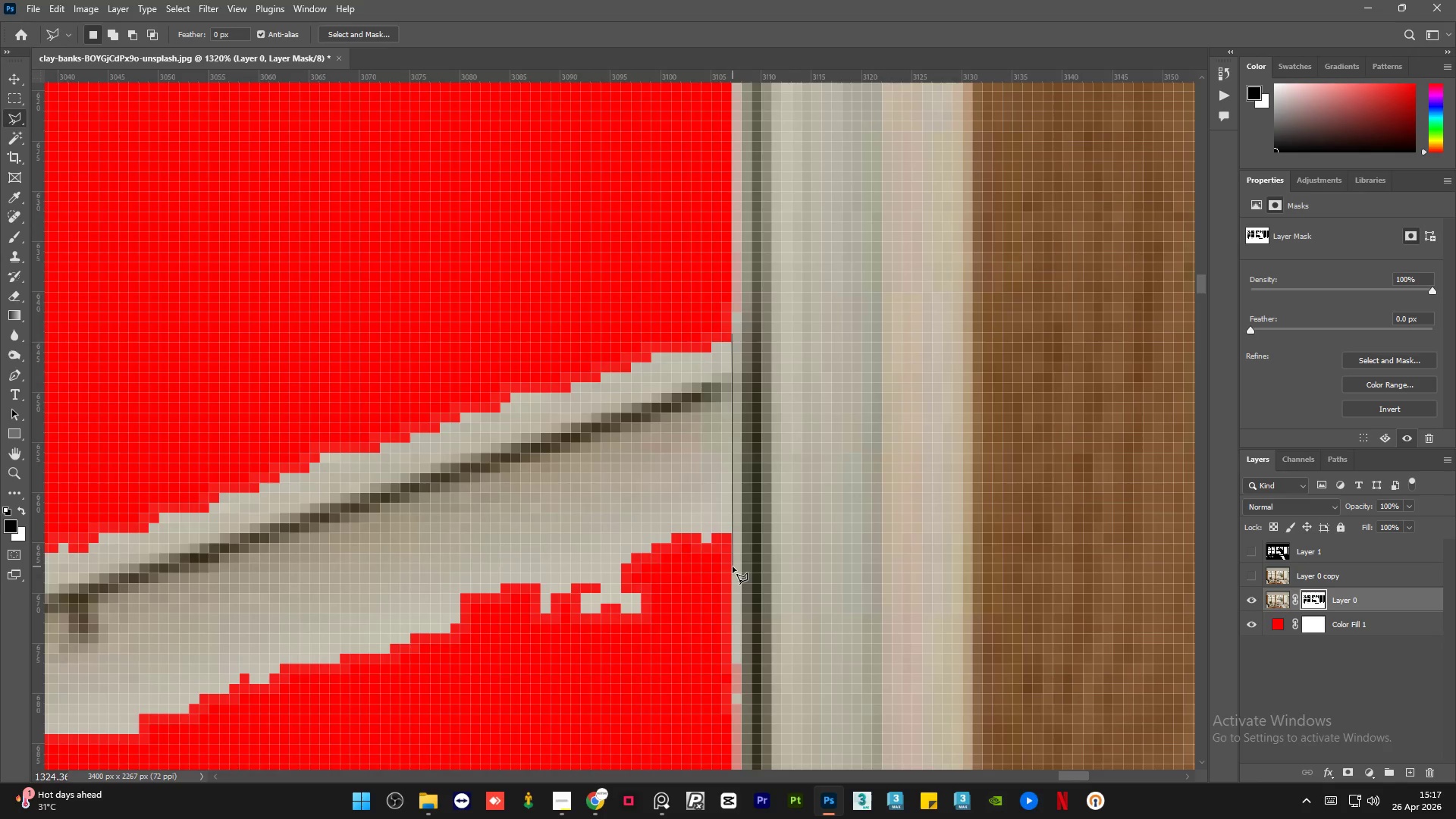 
left_click([733, 566])
 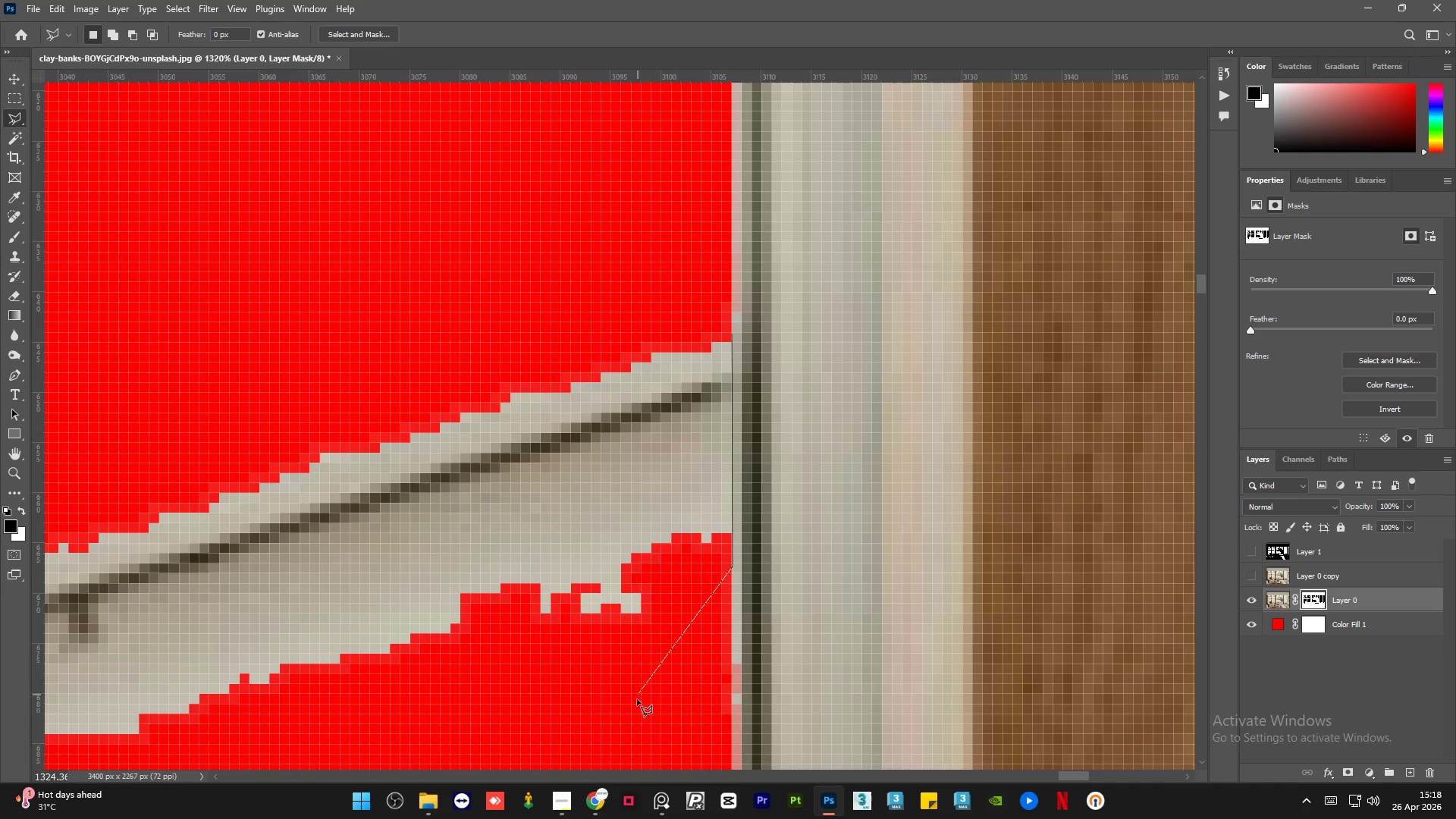 
double_click([637, 699])
 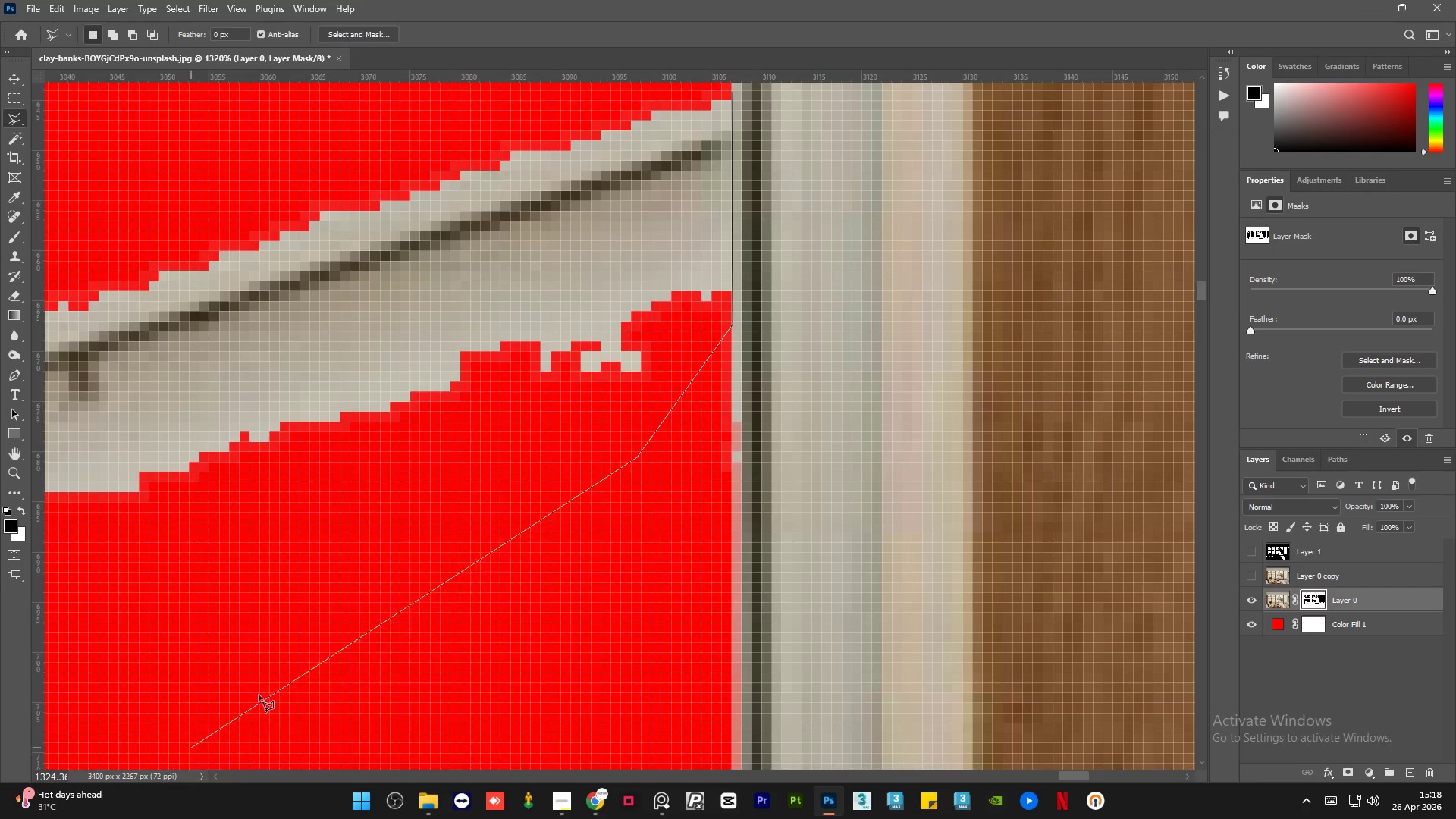 
left_click([340, 651])
 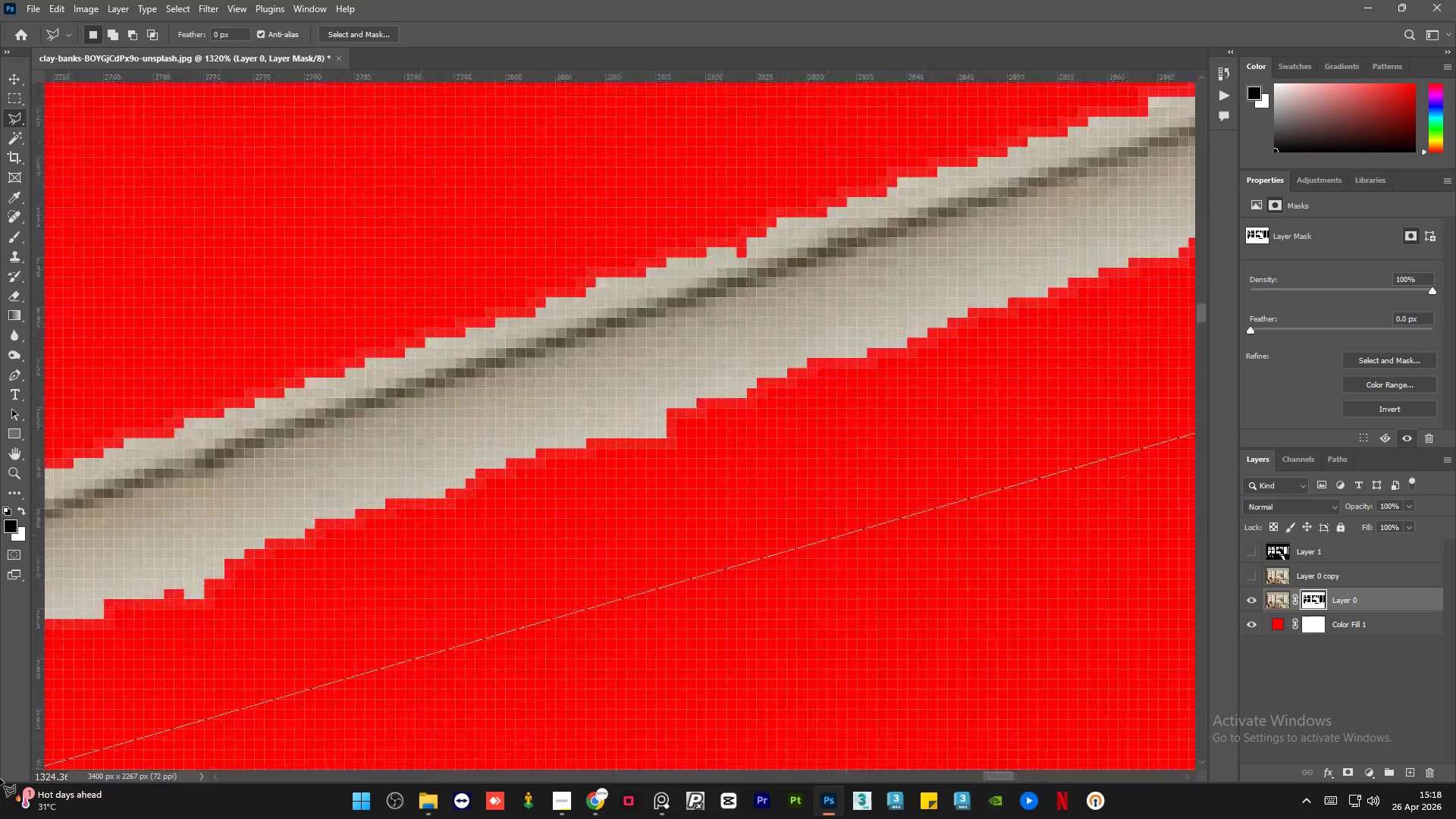 
wait(9.41)
 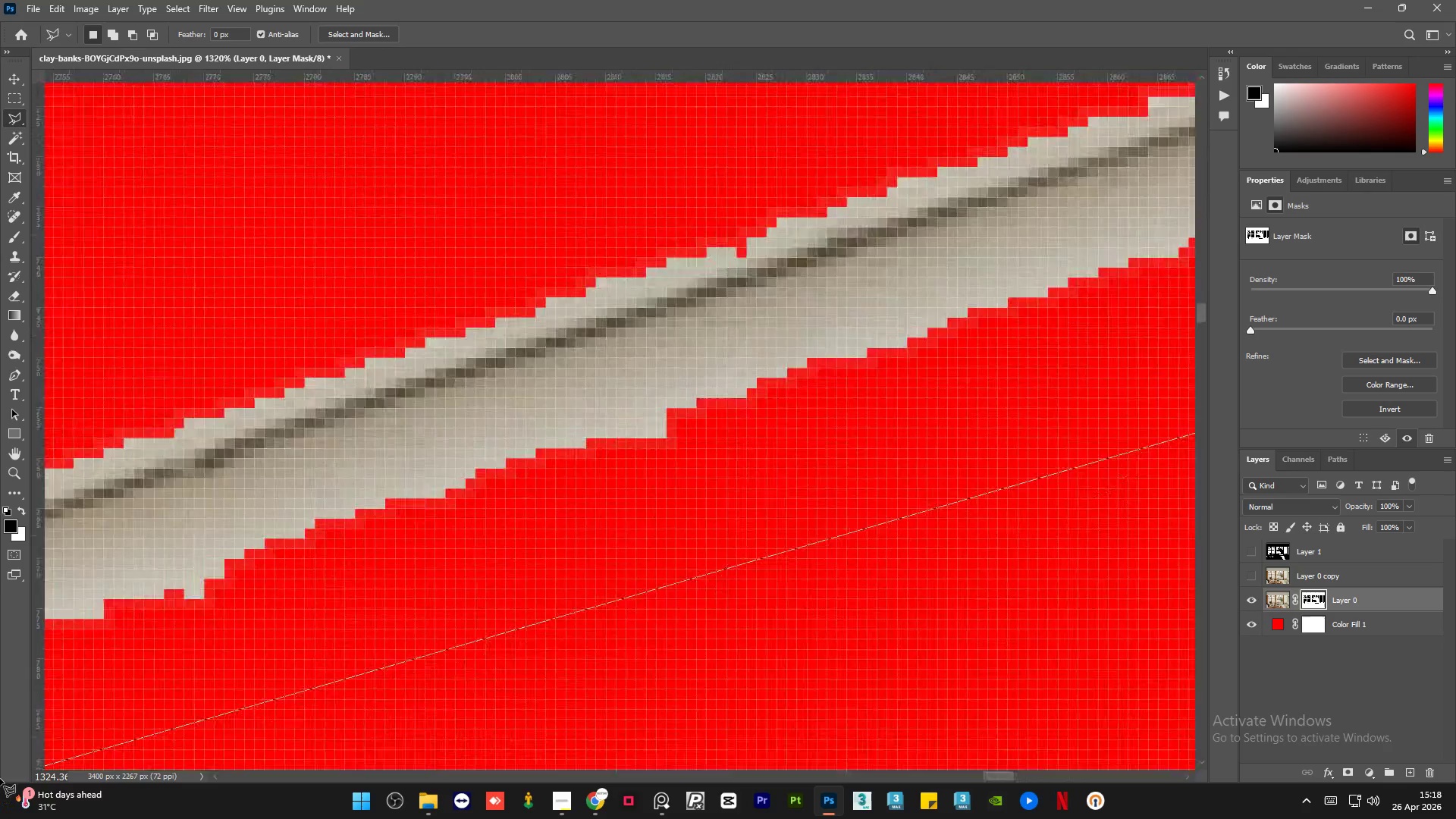 
left_click([356, 369])
 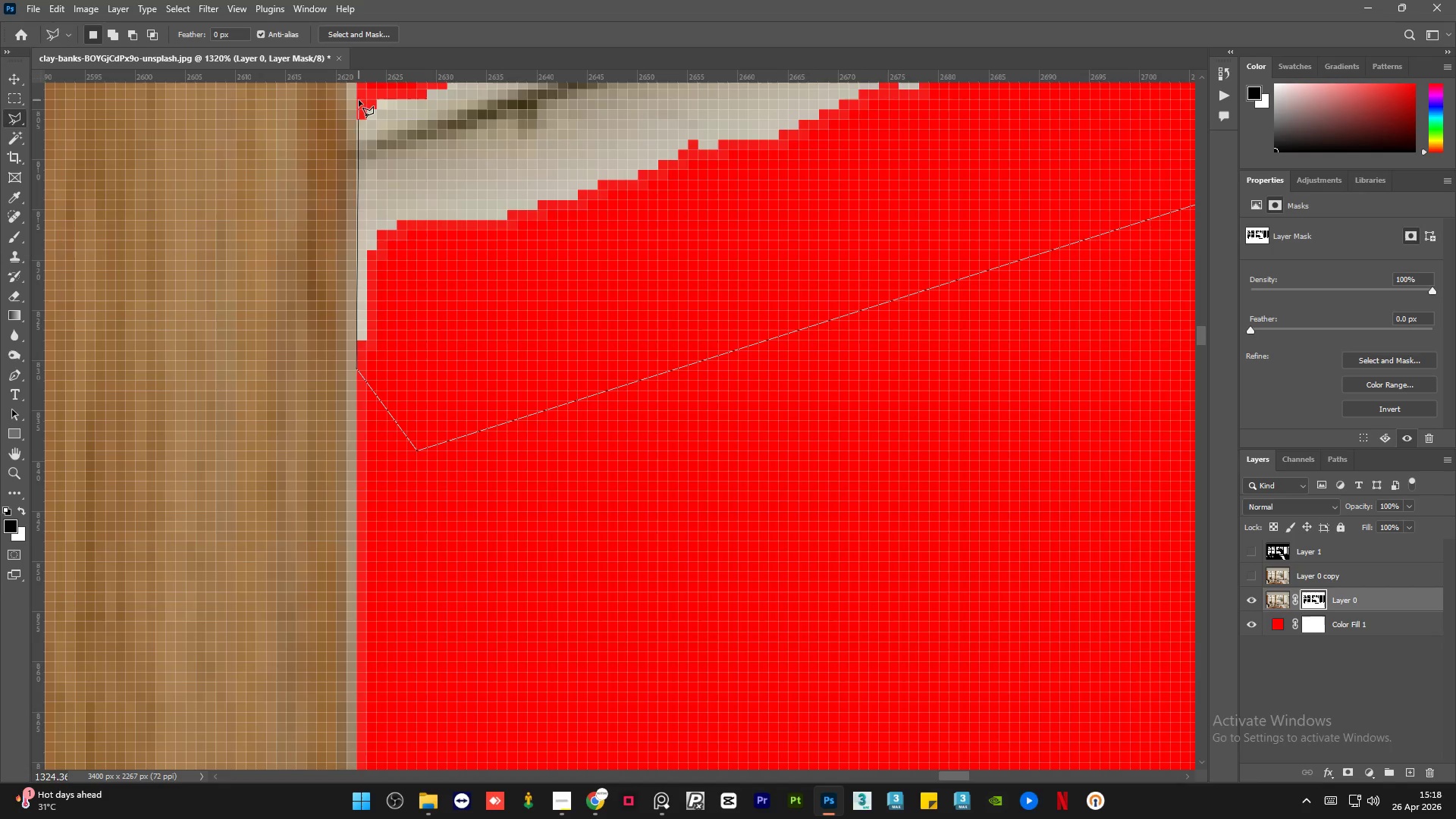 
left_click([357, 100])
 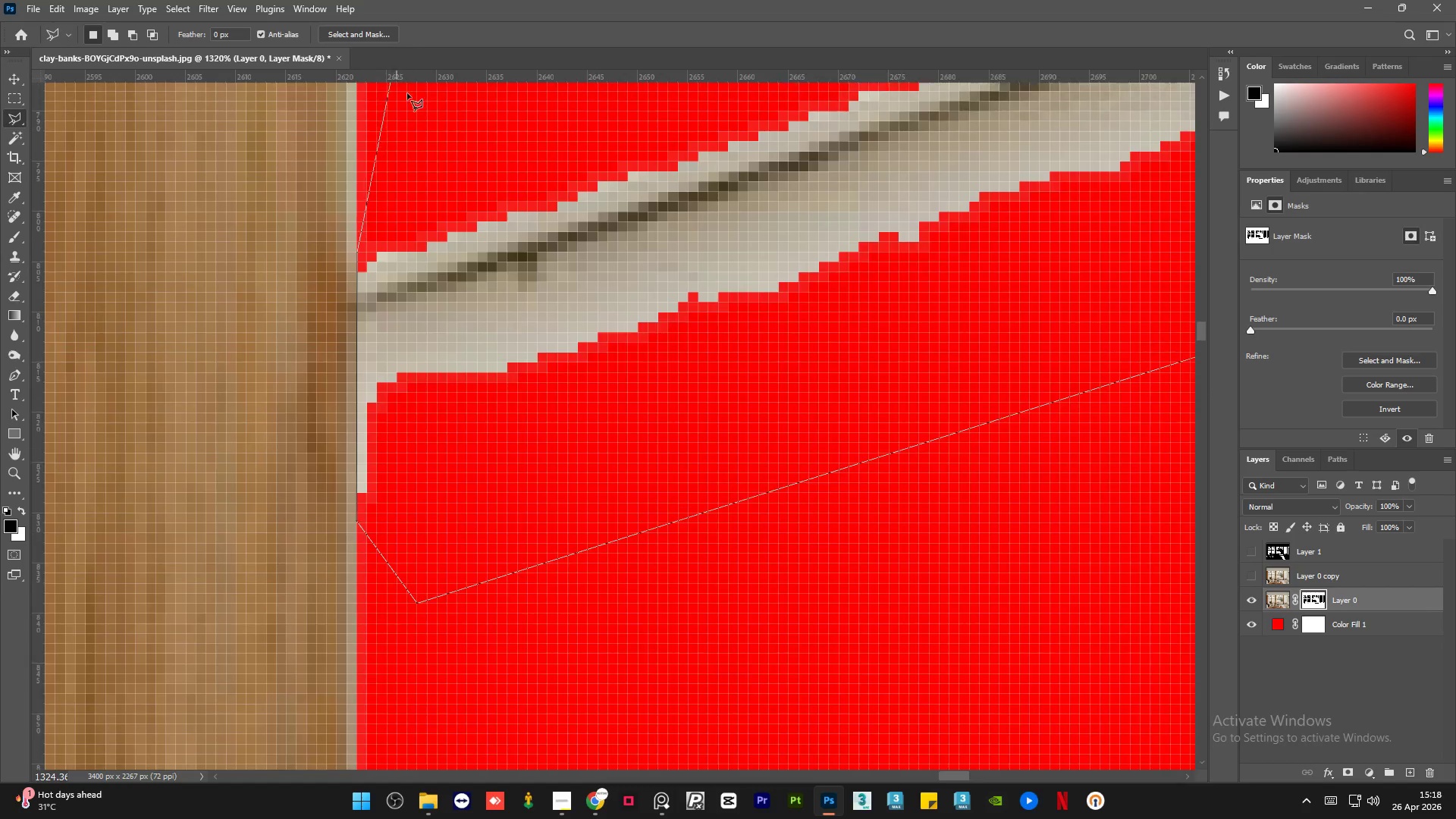 
left_click([408, 142])
 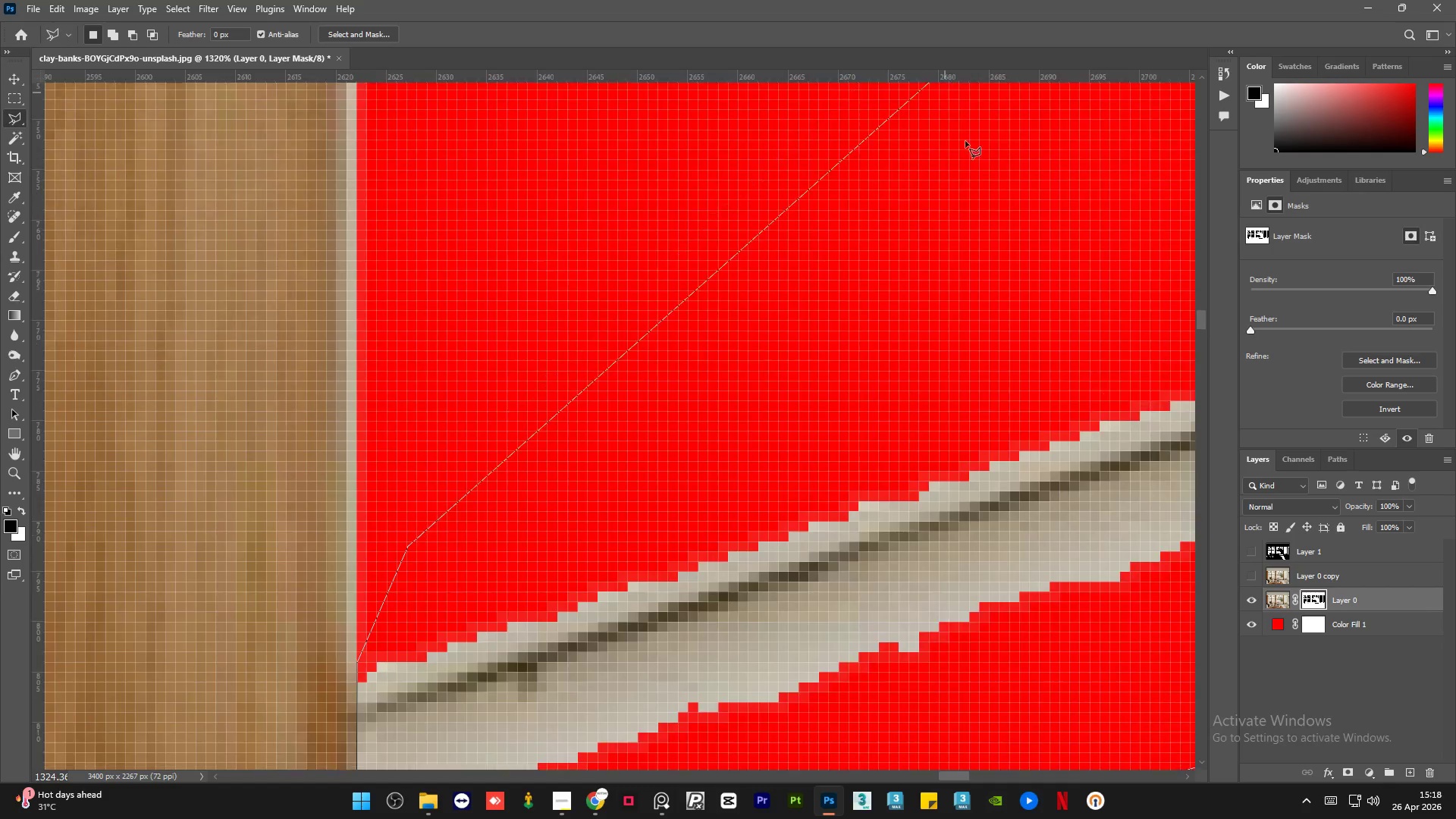 
left_click([805, 303])
 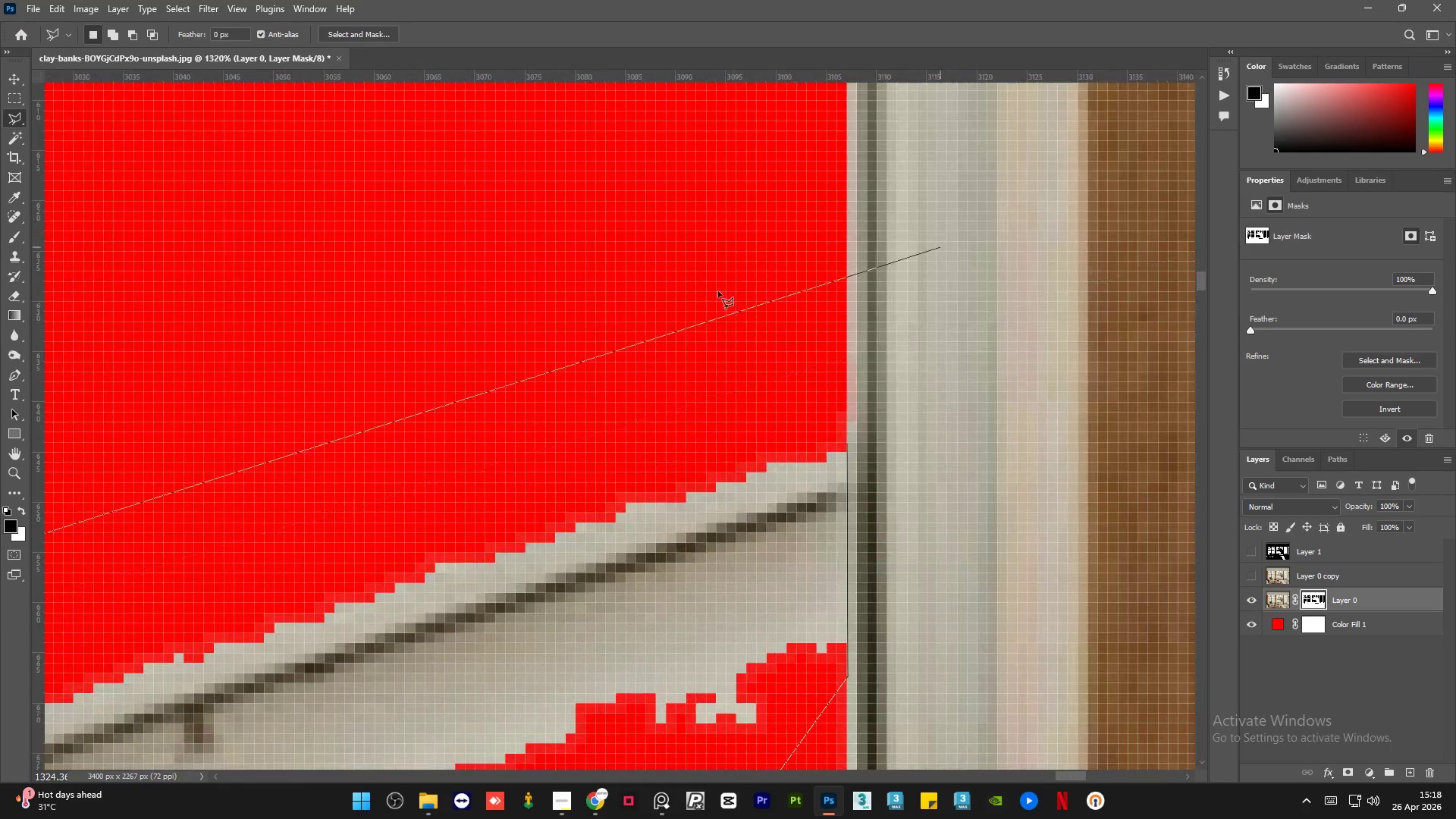 
wait(7.0)
 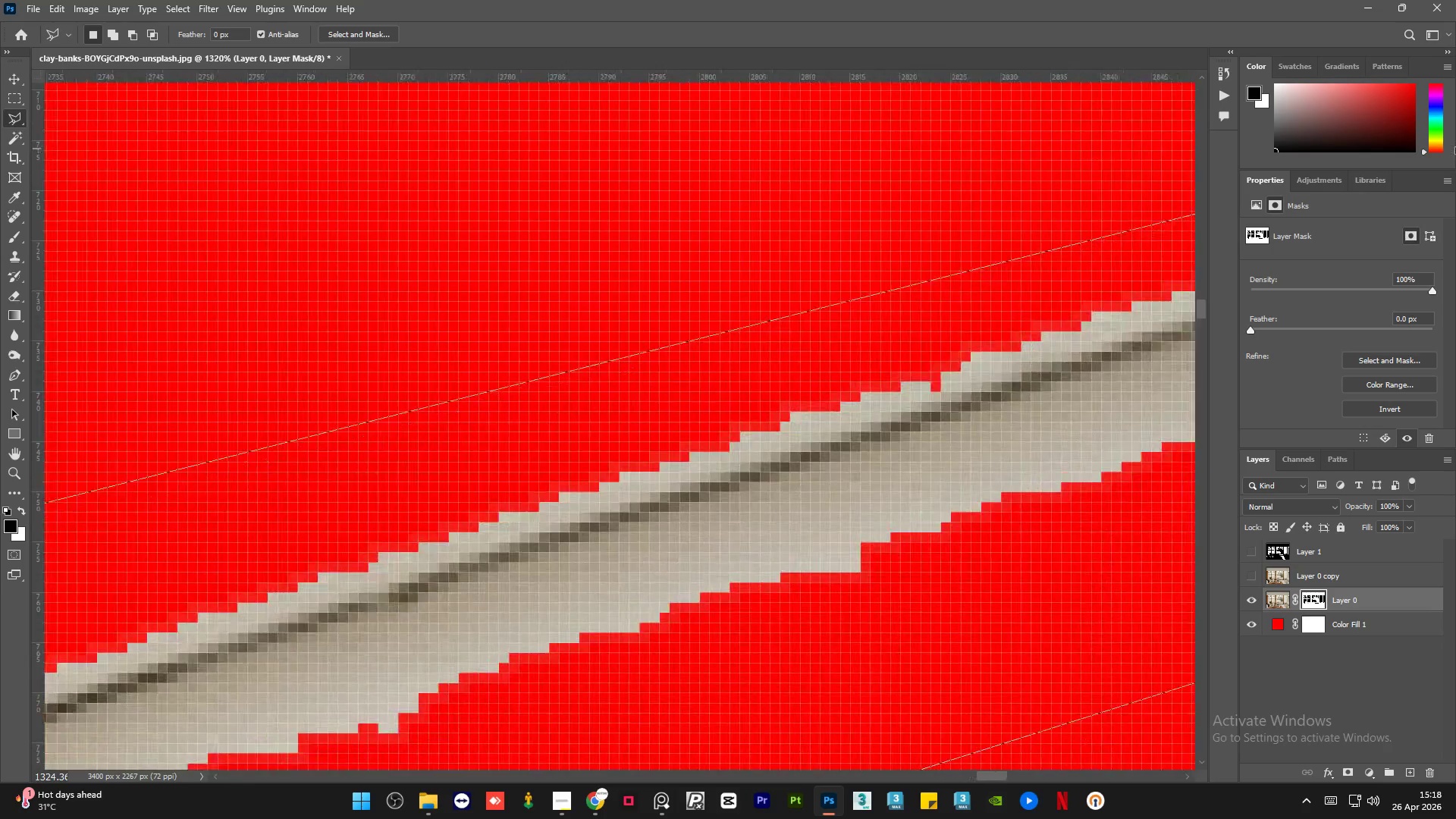 
double_click([849, 447])
 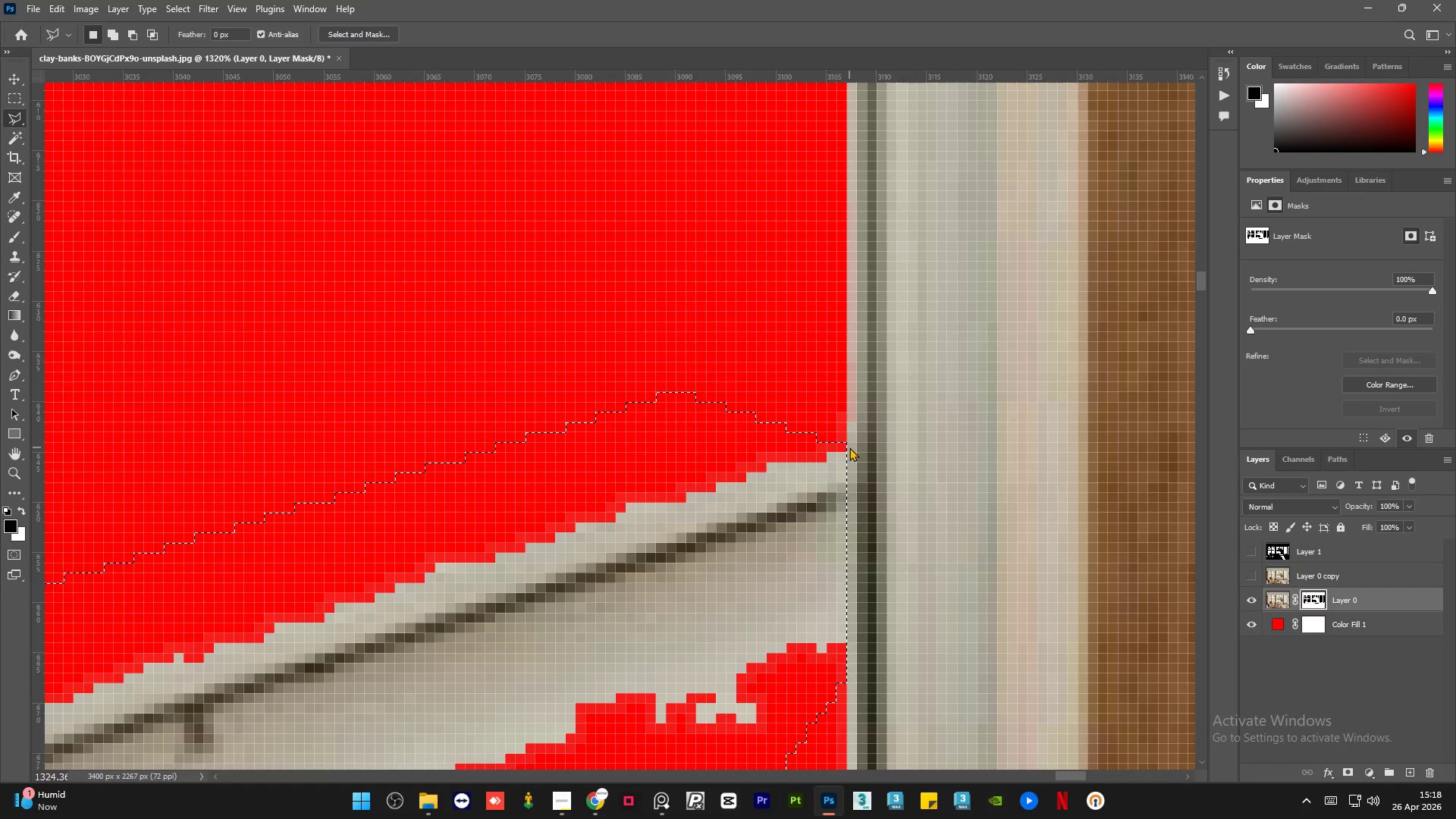 
key(Delete)
 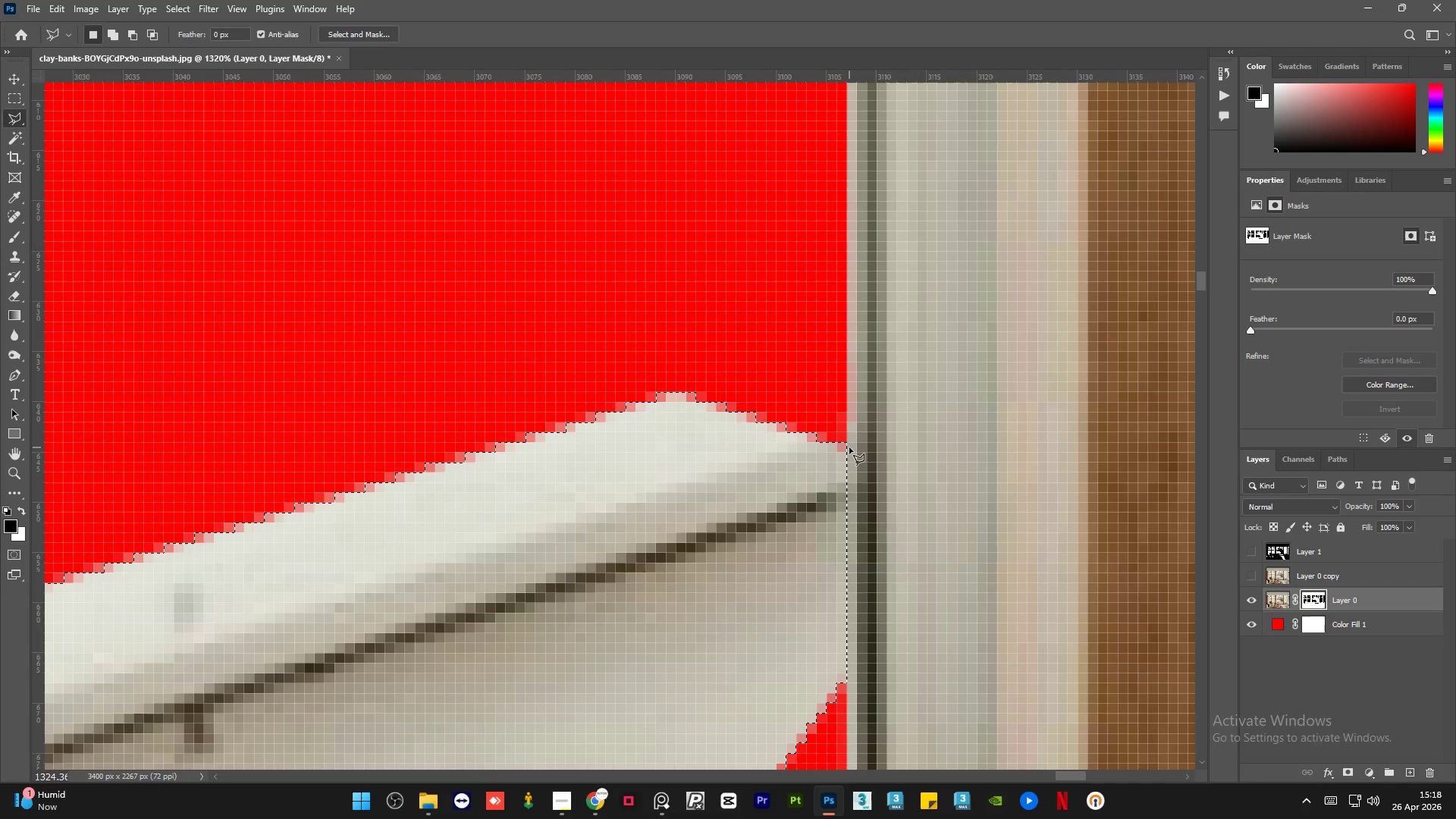 
key(Control+Z)
 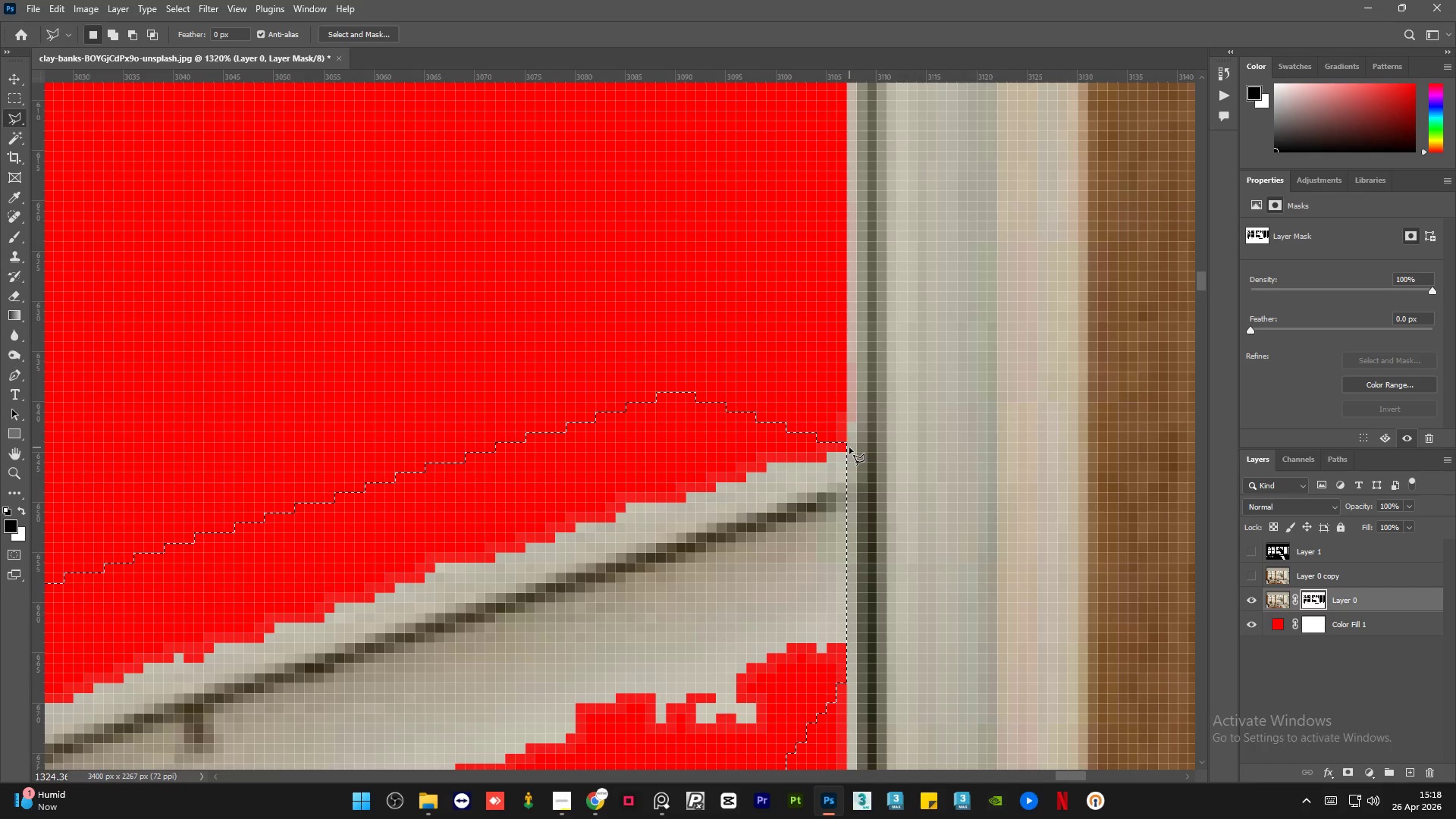 
key(X)
 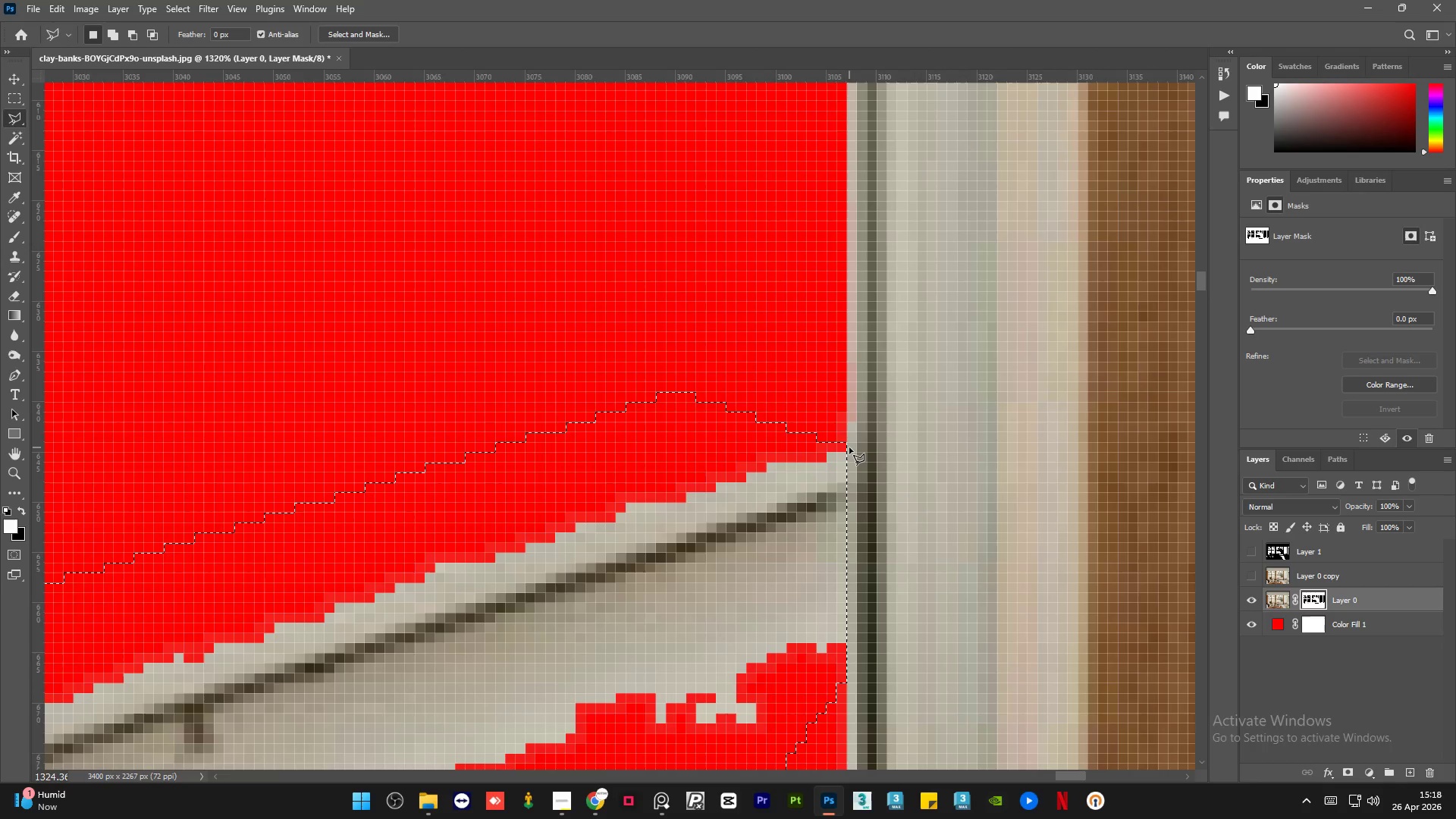 
key(Delete)
 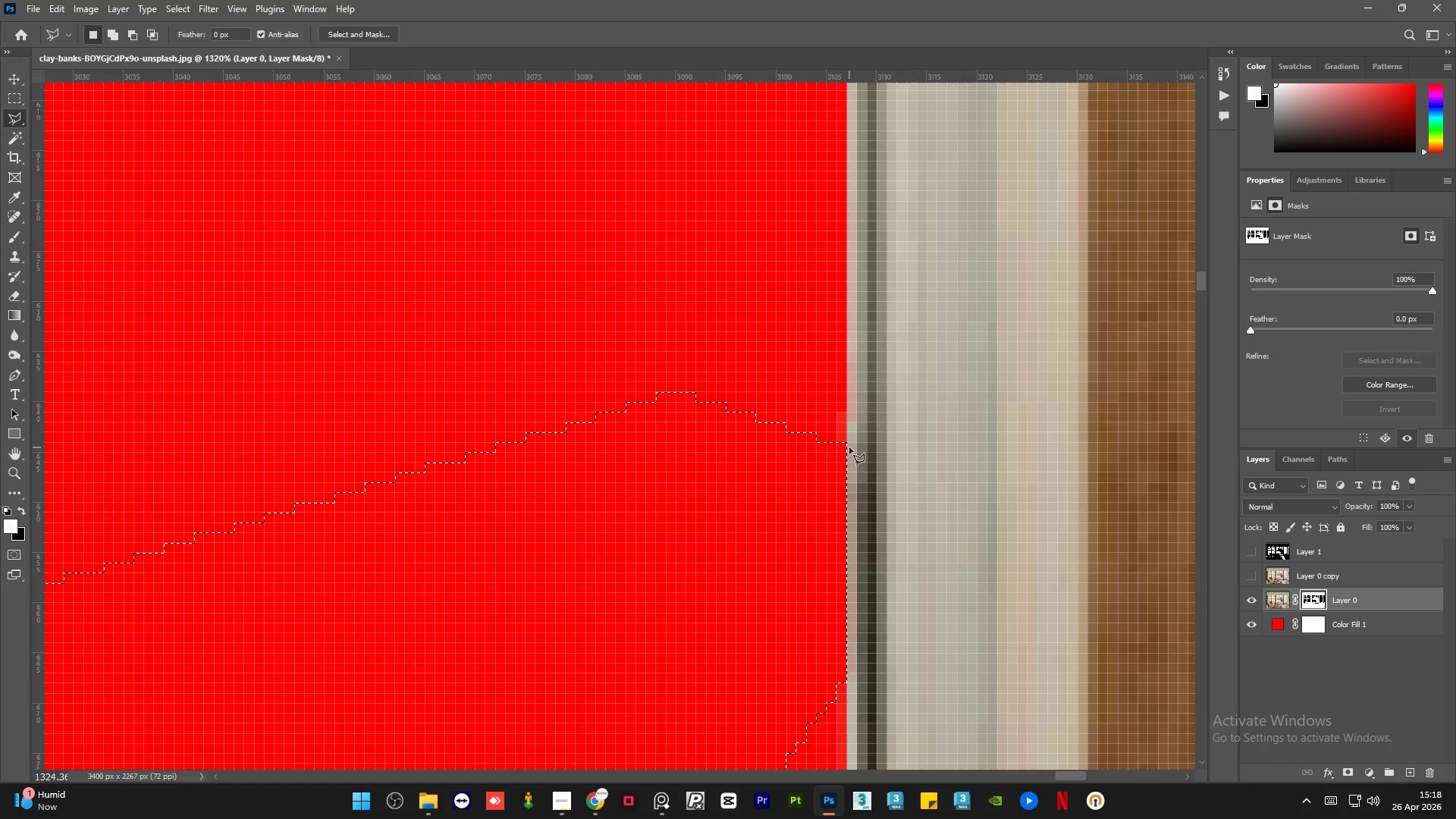 
key(Control+D)
 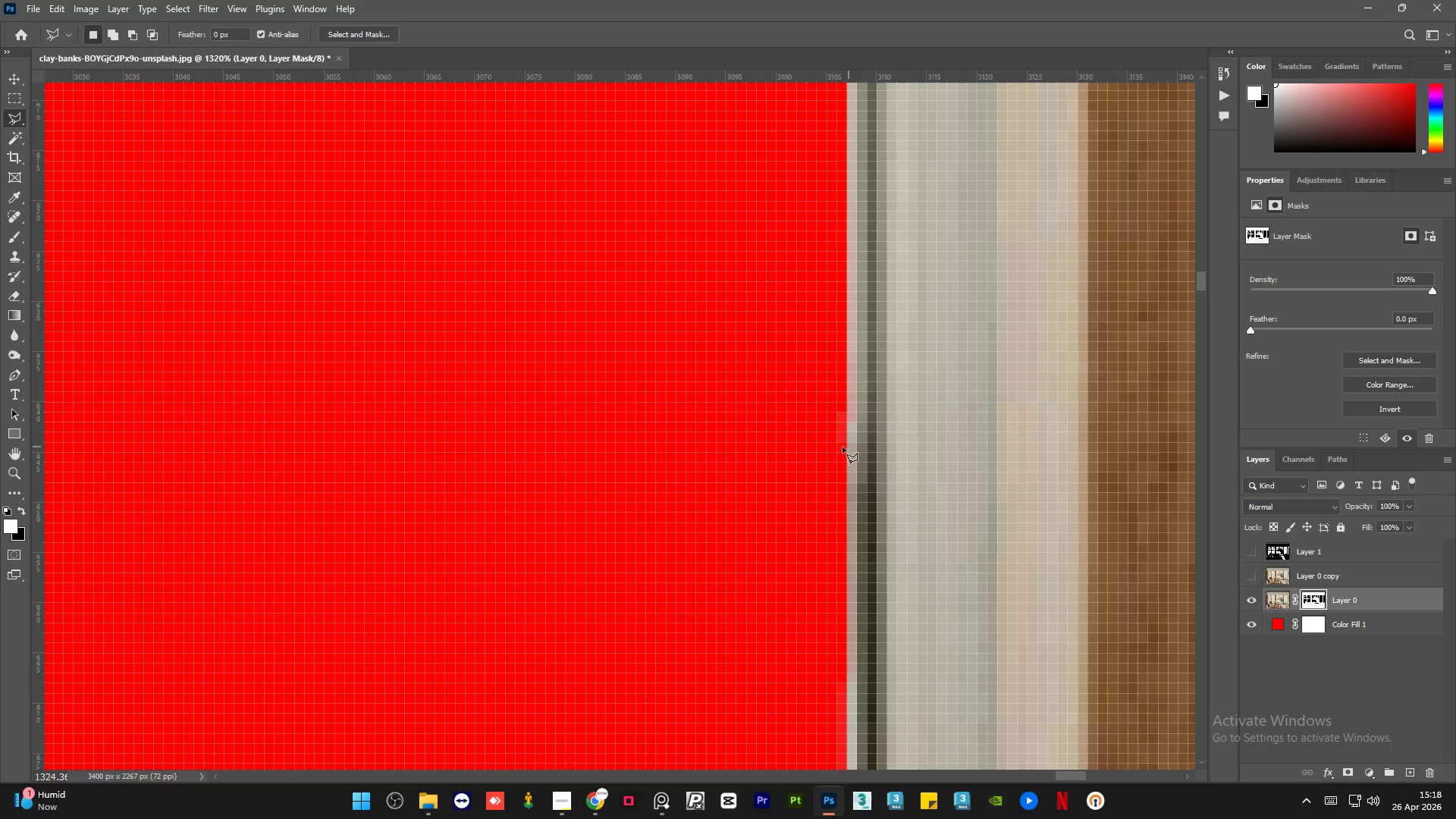 
key(Alt+AltLeft)
 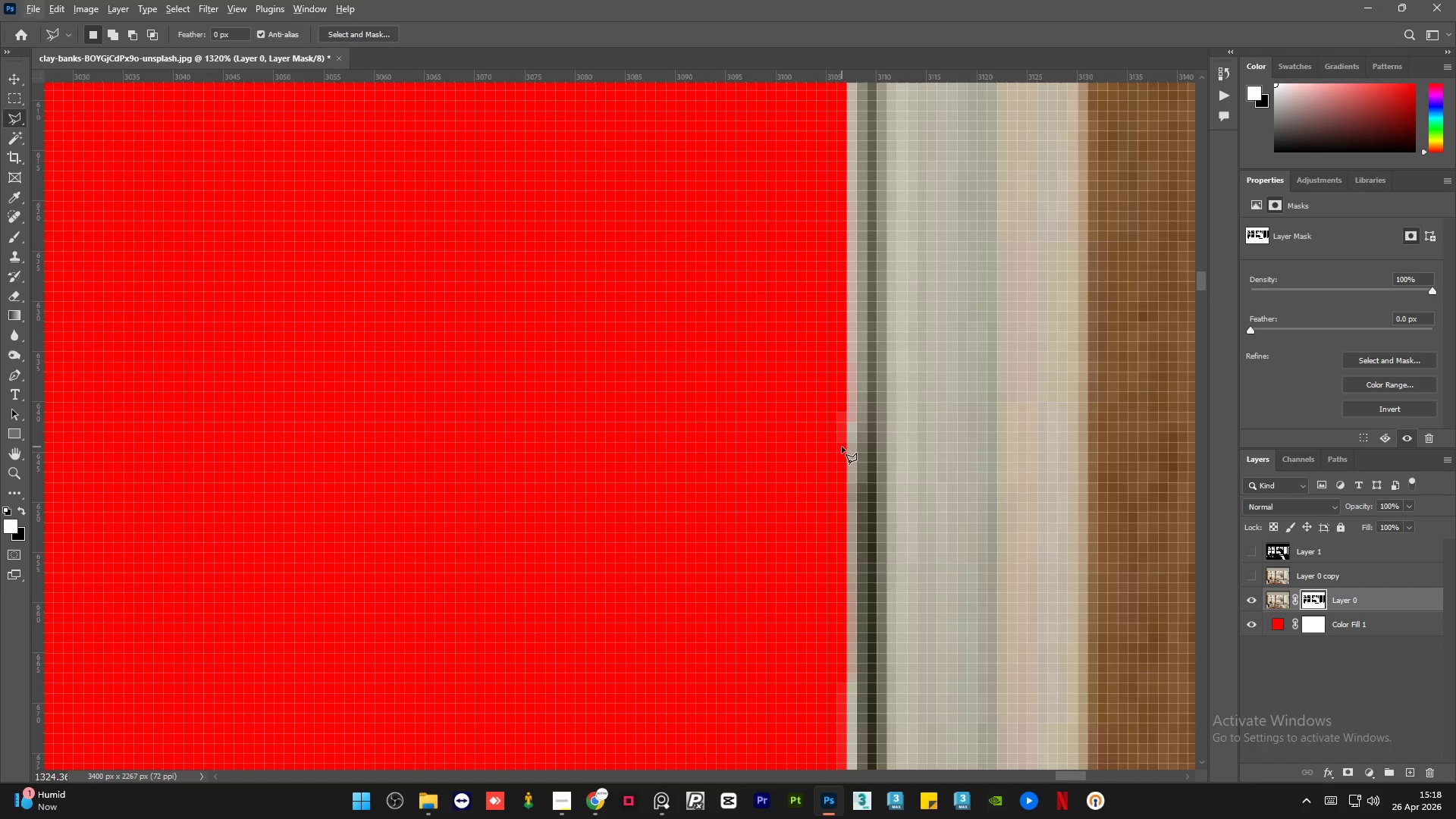 
hold_key(key=AltLeft, duration=4.0)
scroll: coordinate [880, 392], scroll_direction: down, amount: 25.0
 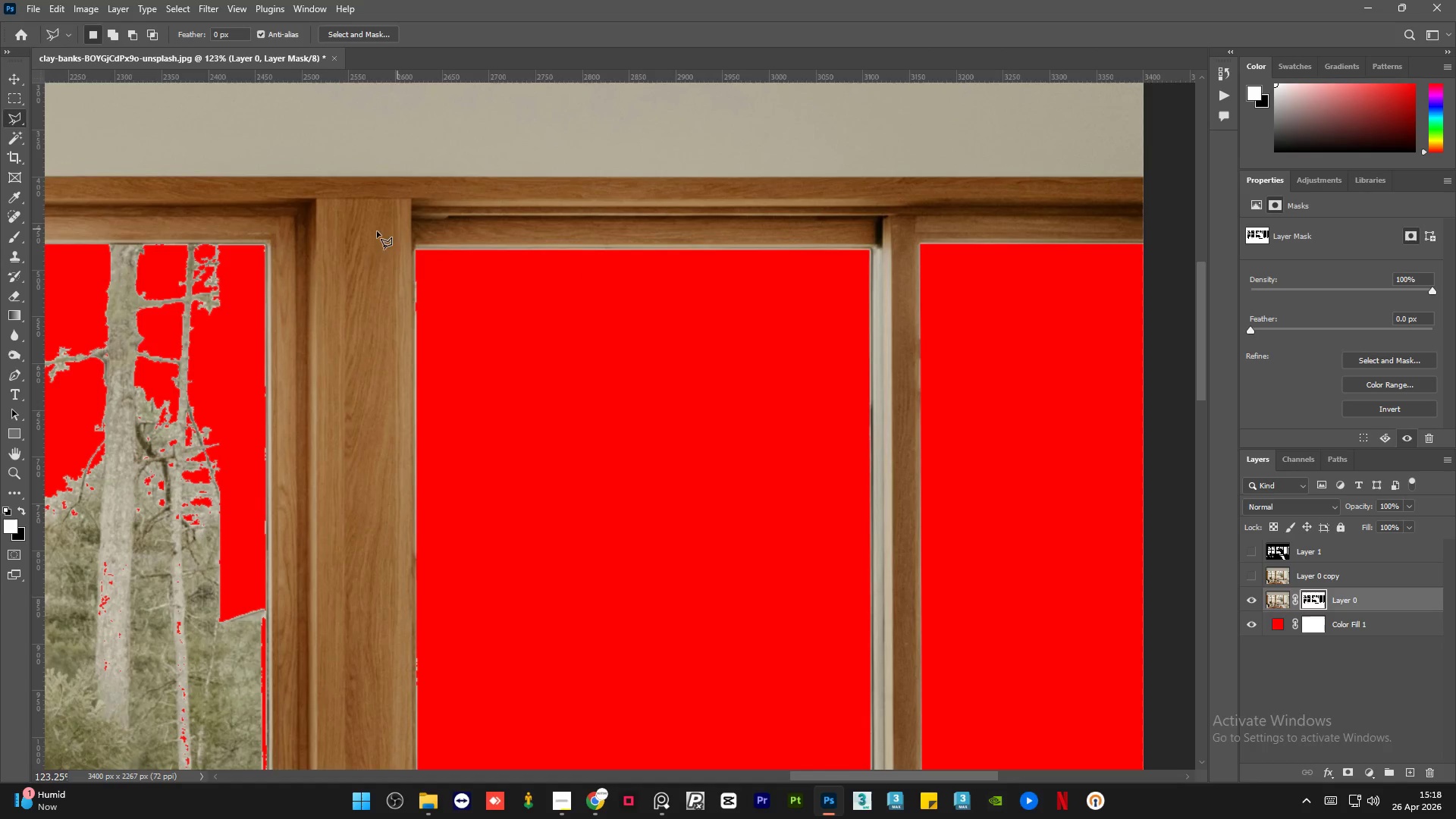 
scroll: coordinate [417, 271], scroll_direction: up, amount: 21.0
 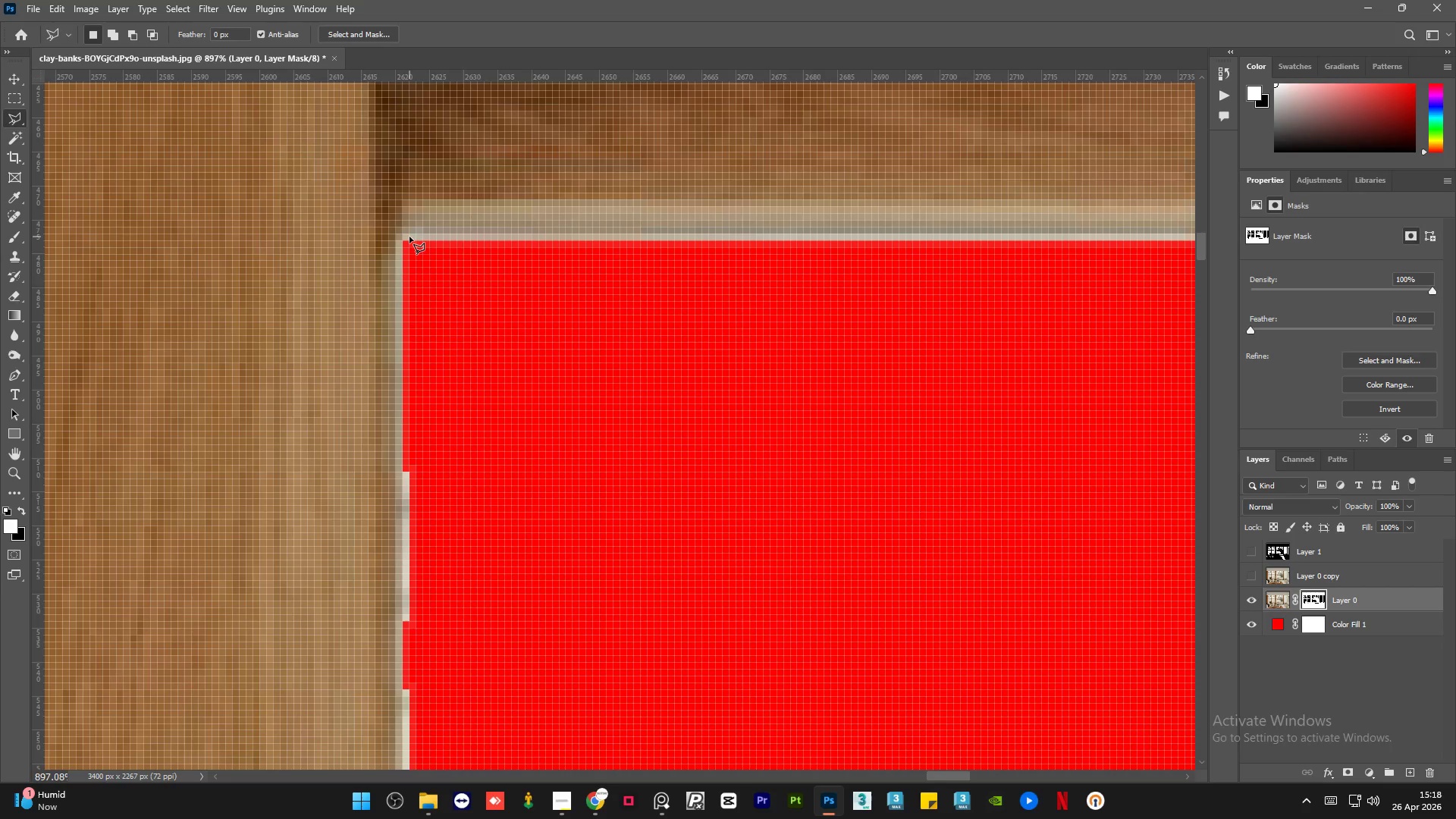 
left_click([410, 234])
 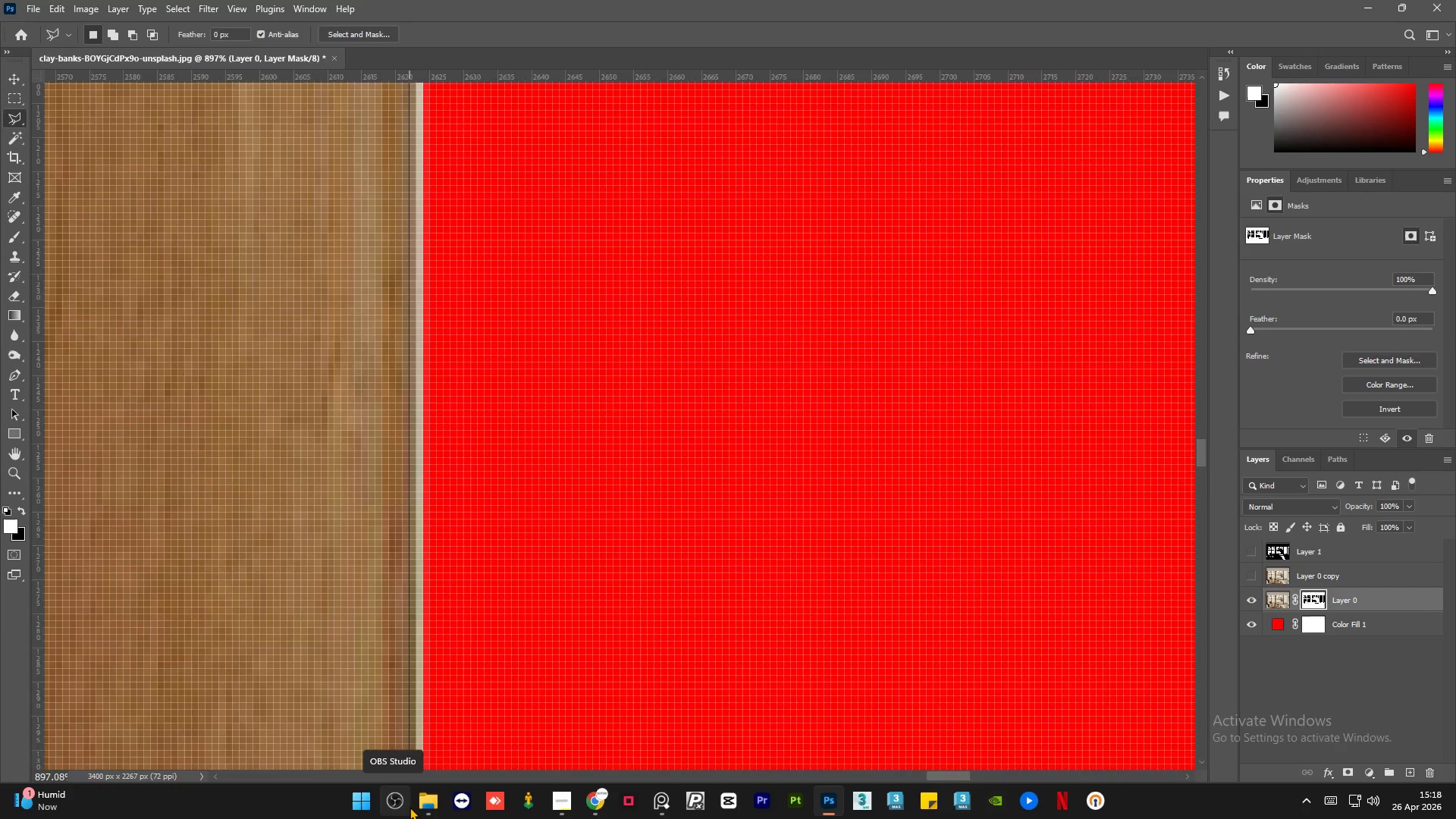 
wait(14.3)
 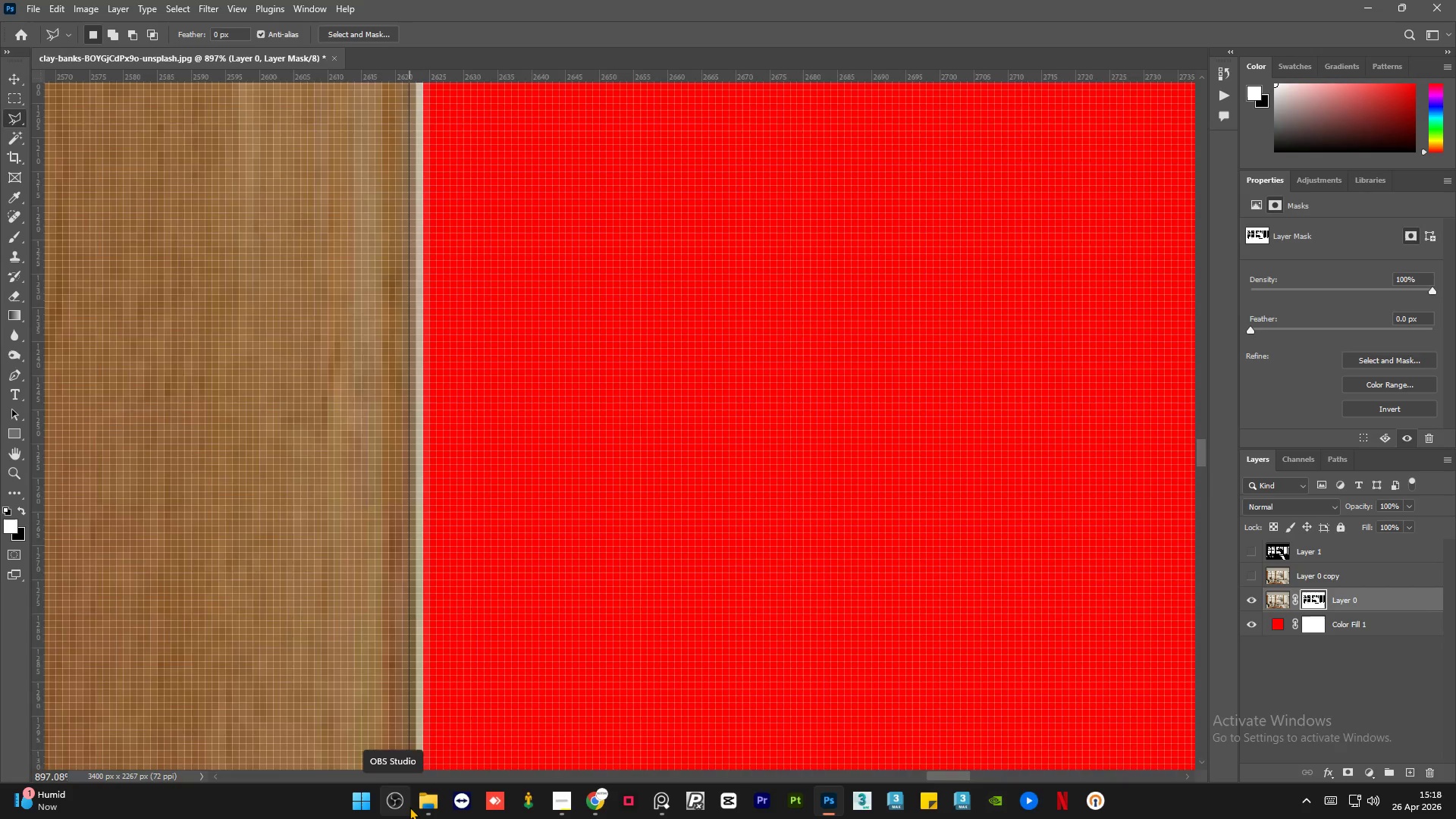 
left_click([430, 526])
 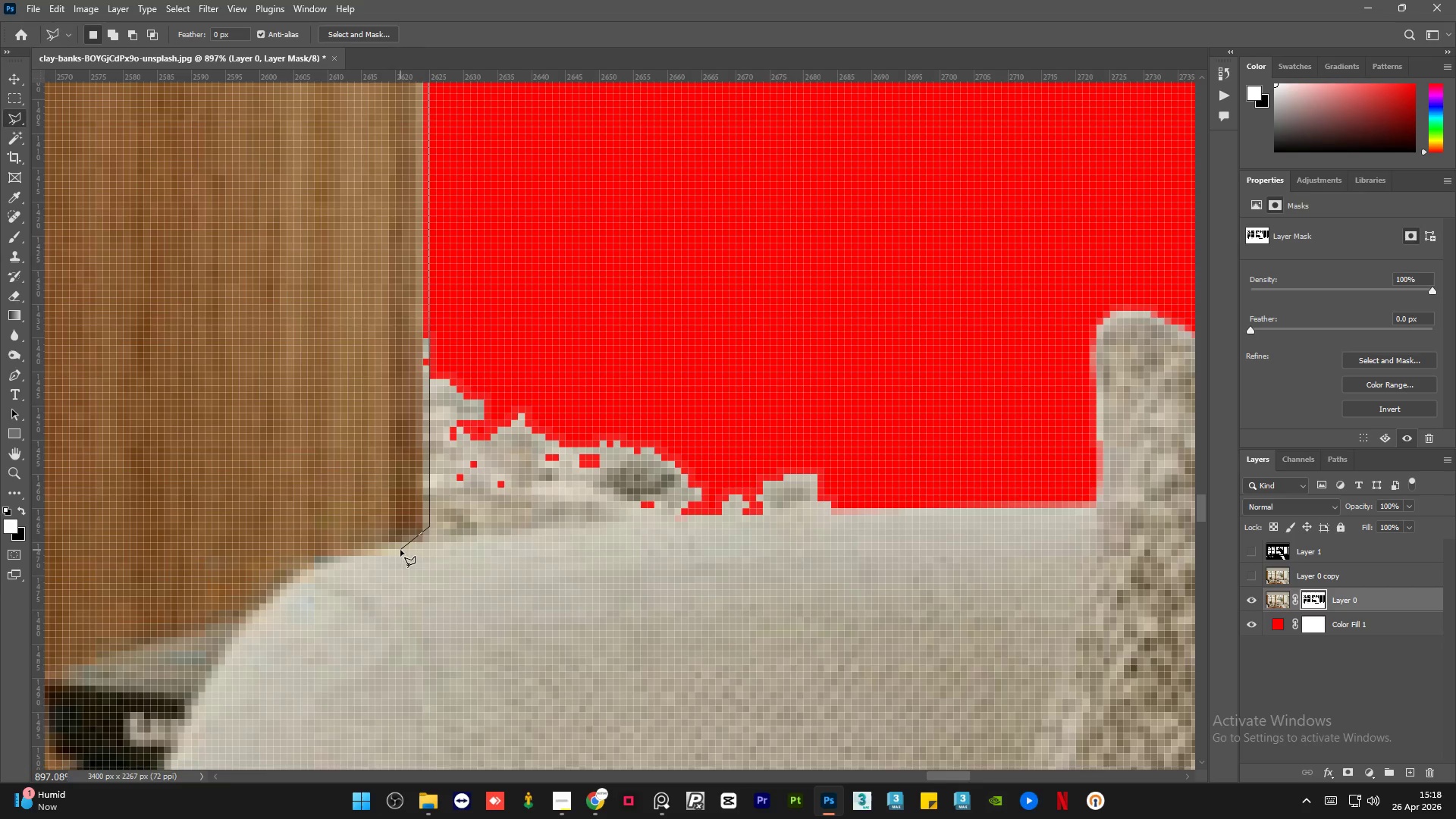 
double_click([344, 455])
 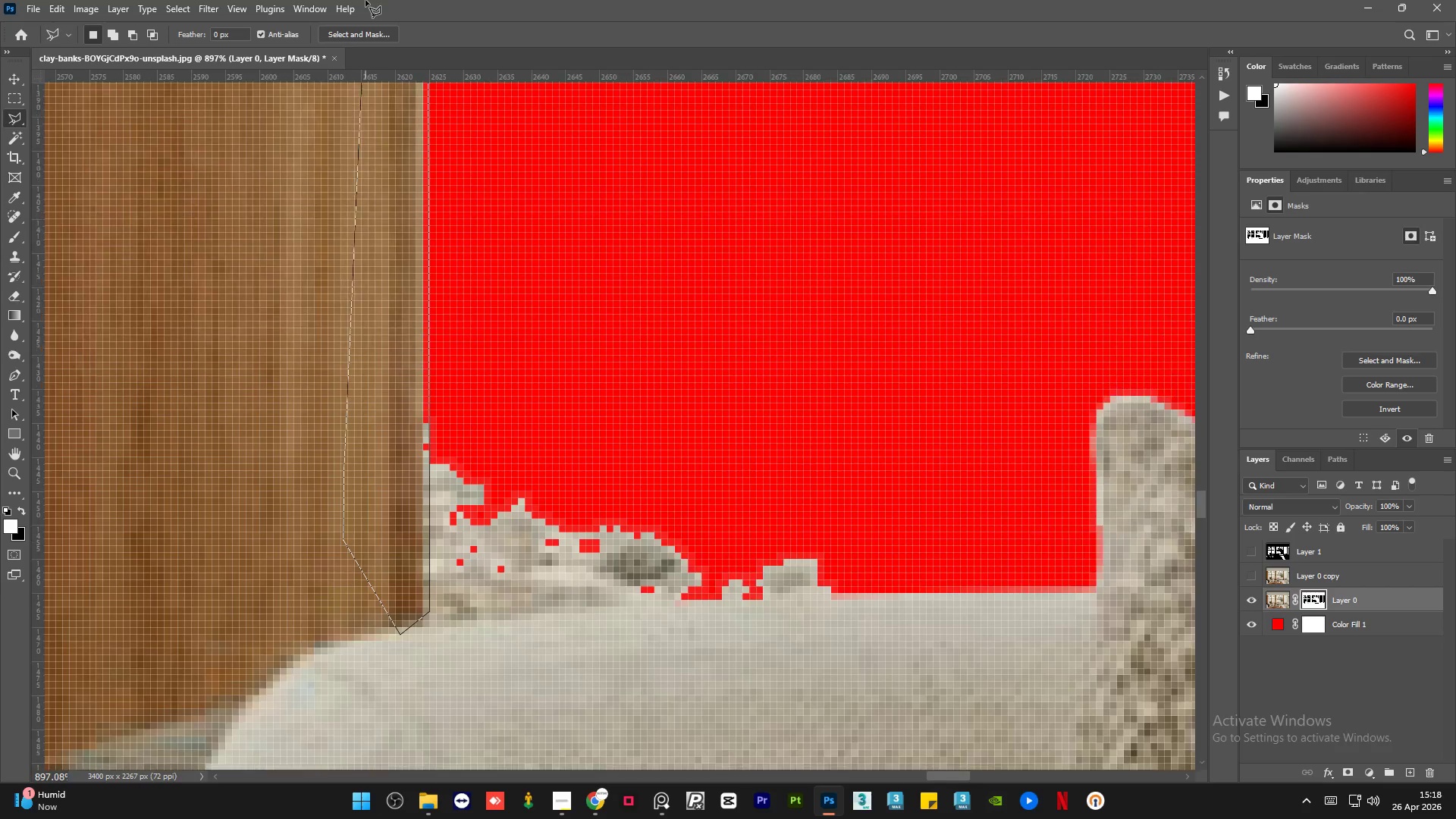 
hold_key(key=AltLeft, duration=1.23)
scroll: coordinate [456, 629], scroll_direction: down, amount: 23.0
 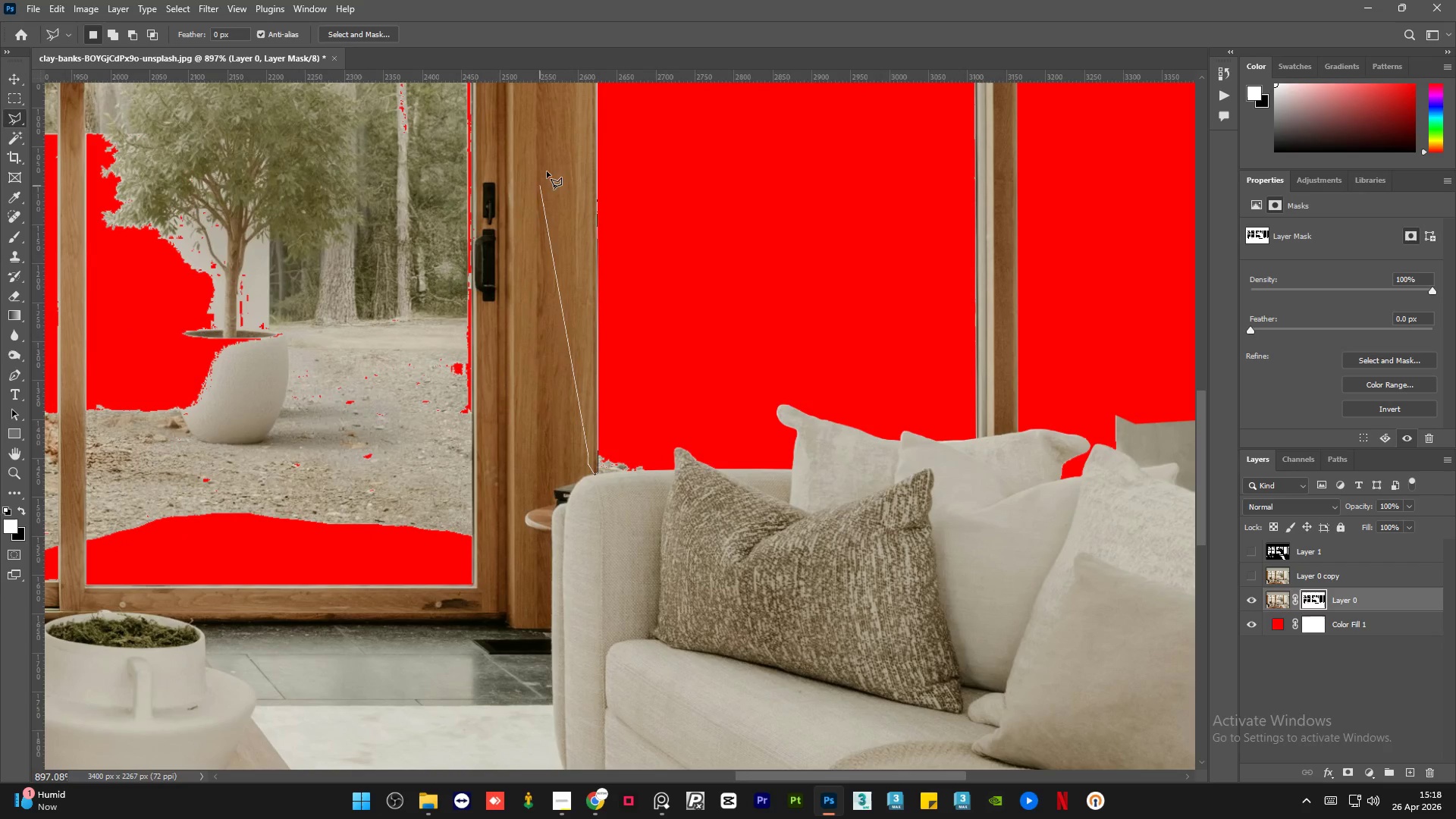 
left_click([551, 164])
 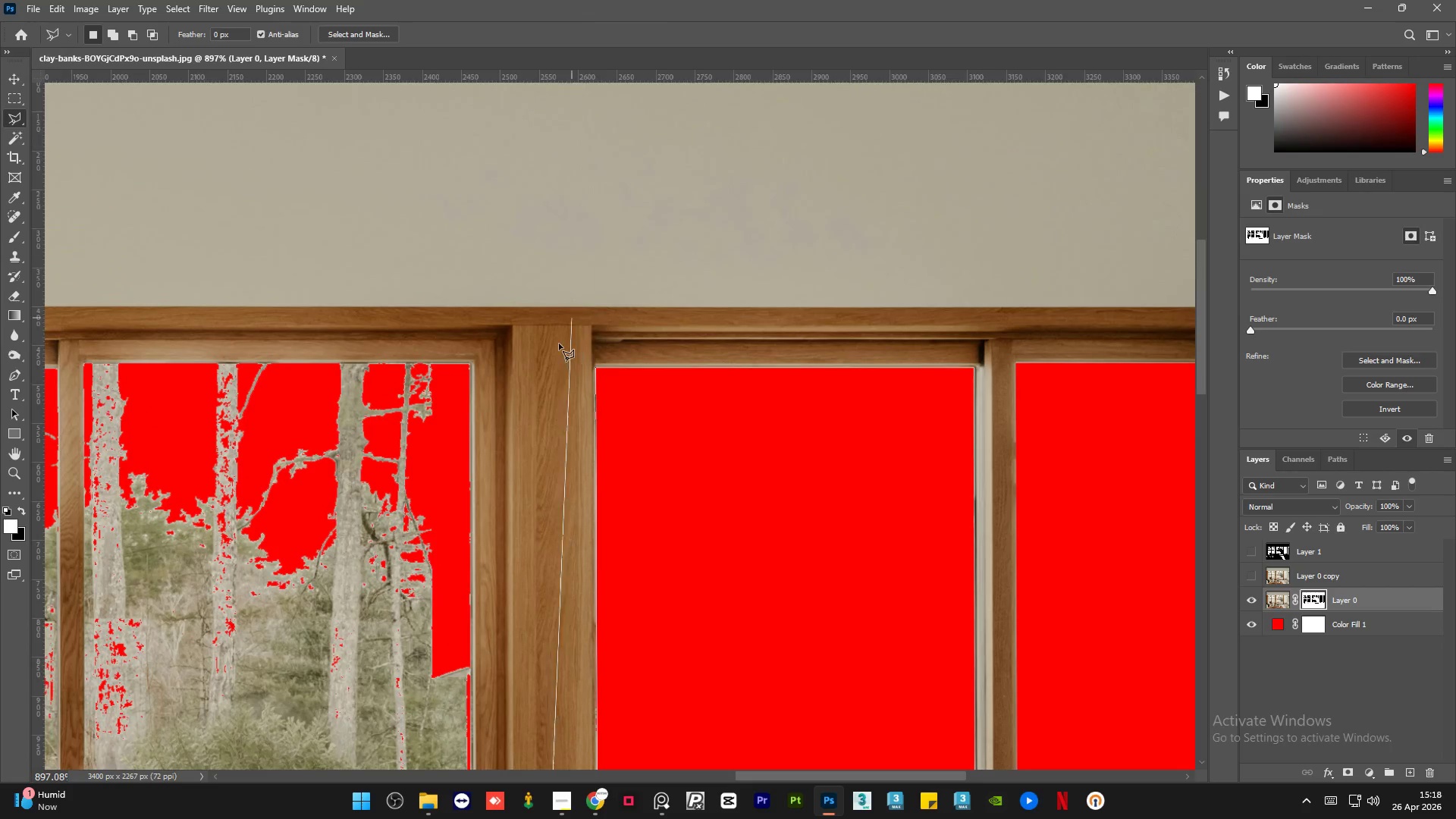 
left_click_drag(start_coordinate=[586, 326], to_coordinate=[597, 335])
 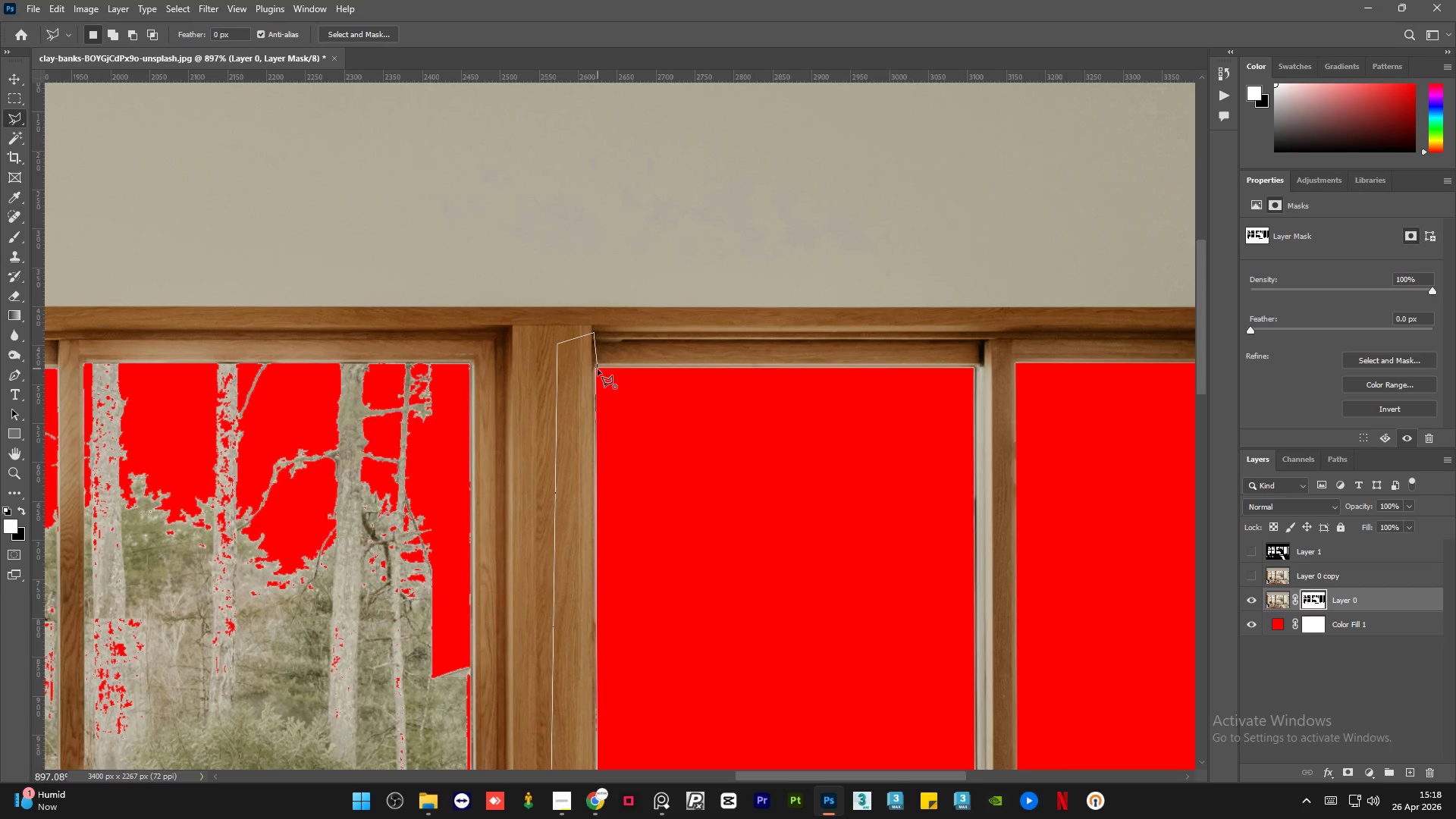 
left_click([598, 369])
 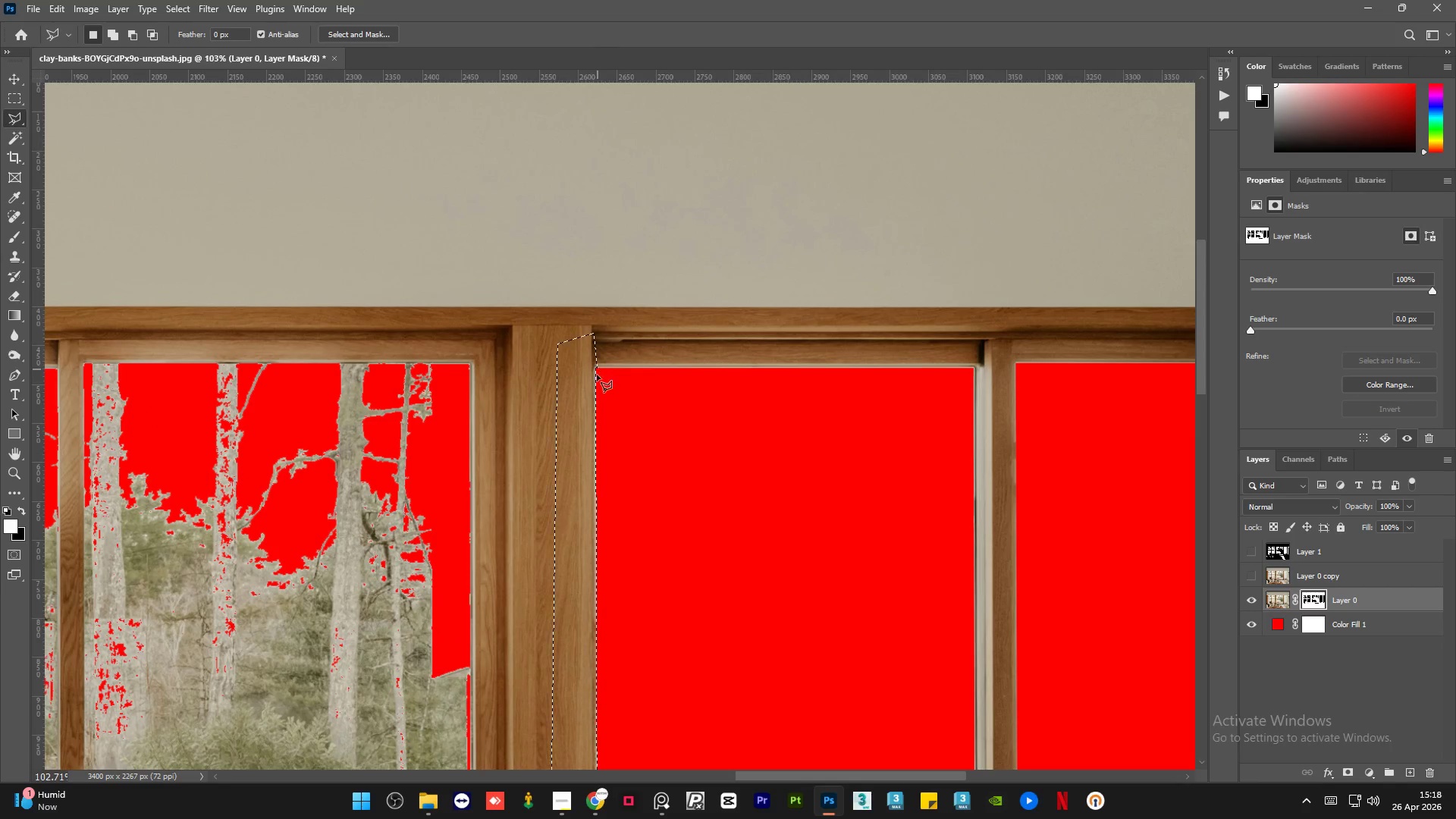 
hold_key(key=AltLeft, duration=1.34)
scroll: coordinate [603, 300], scroll_direction: up, amount: 22.0
 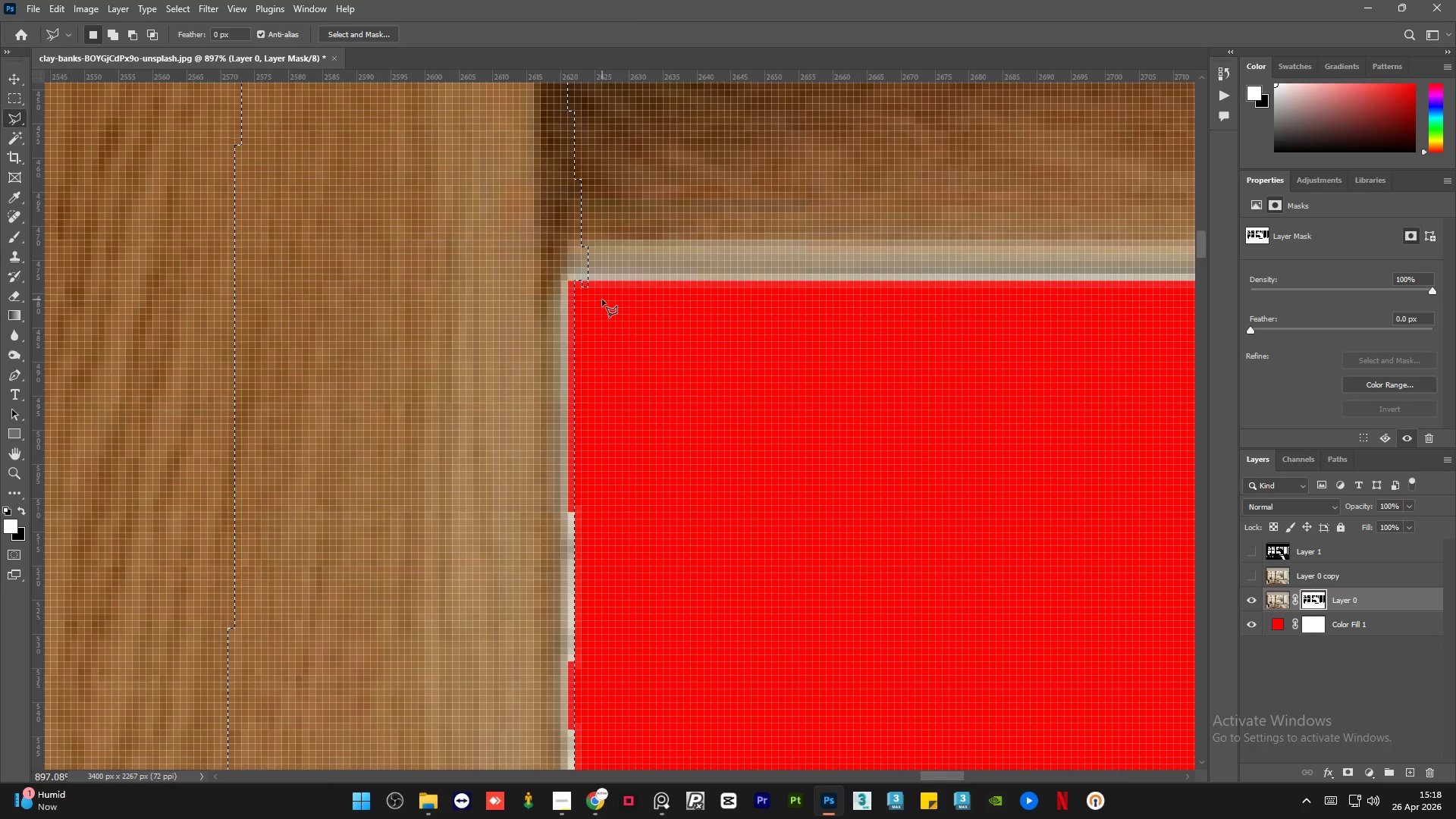 
key(Delete)
 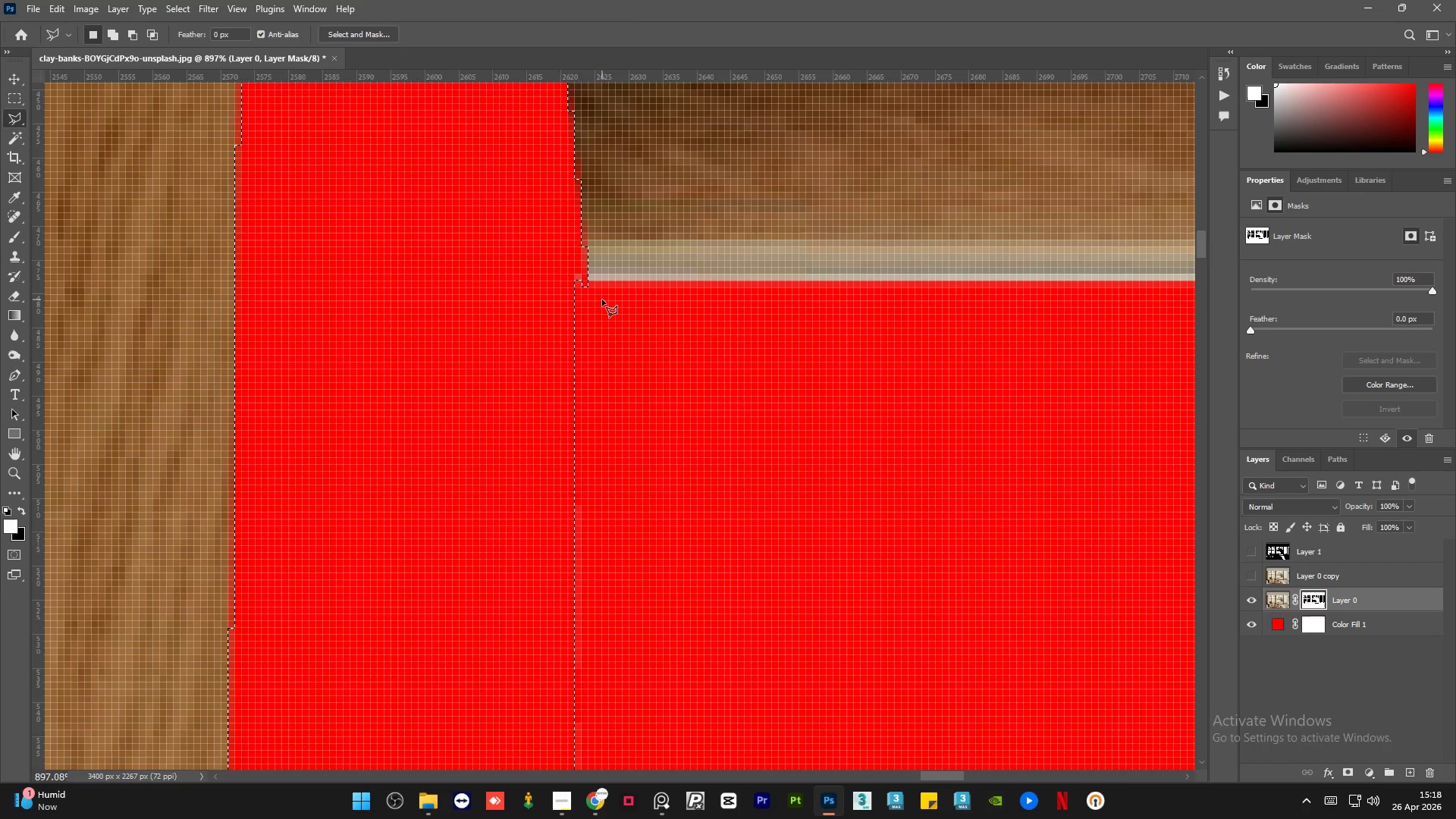 
key(Control+Z)
 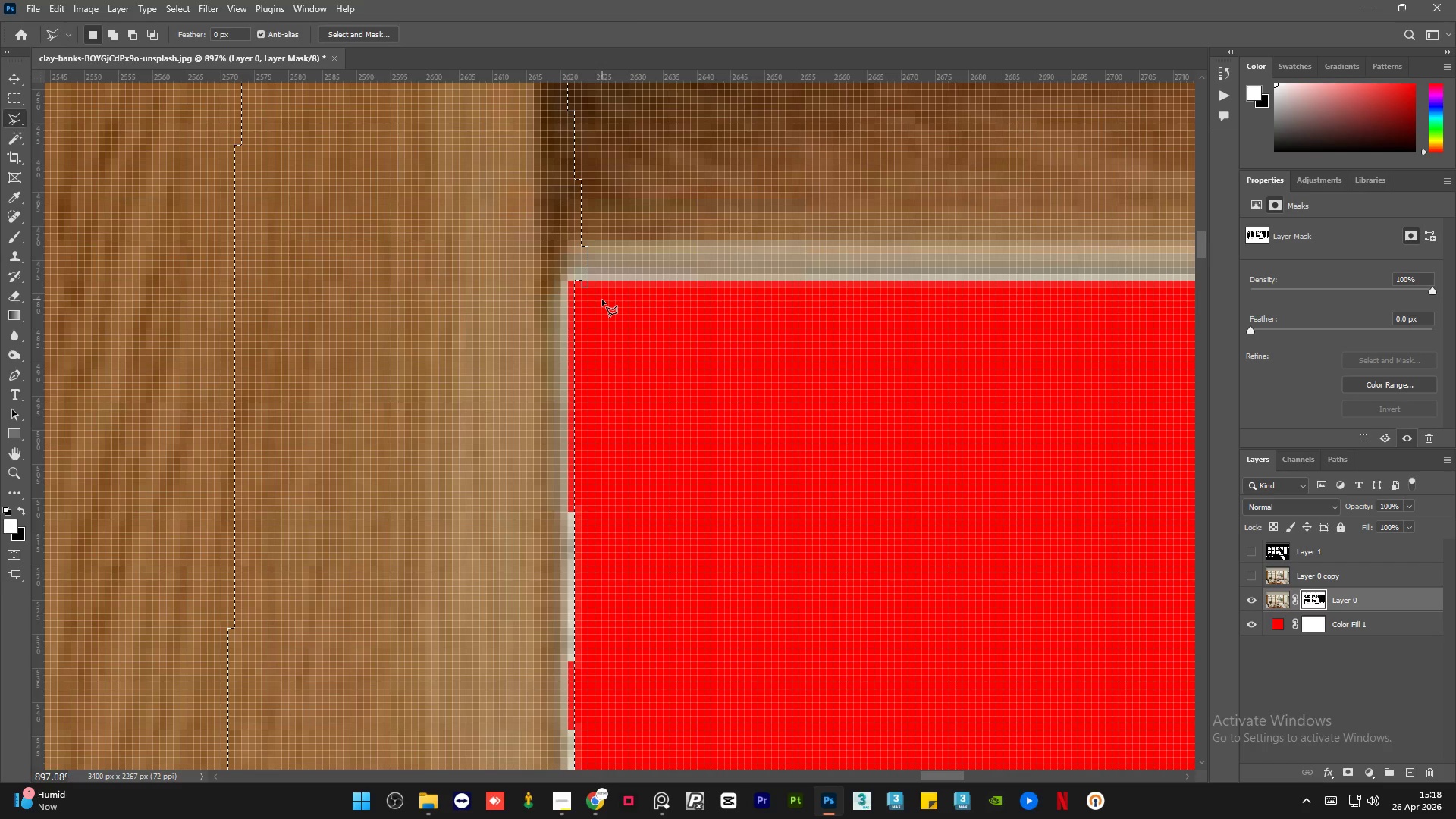 
key(X)
 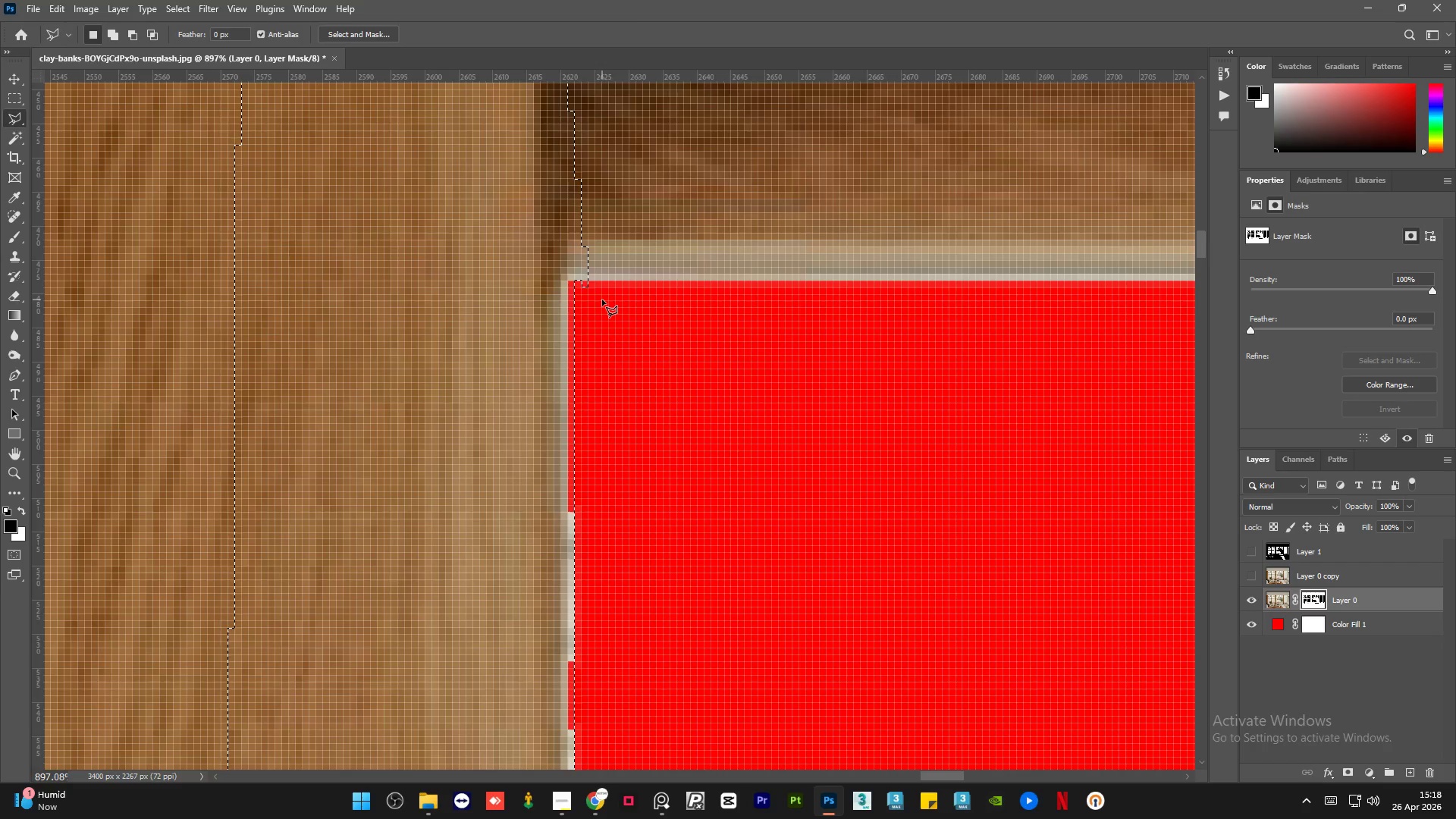 
key(Delete)
 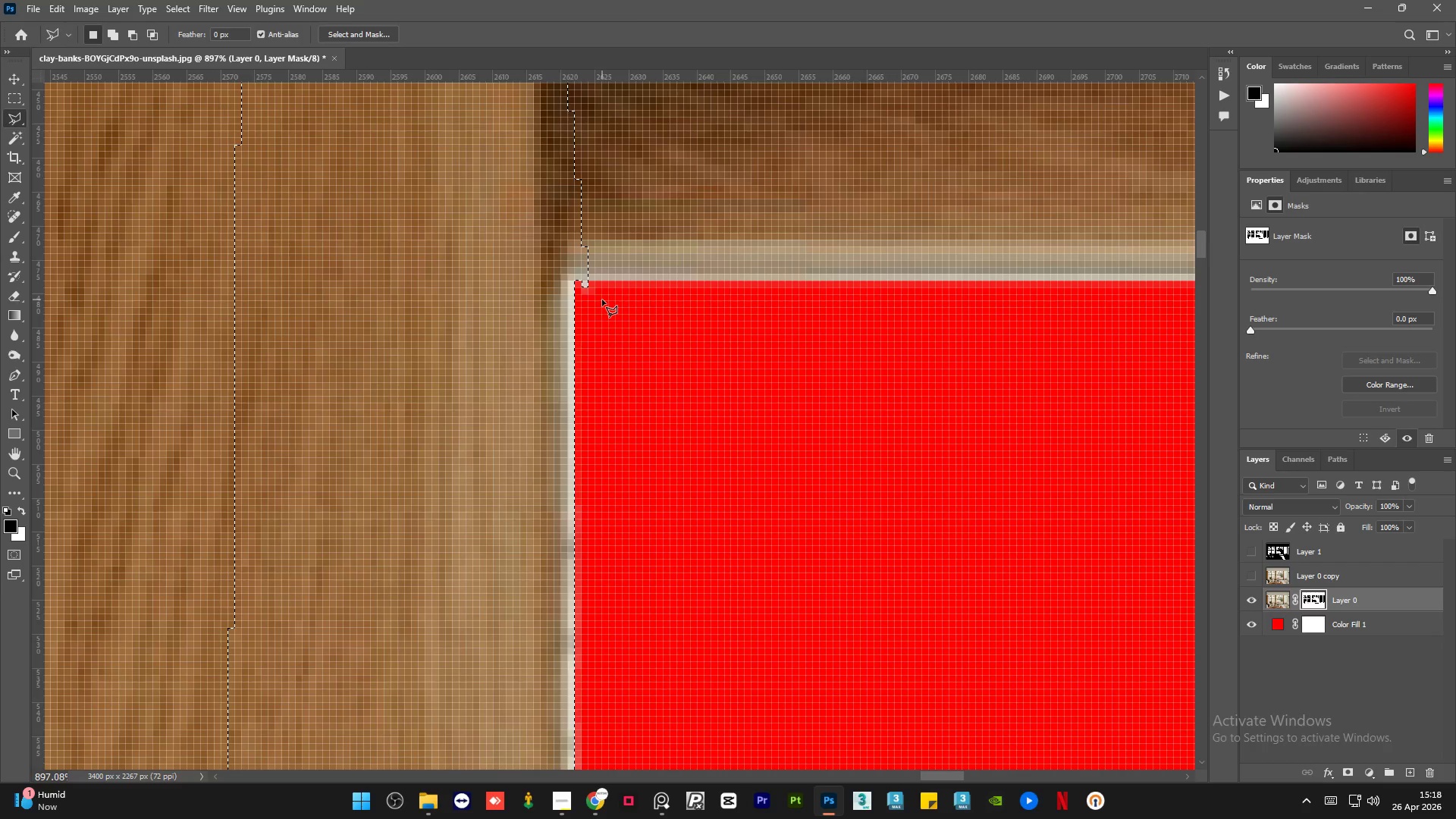 
key(Control+D)
 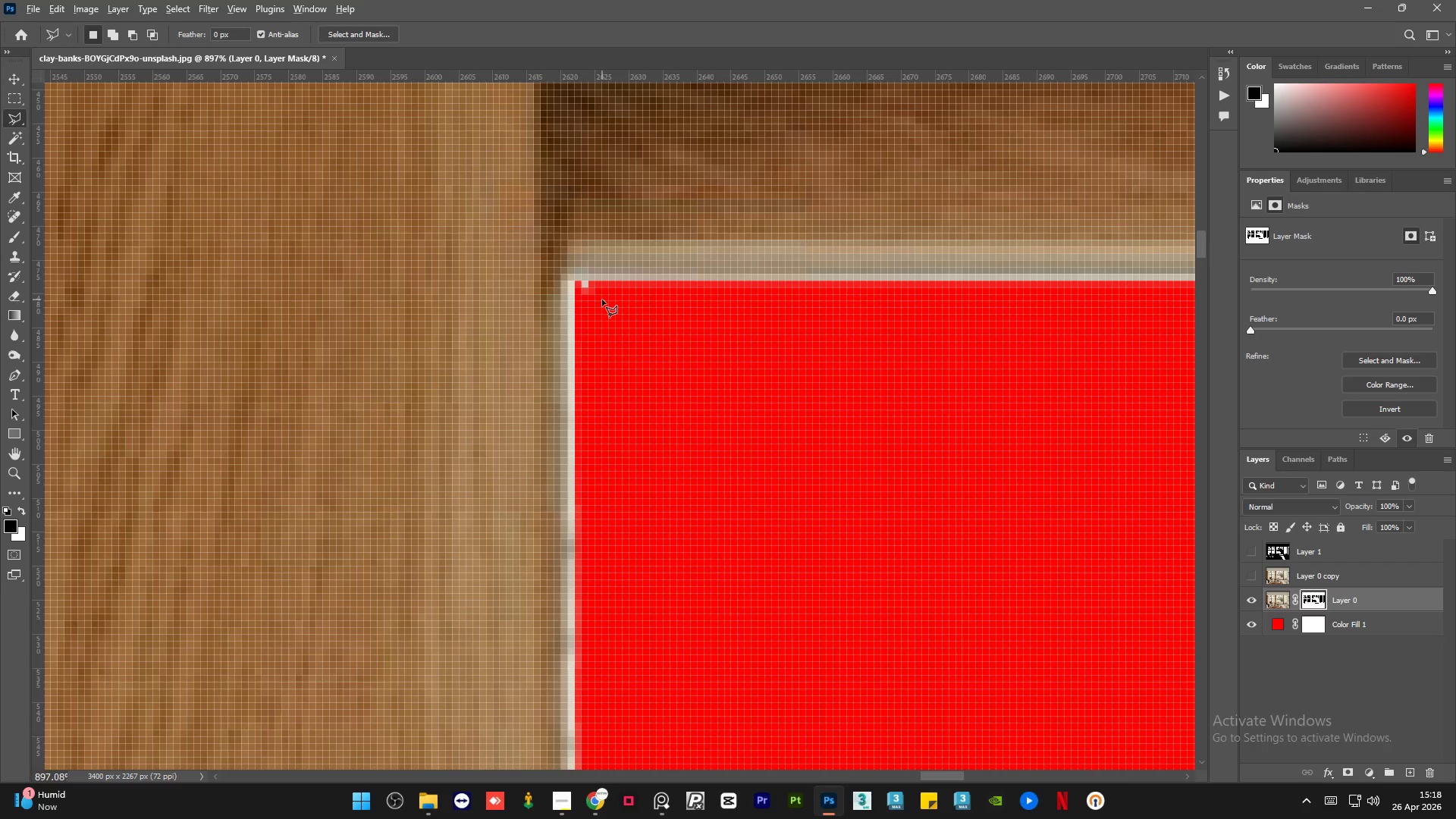 
hold_key(key=AltLeft, duration=0.45)
 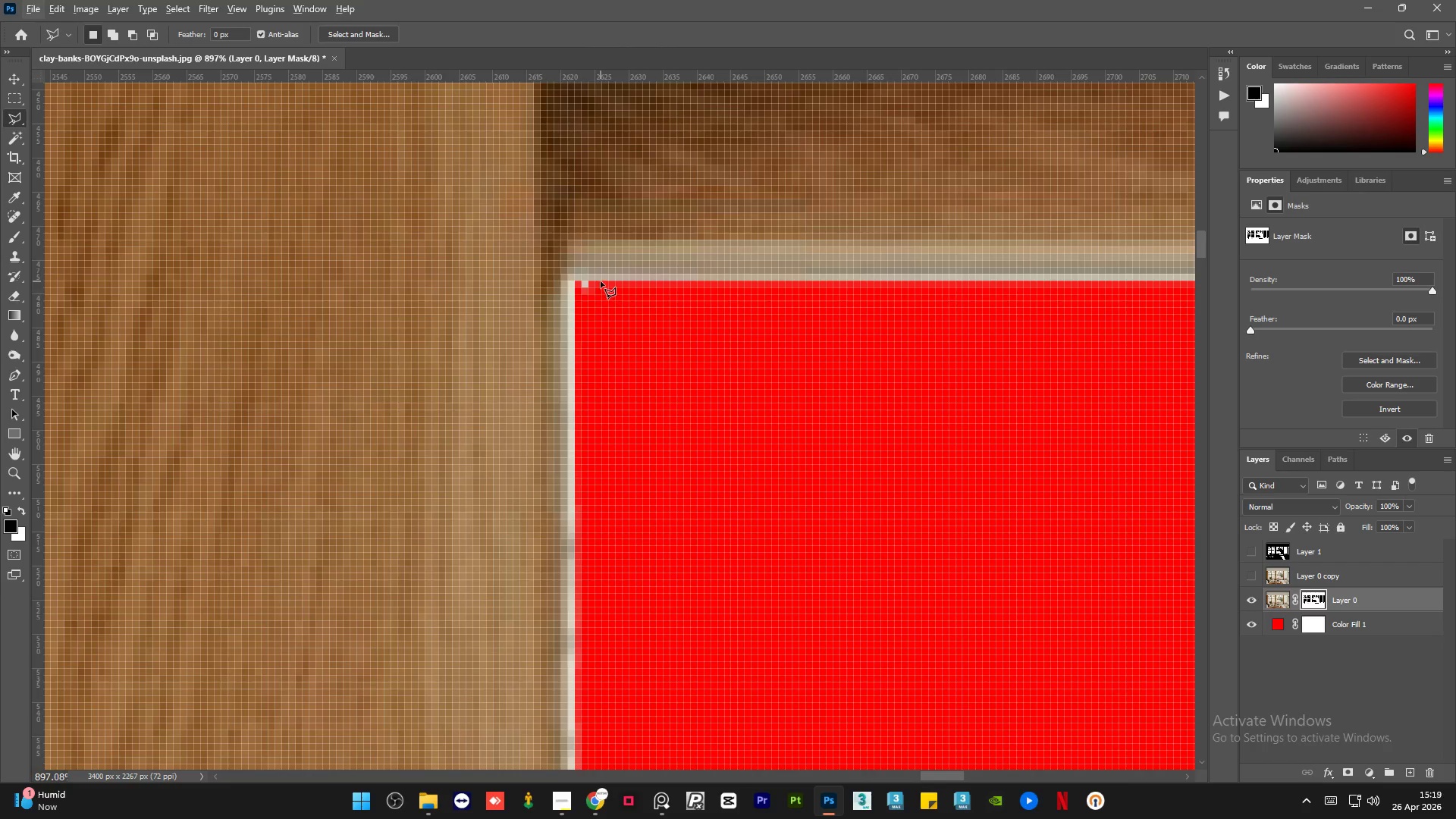 
key(Alt+AltLeft)
 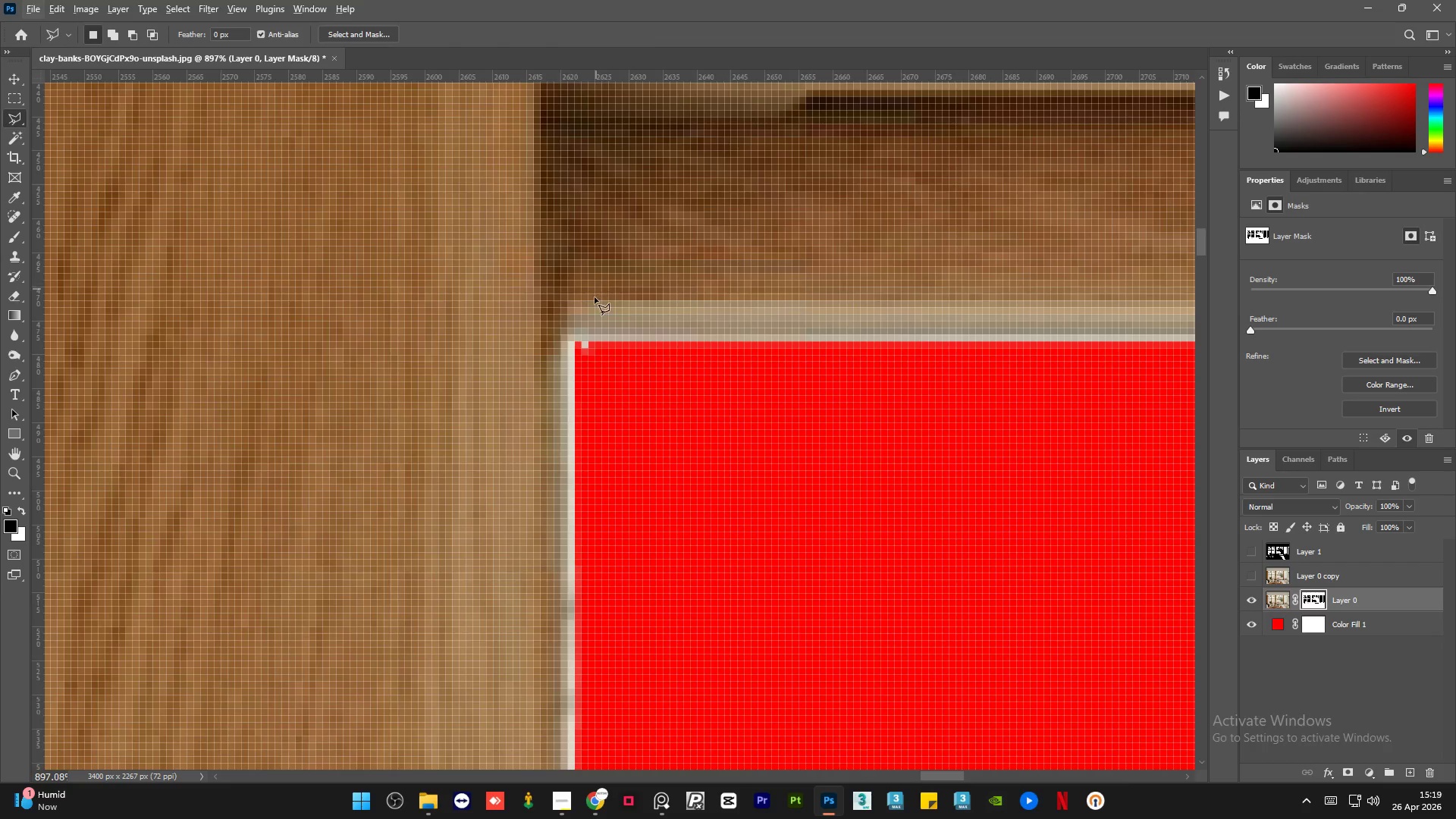 
hold_key(key=AltLeft, duration=0.59)
 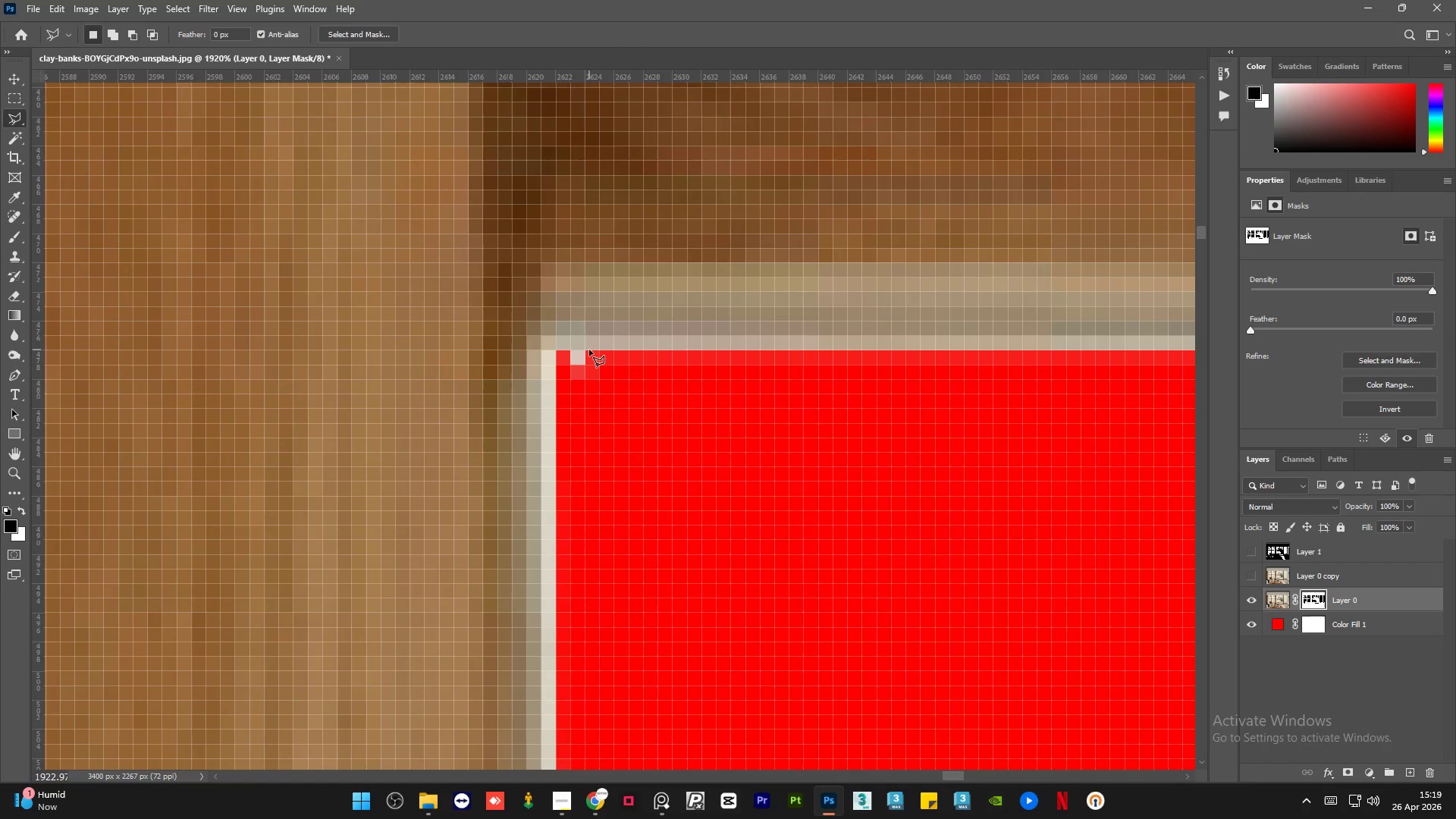 
left_click([589, 350])
 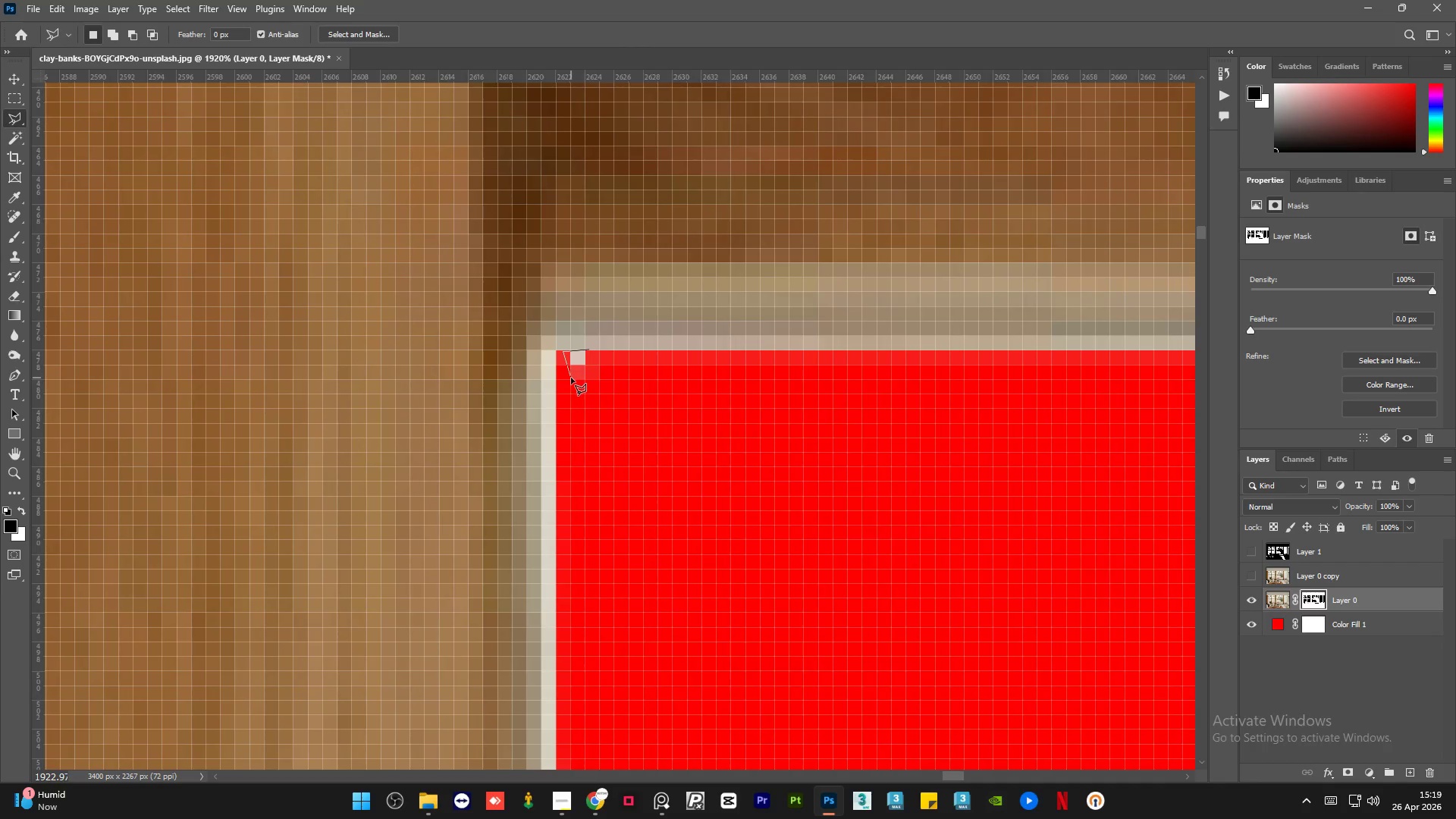 
scroll: coordinate [590, 350], scroll_direction: up, amount: 13.0
 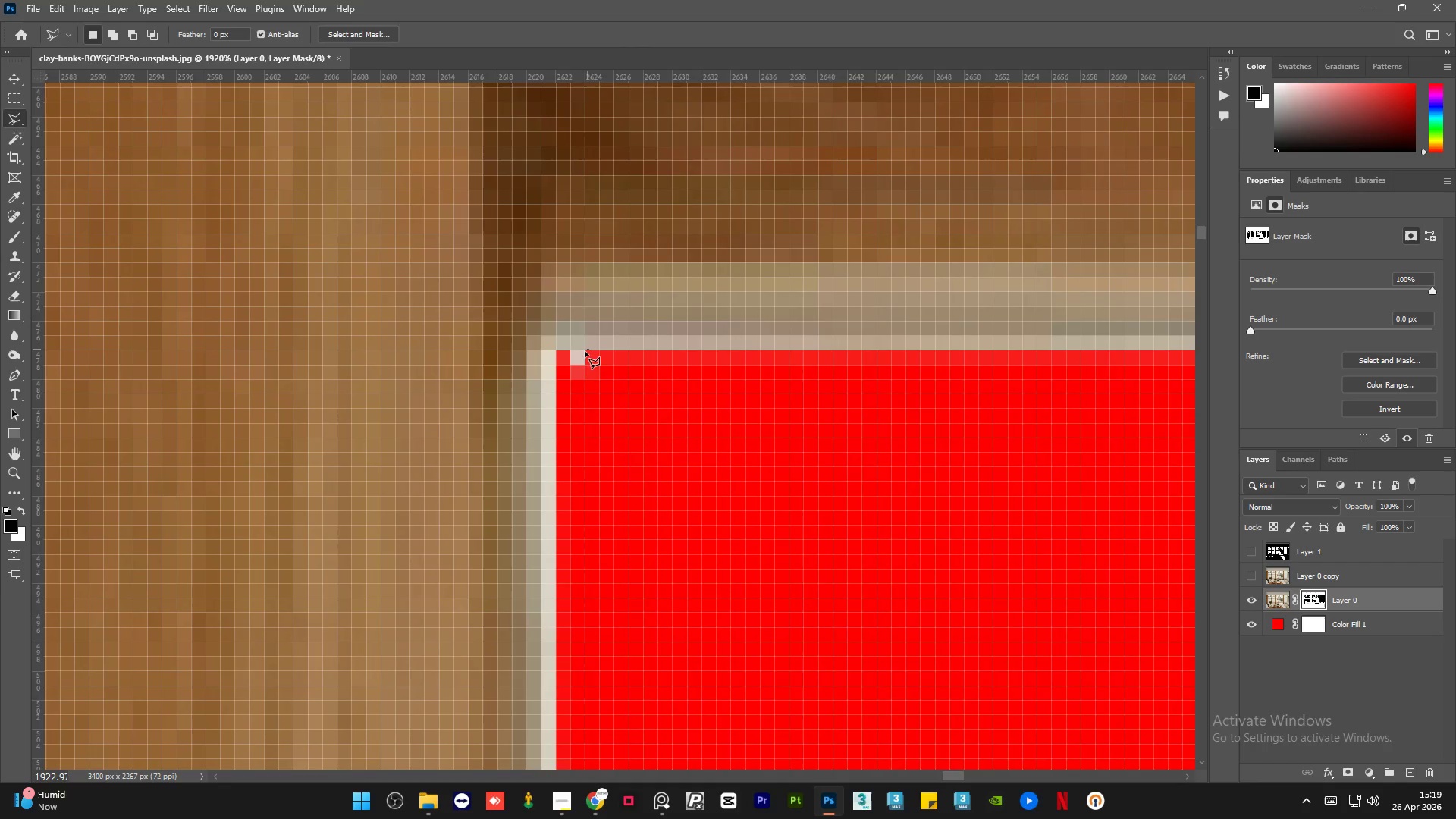 
left_click_drag(start_coordinate=[615, 377], to_coordinate=[613, 371])
 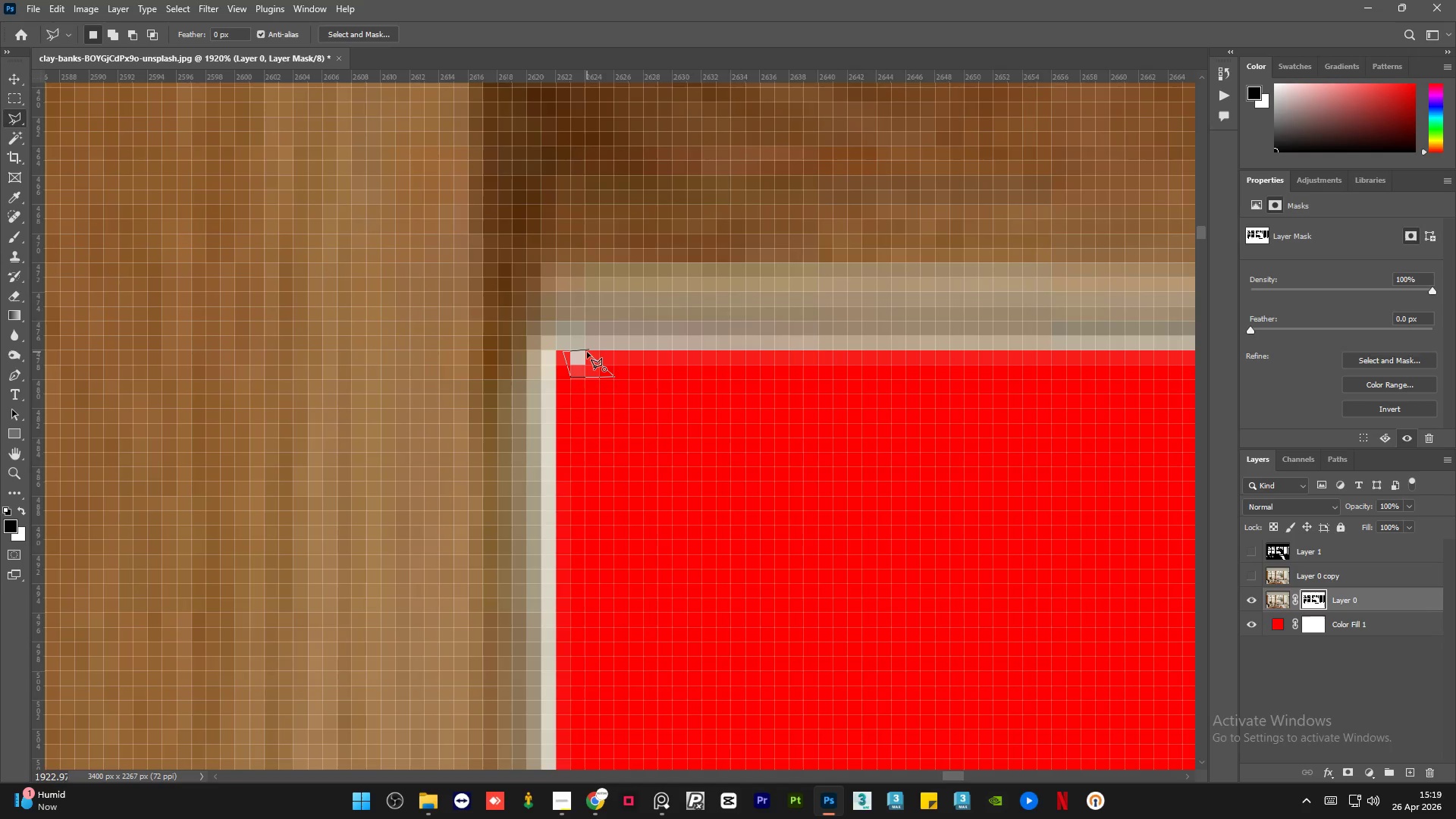 
left_click([587, 352])
 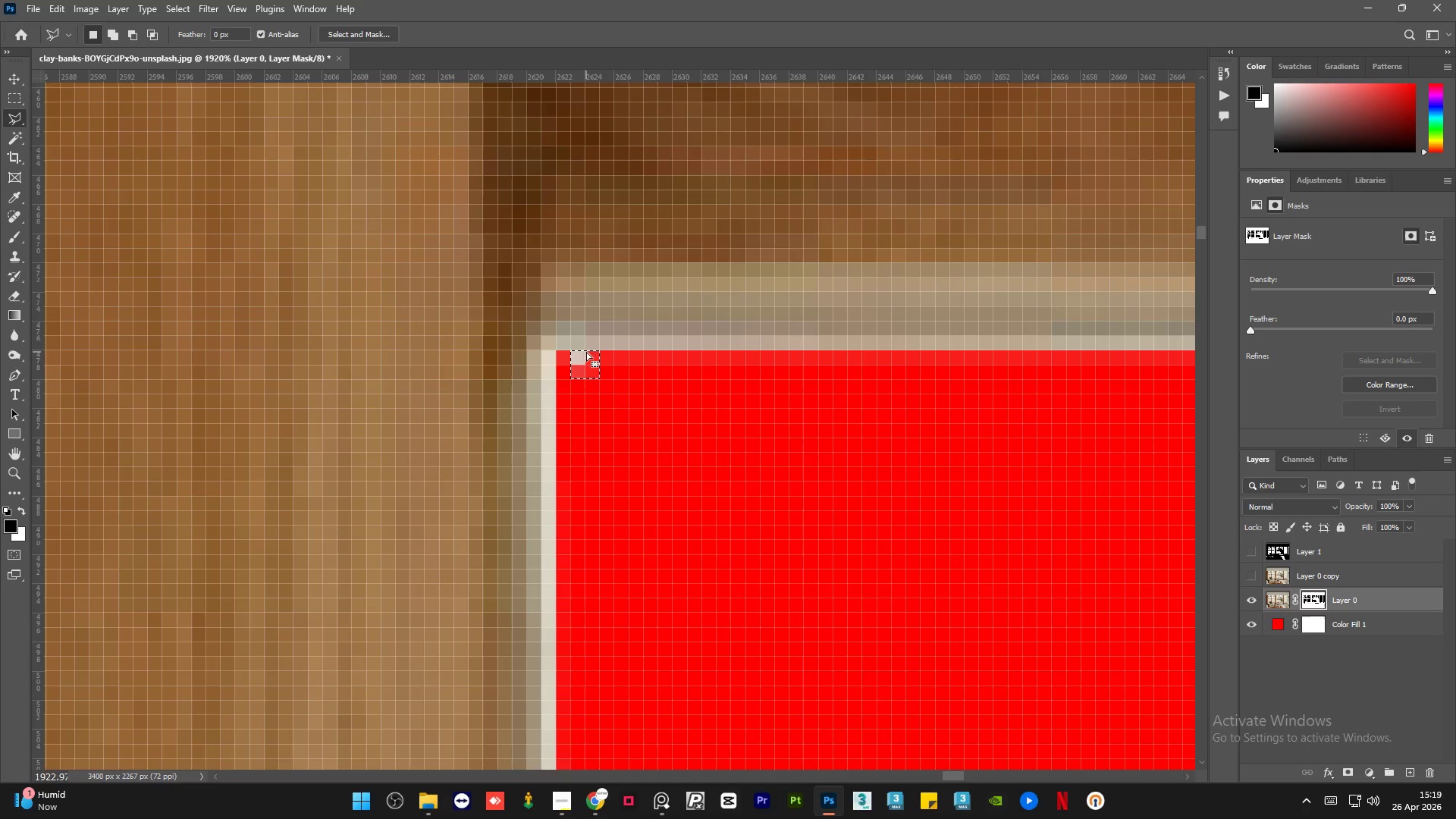 
key(Delete)
 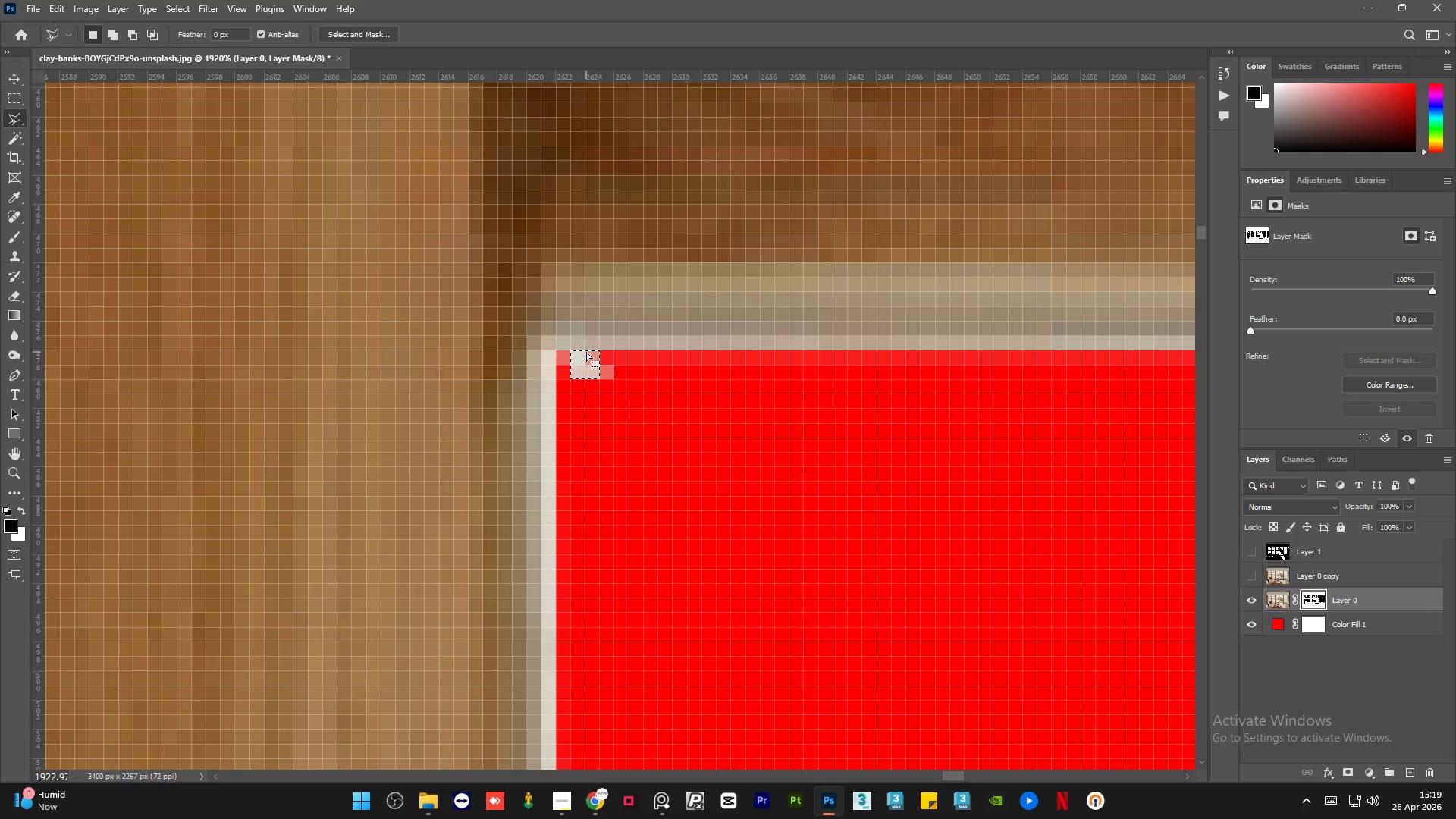 
key(Control+ControlLeft)
 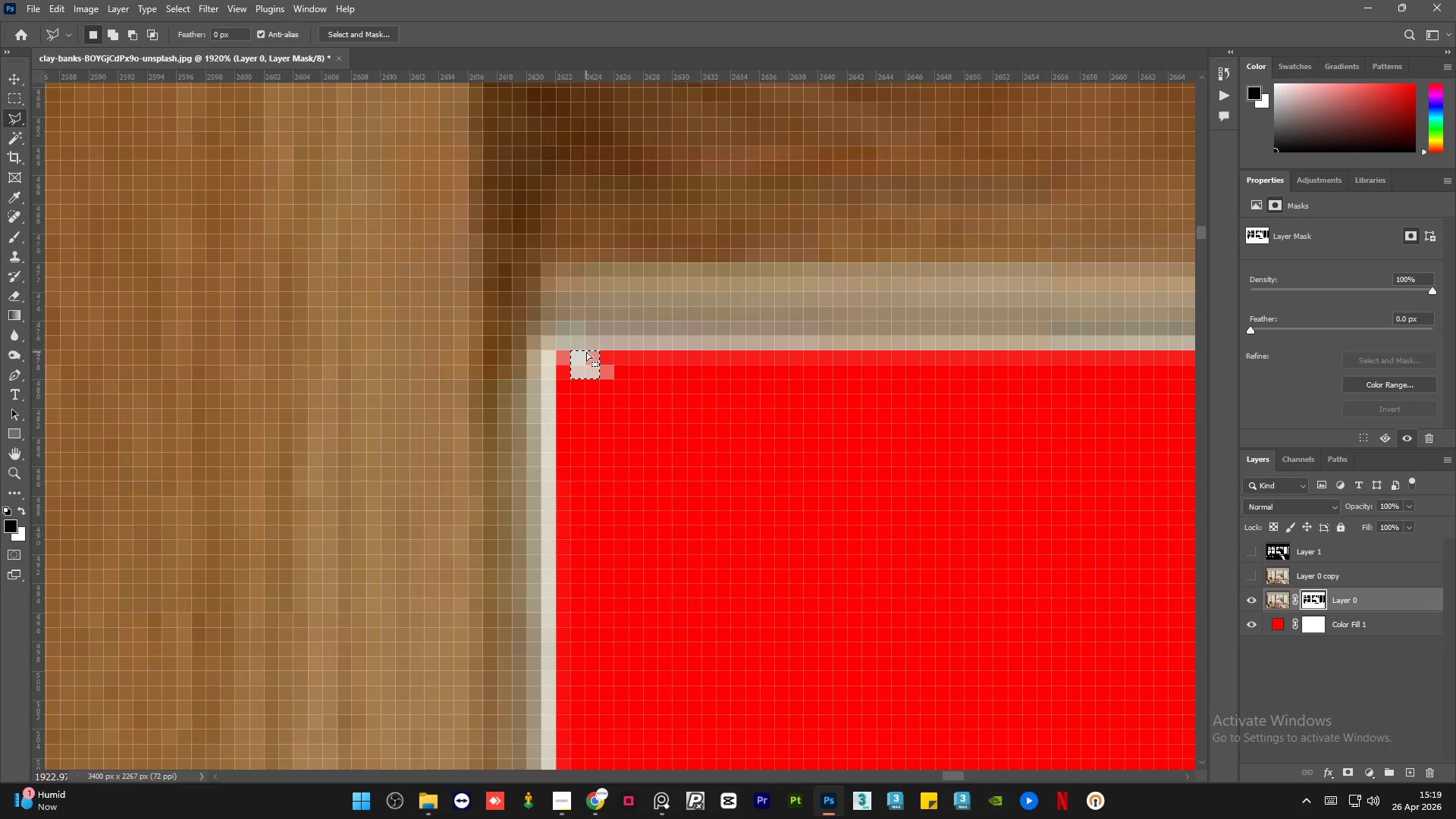 
key(Control+Z)
 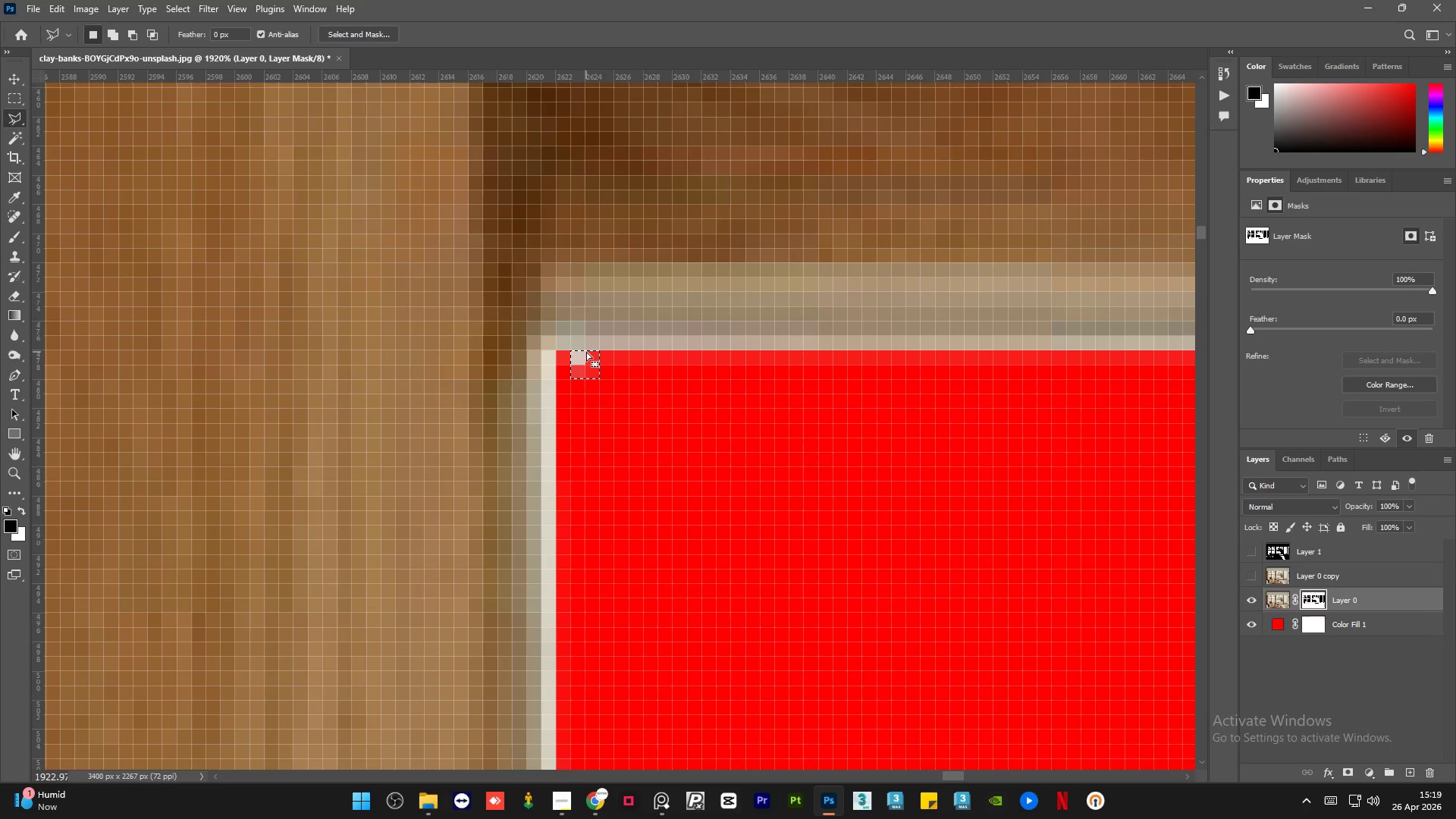 
key(X)
 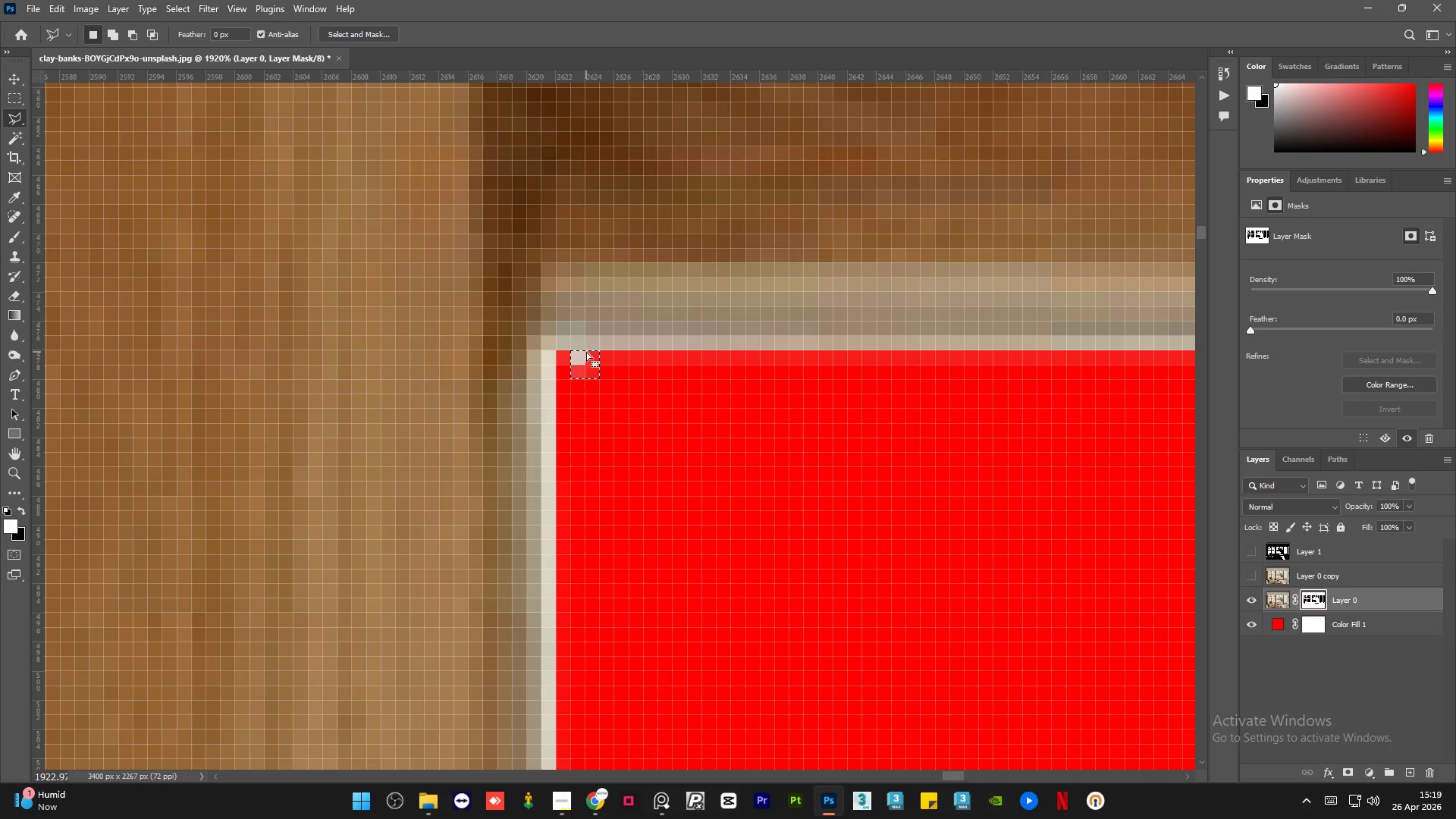 
key(Delete)
 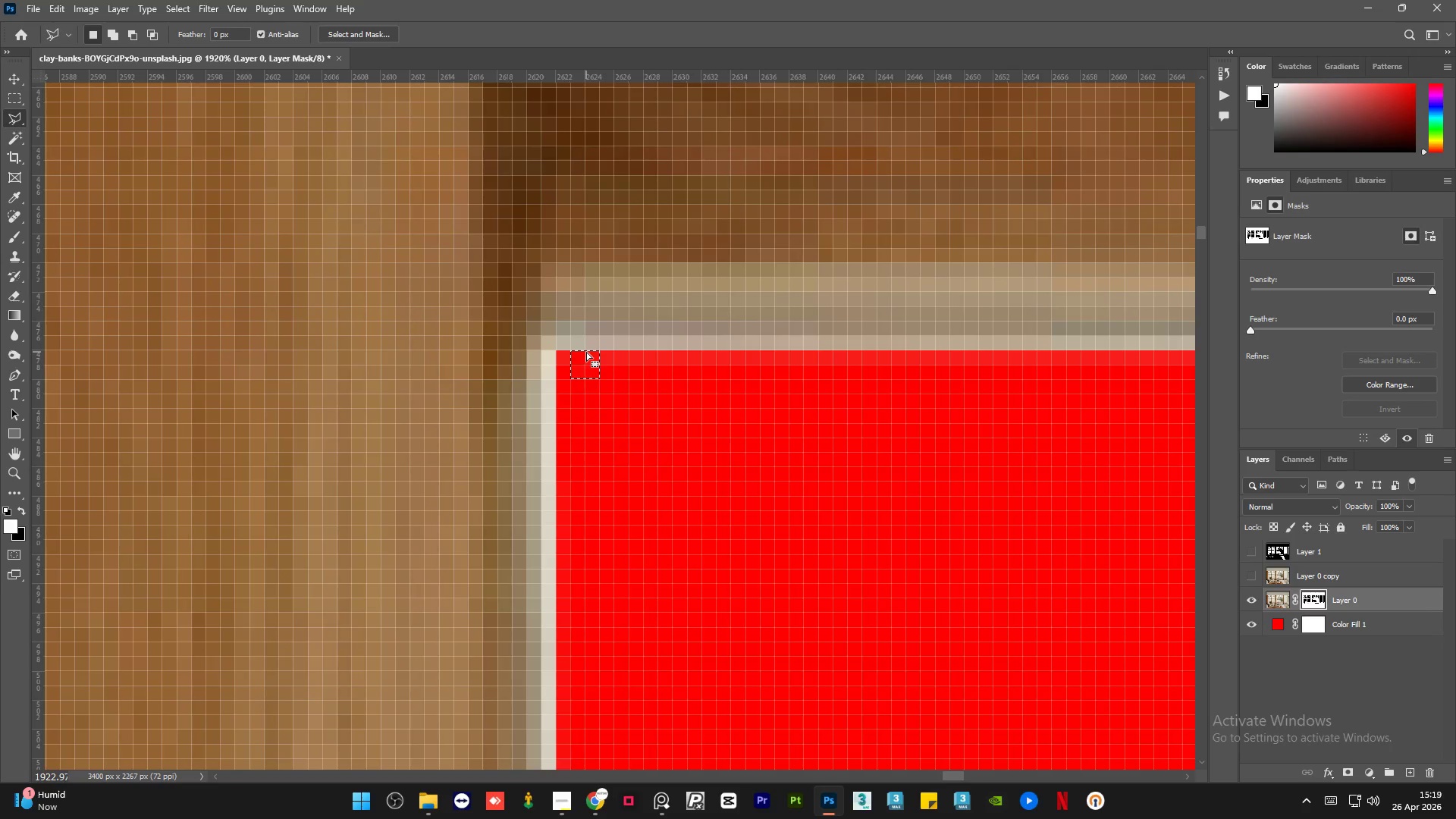 
key(Control+D)
 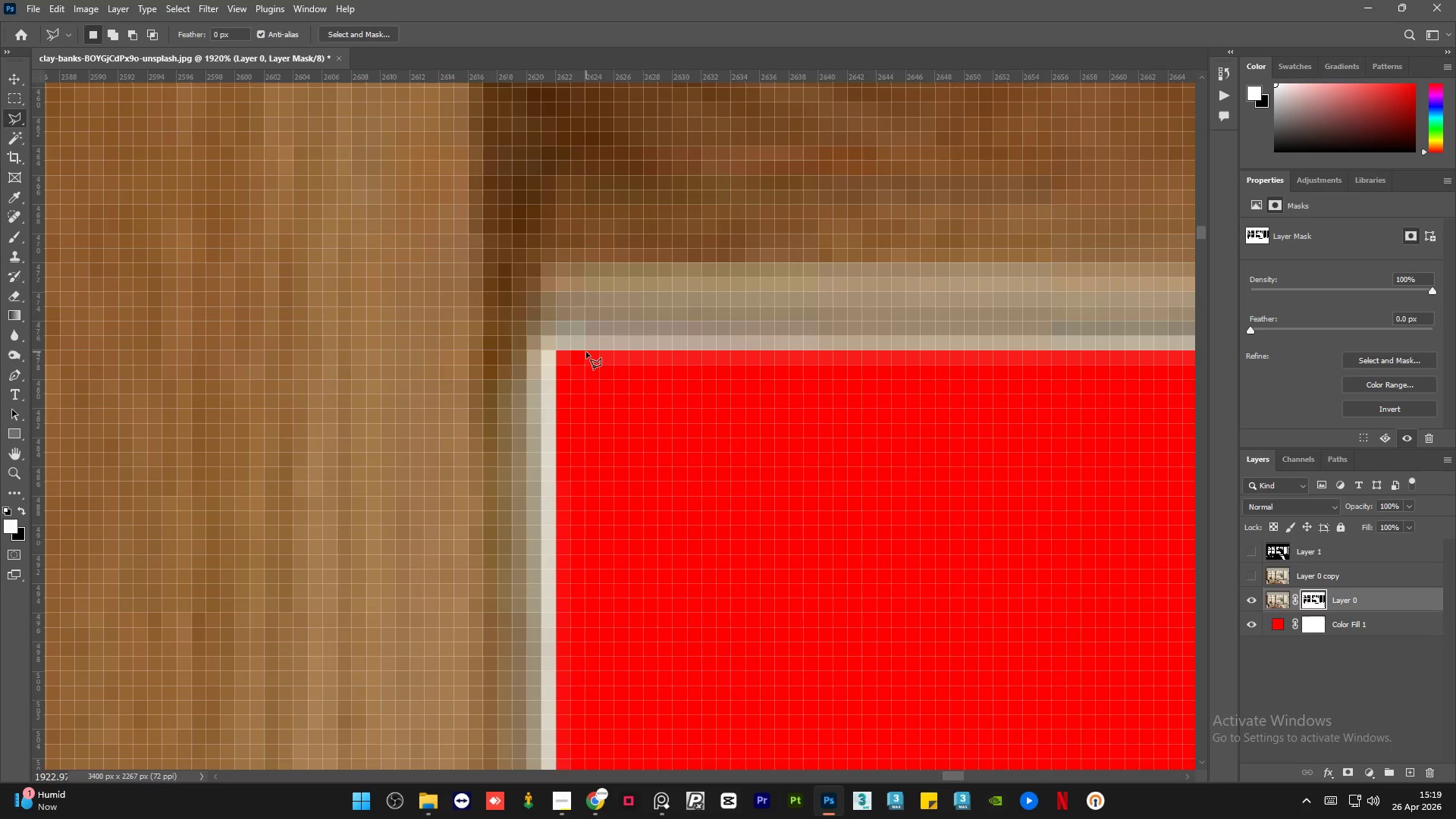 
hold_key(key=AltLeft, duration=13.77)
 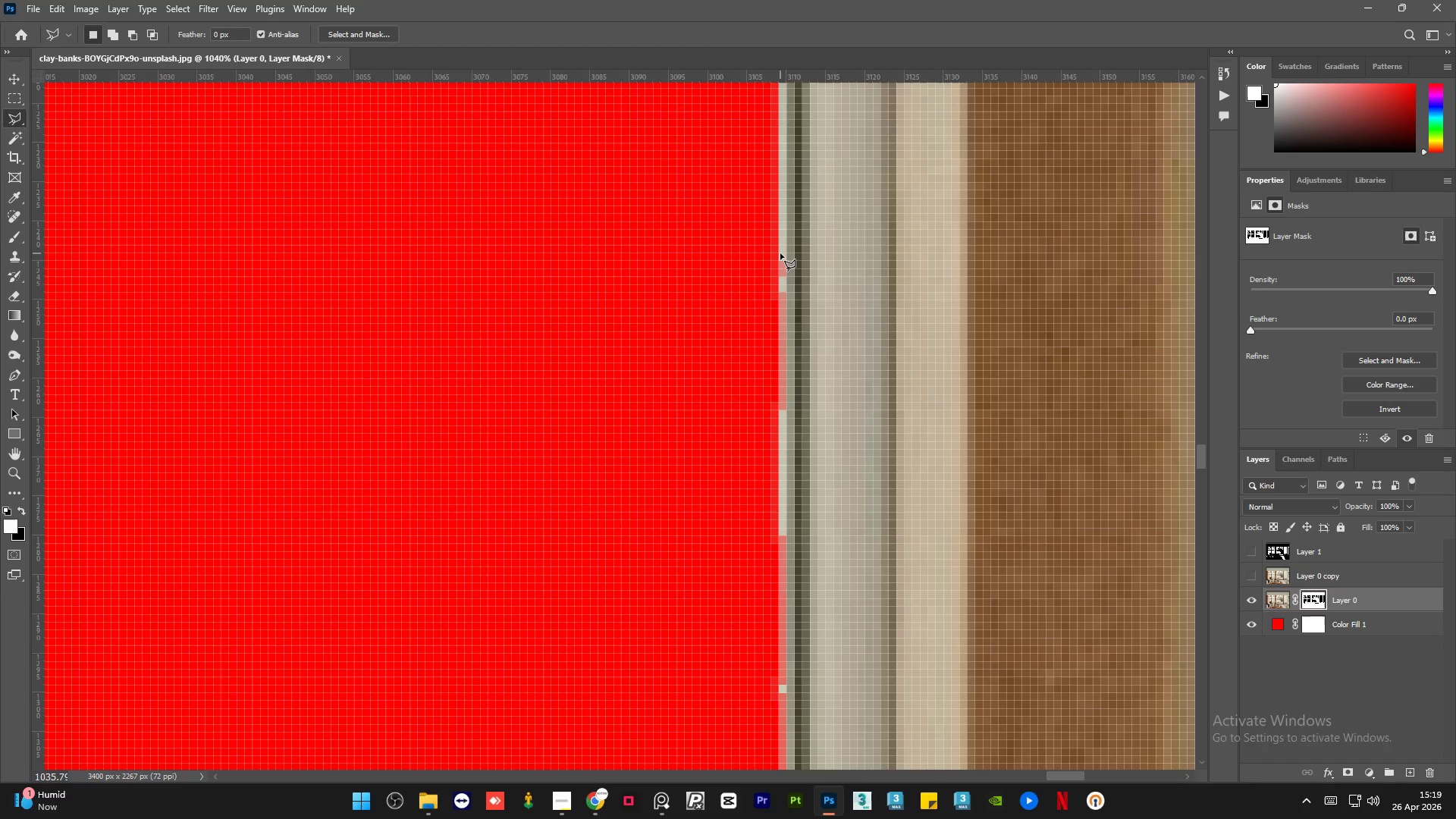 
key(Alt+Meta+MetaLeft)
 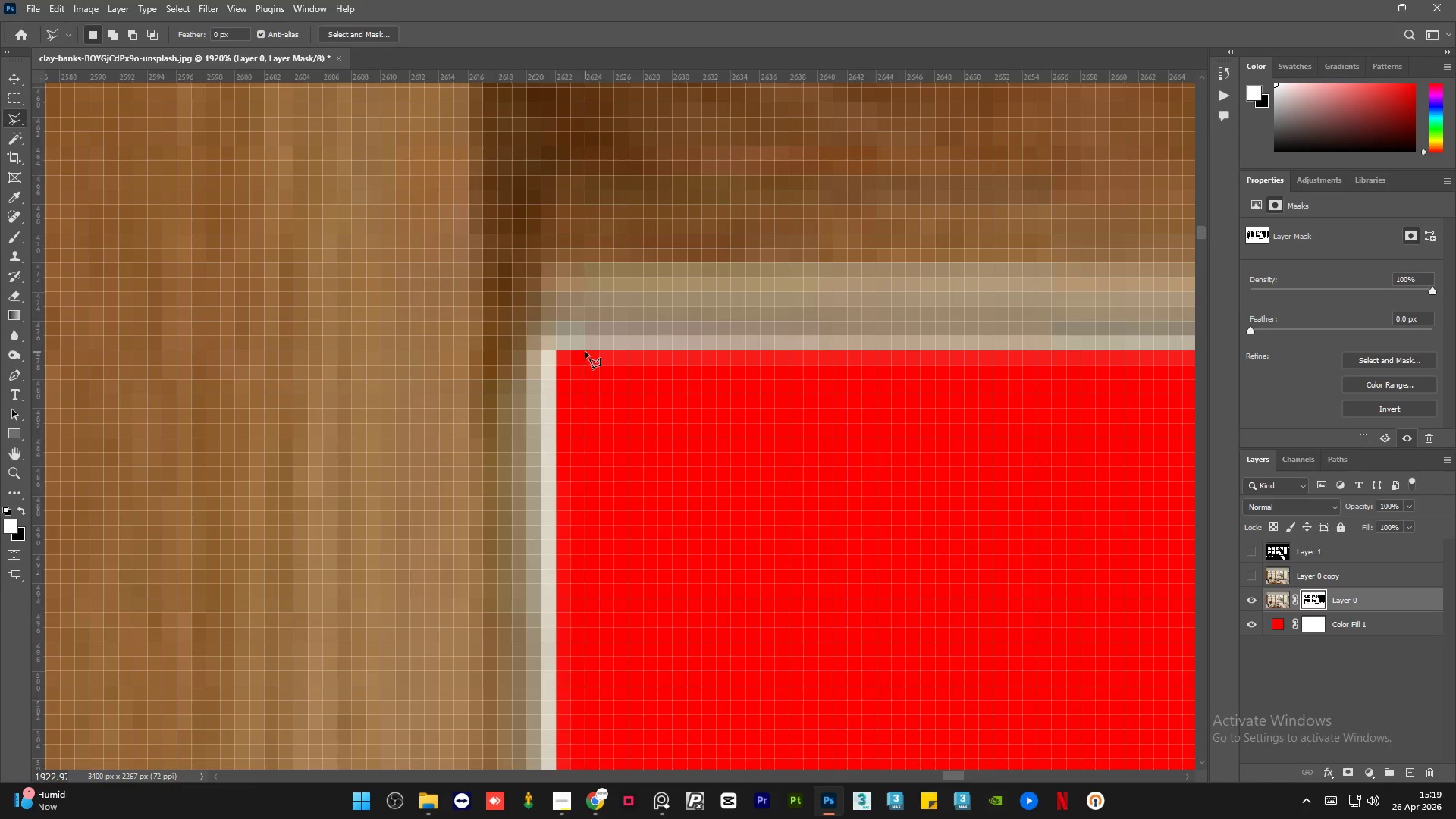 
scroll: coordinate [601, 410], scroll_direction: down, amount: 35.0
 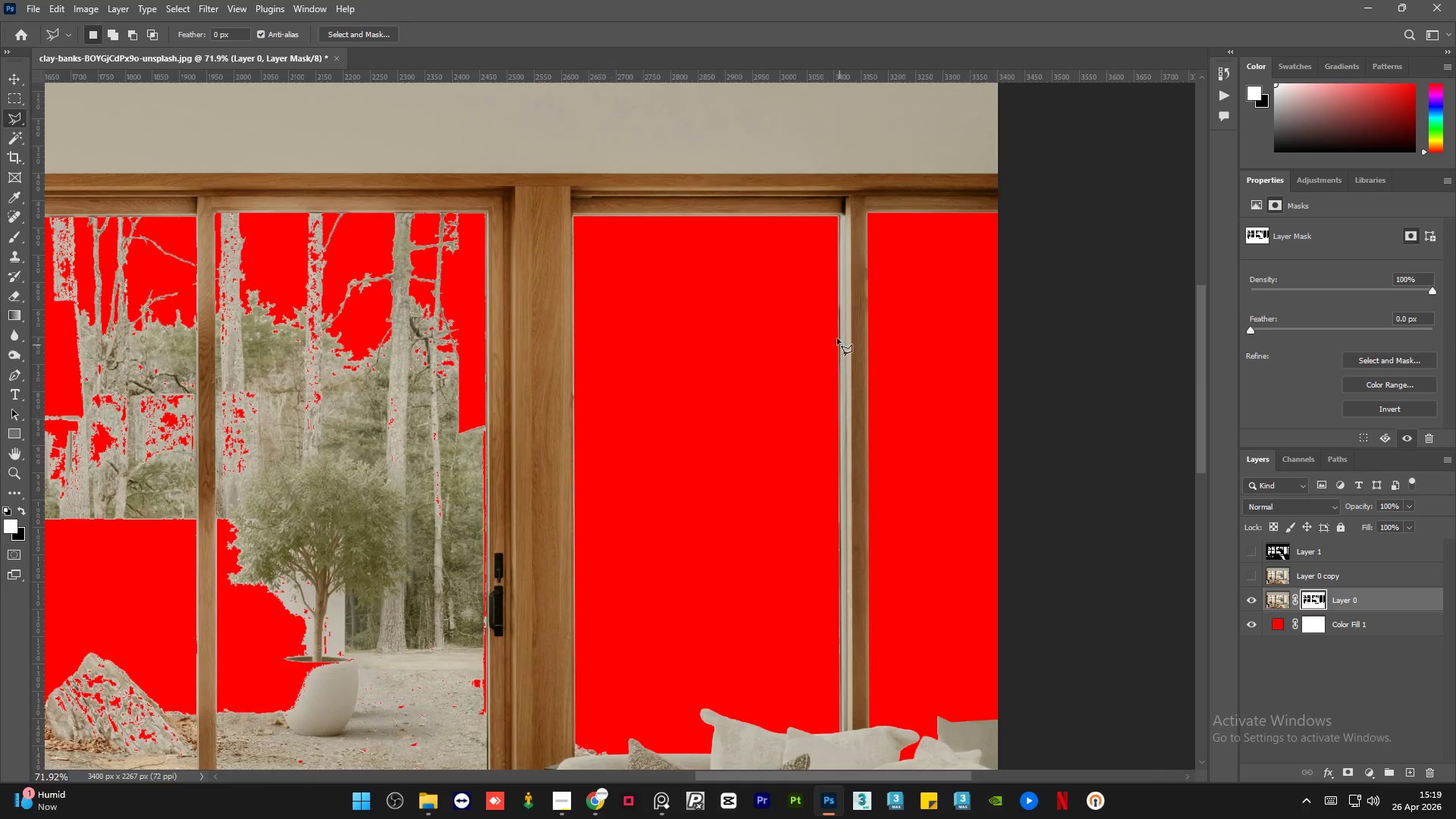 
scroll: coordinate [889, 181], scroll_direction: up, amount: 14.0
 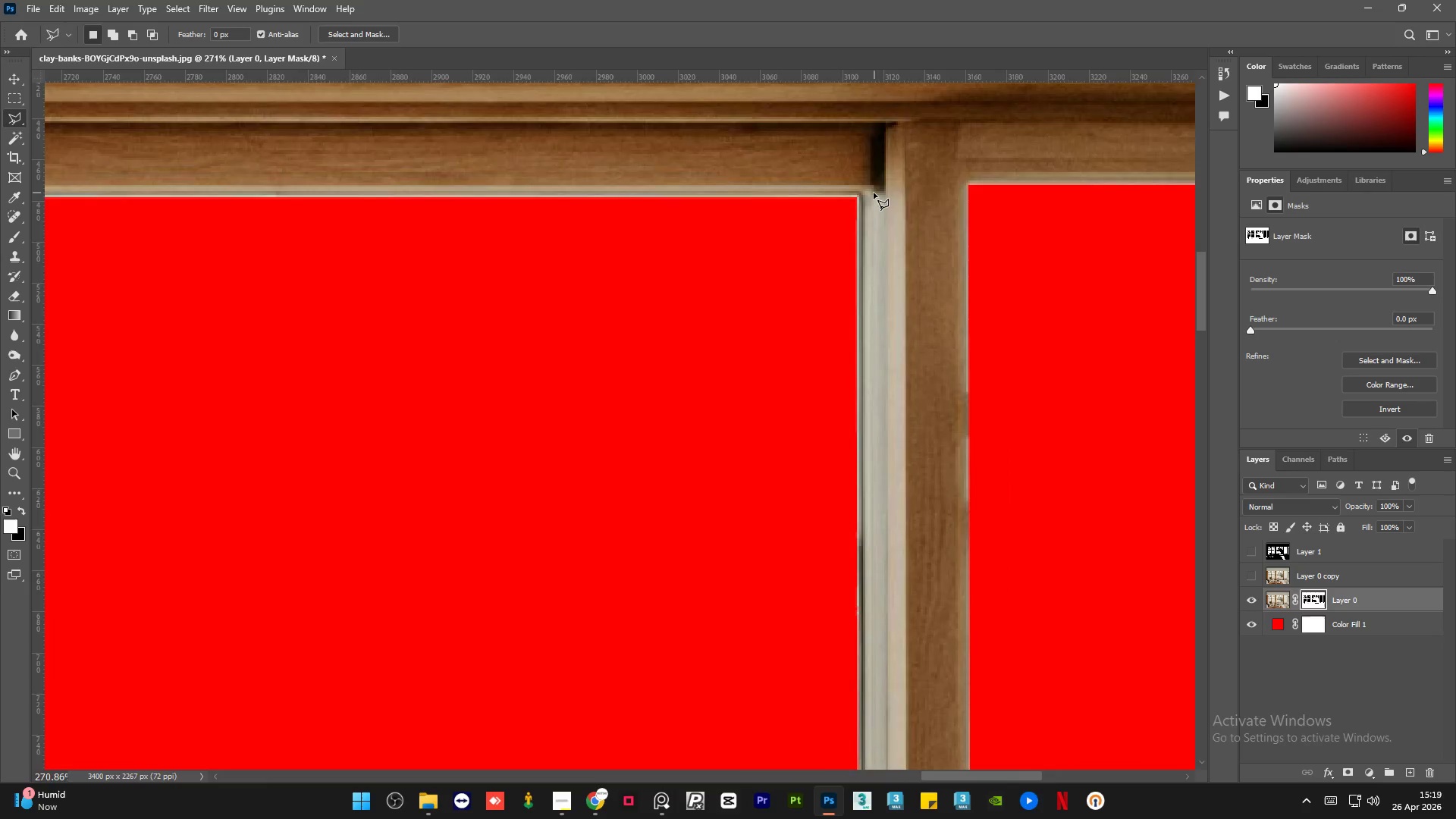 
scroll: coordinate [849, 171], scroll_direction: down, amount: 14.0
 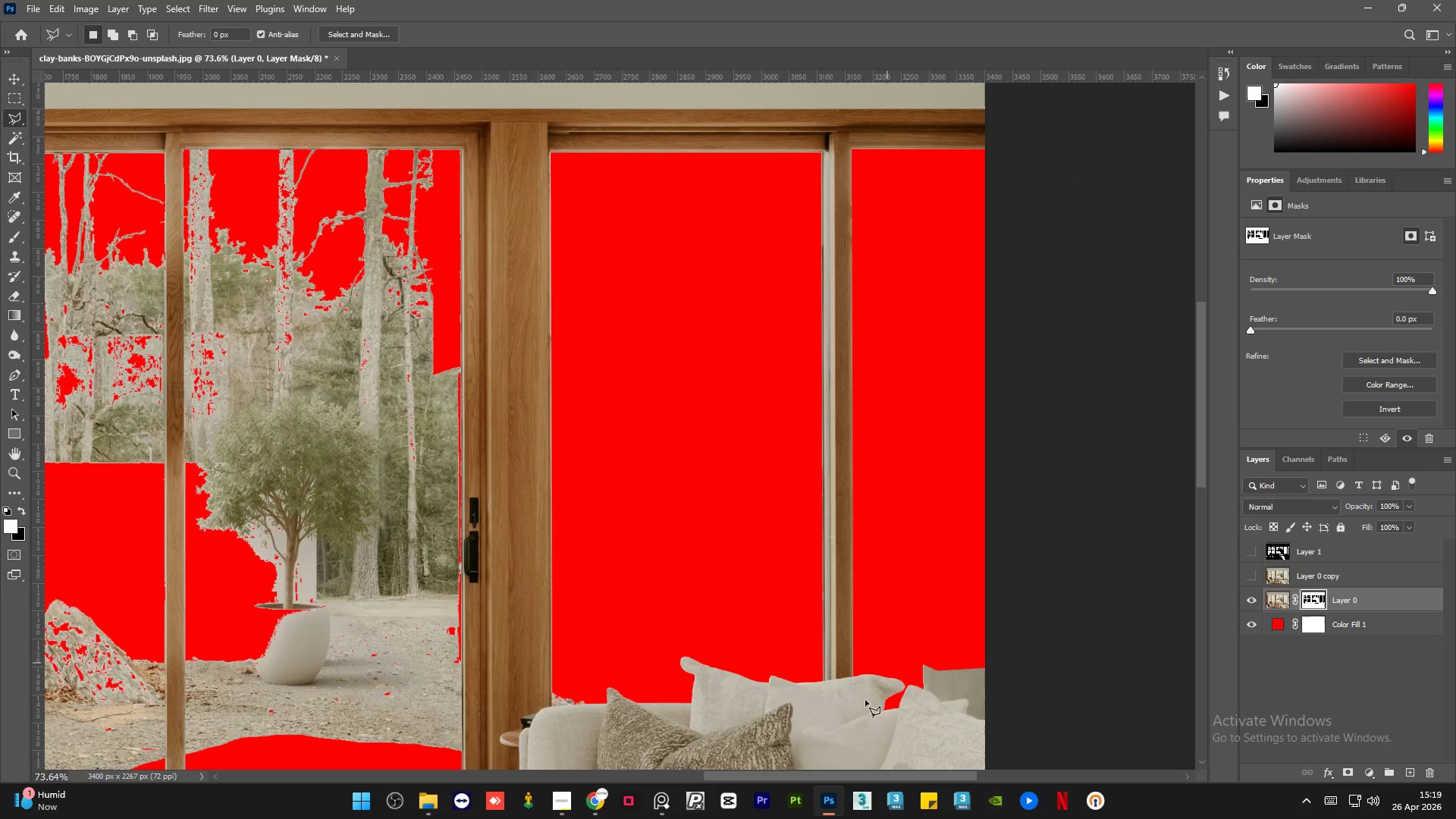 
scroll: coordinate [774, 250], scroll_direction: up, amount: 27.0
 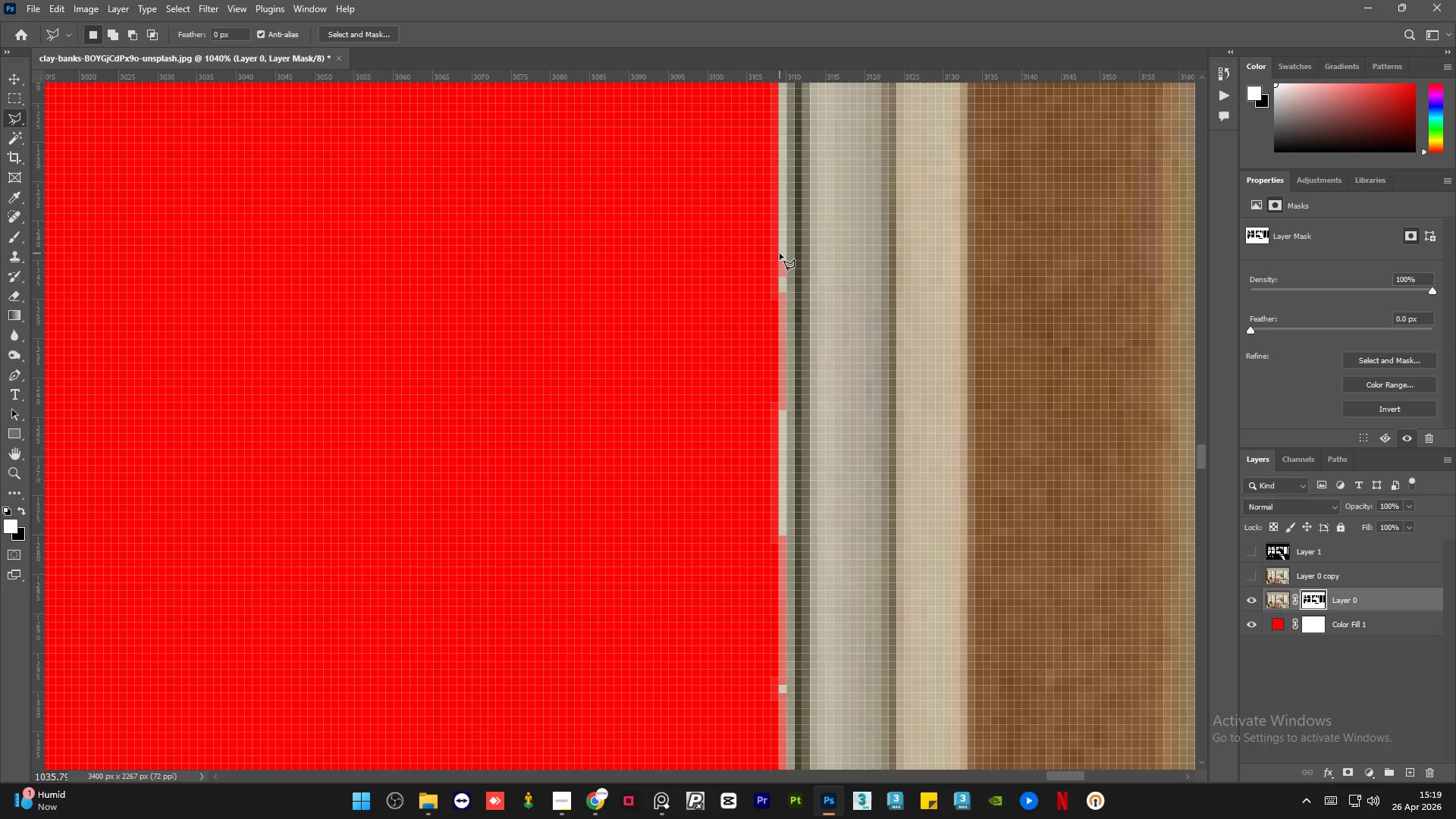 
left_click([778, 241])
 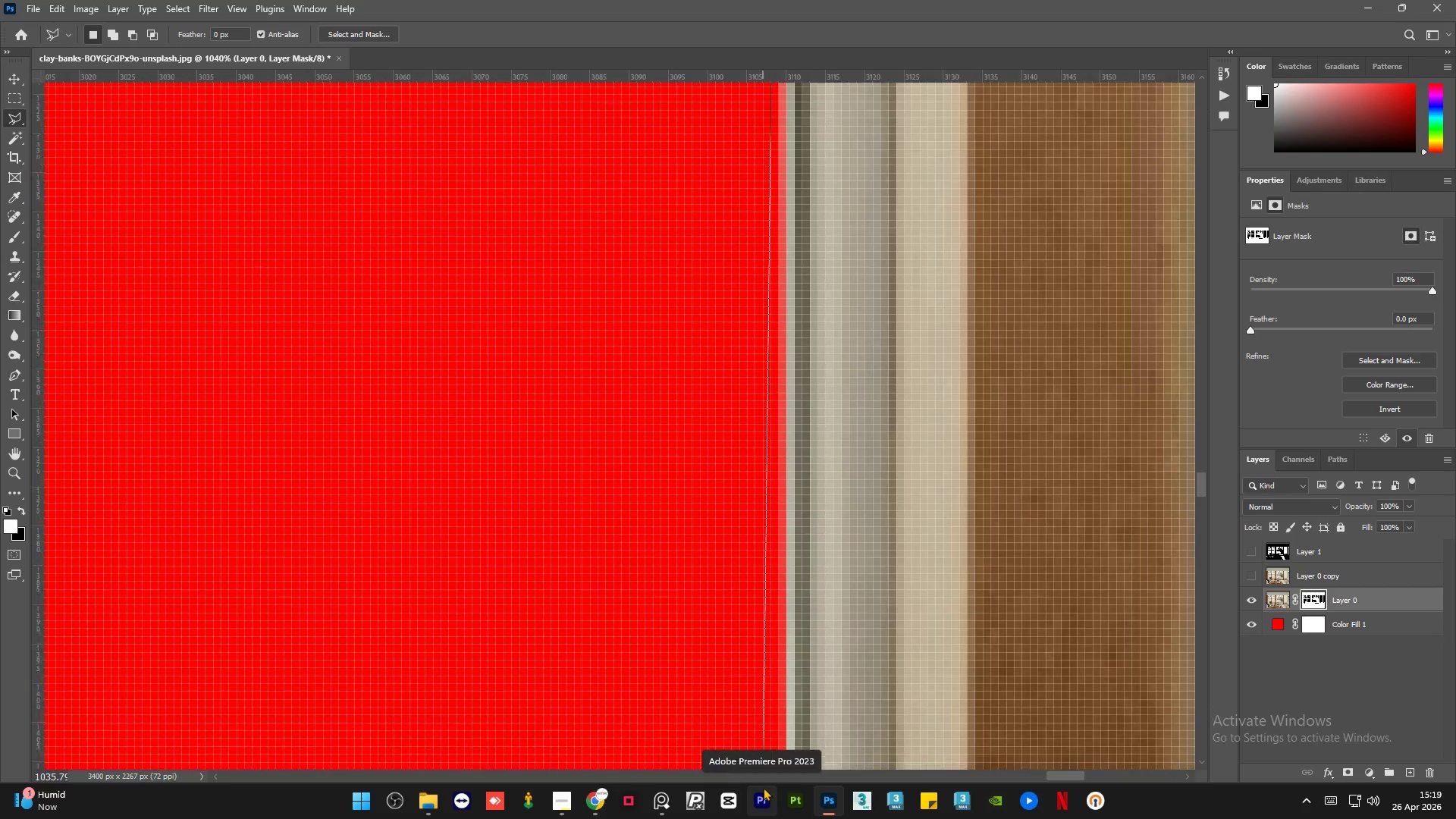 
wait(7.17)
 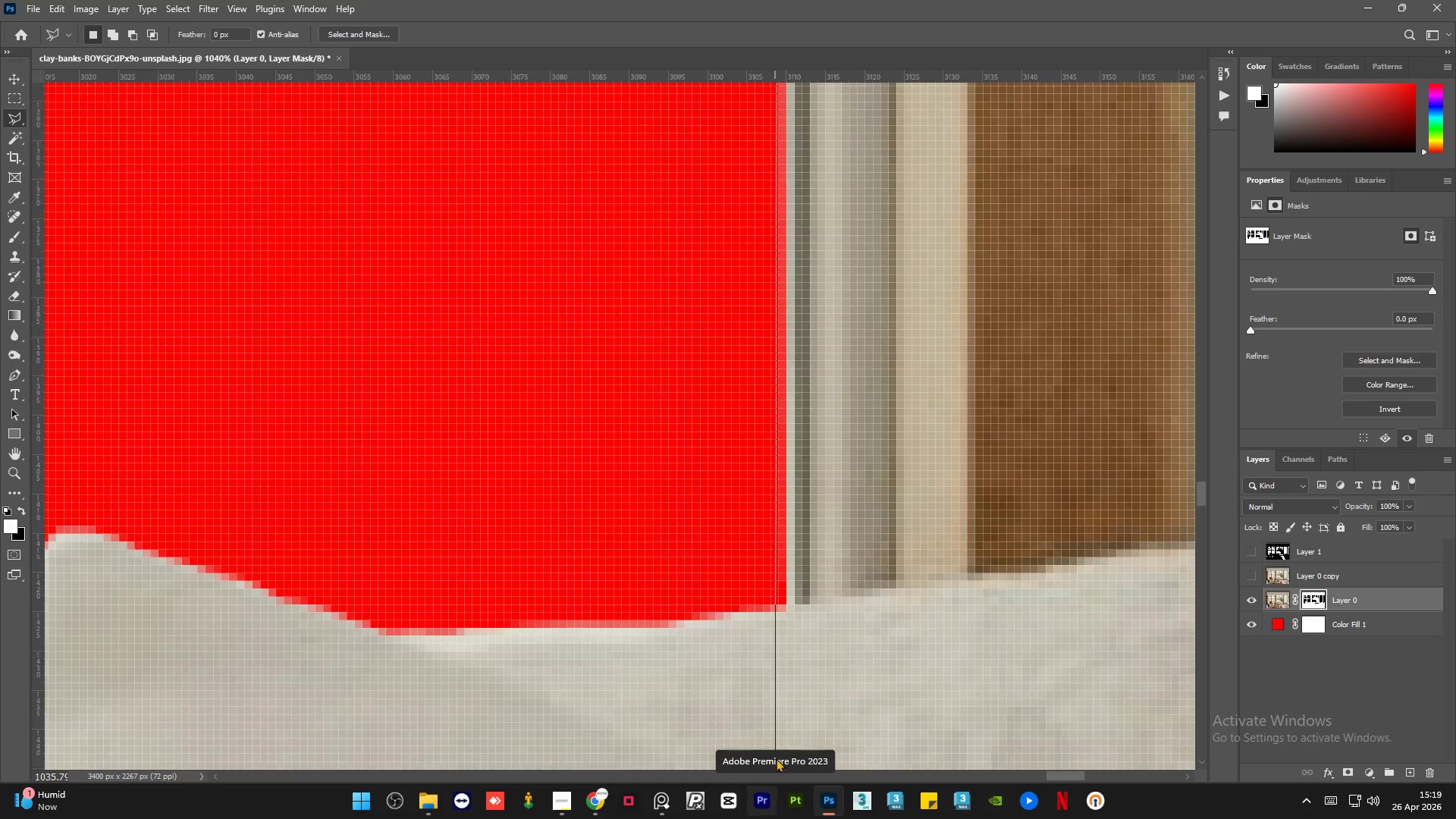 
double_click([843, 664])
 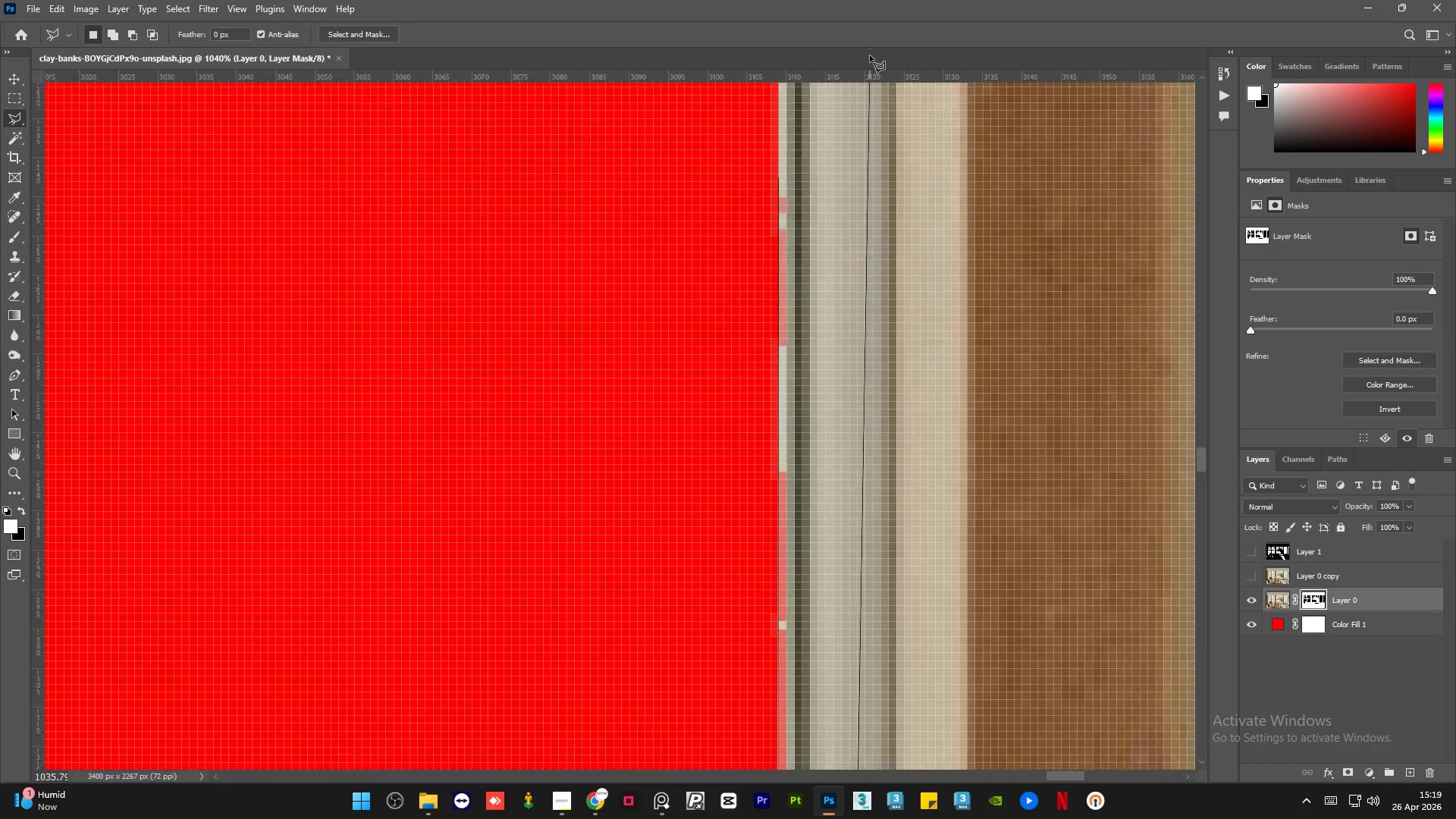 
double_click([863, 192])
 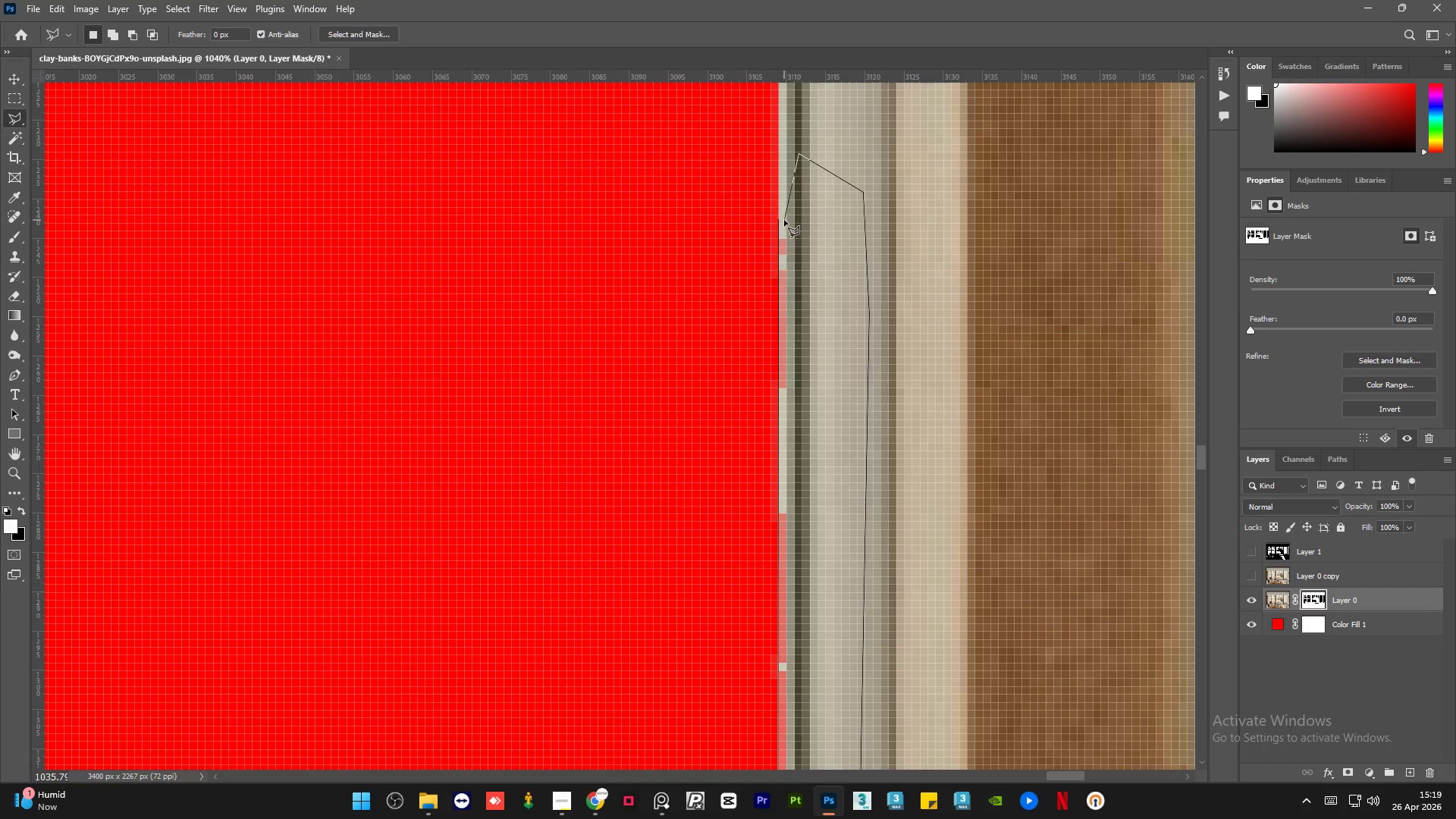 
left_click([778, 219])
 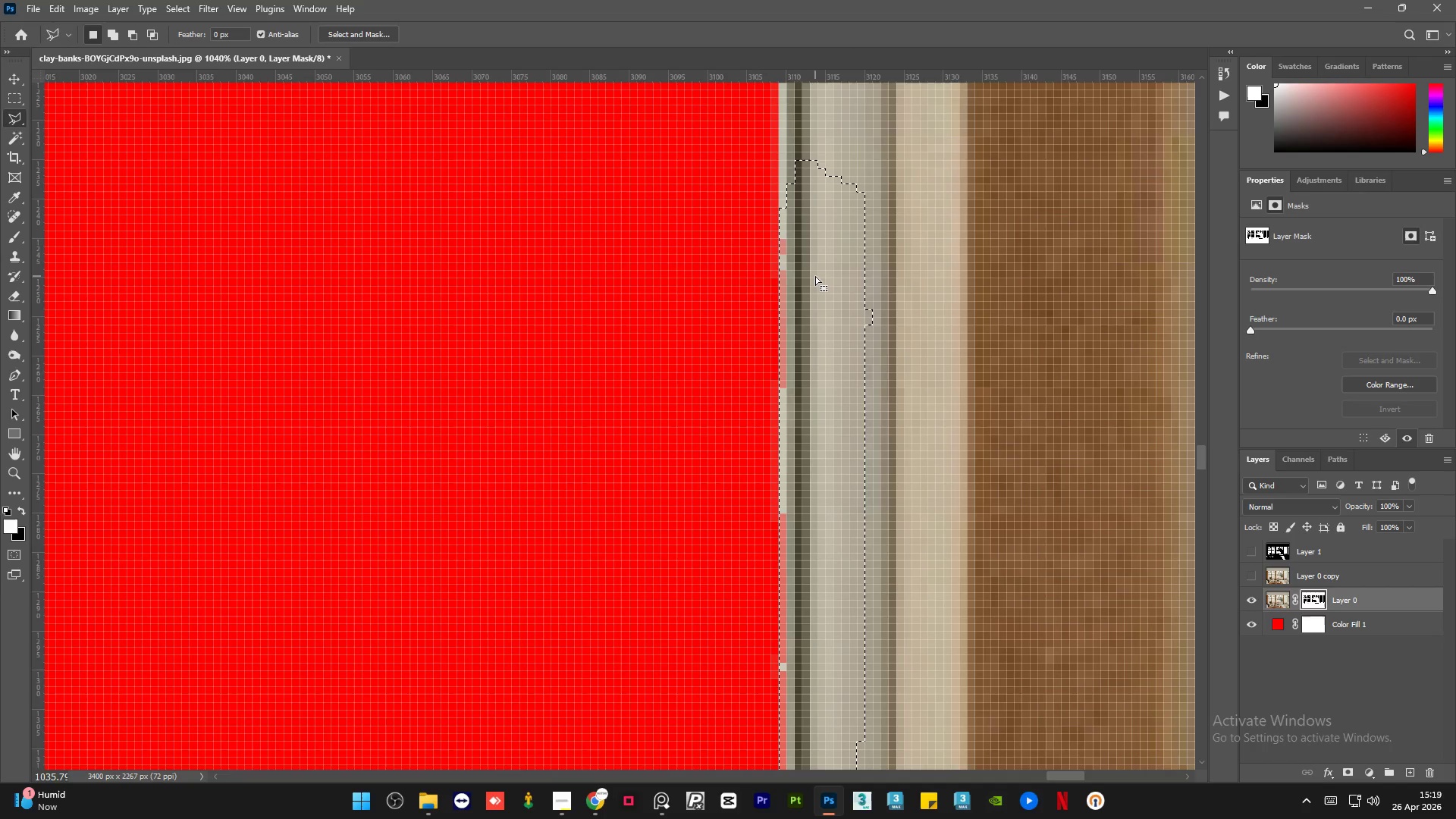 
key(Delete)
 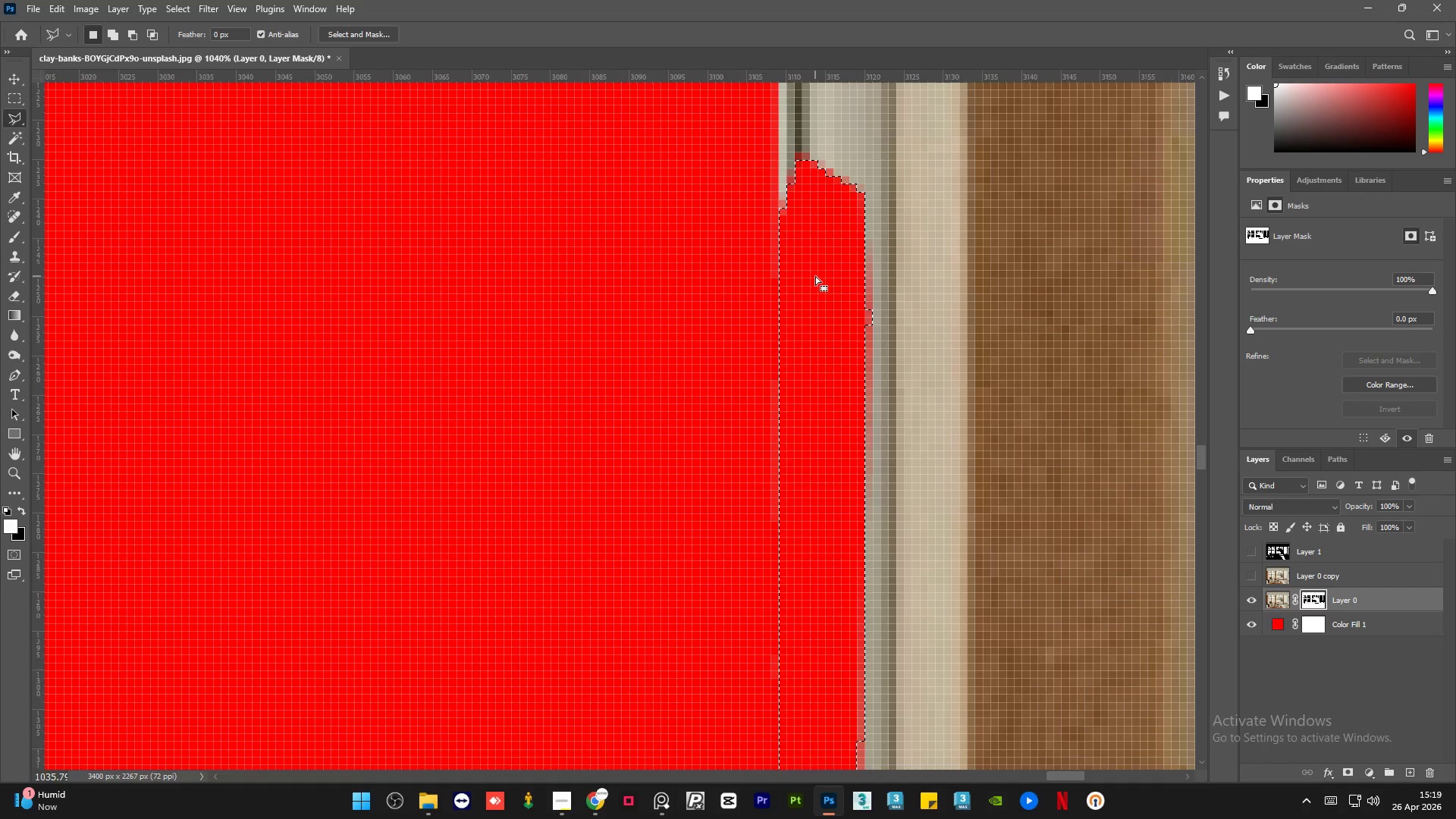 
key(Control+Z)
 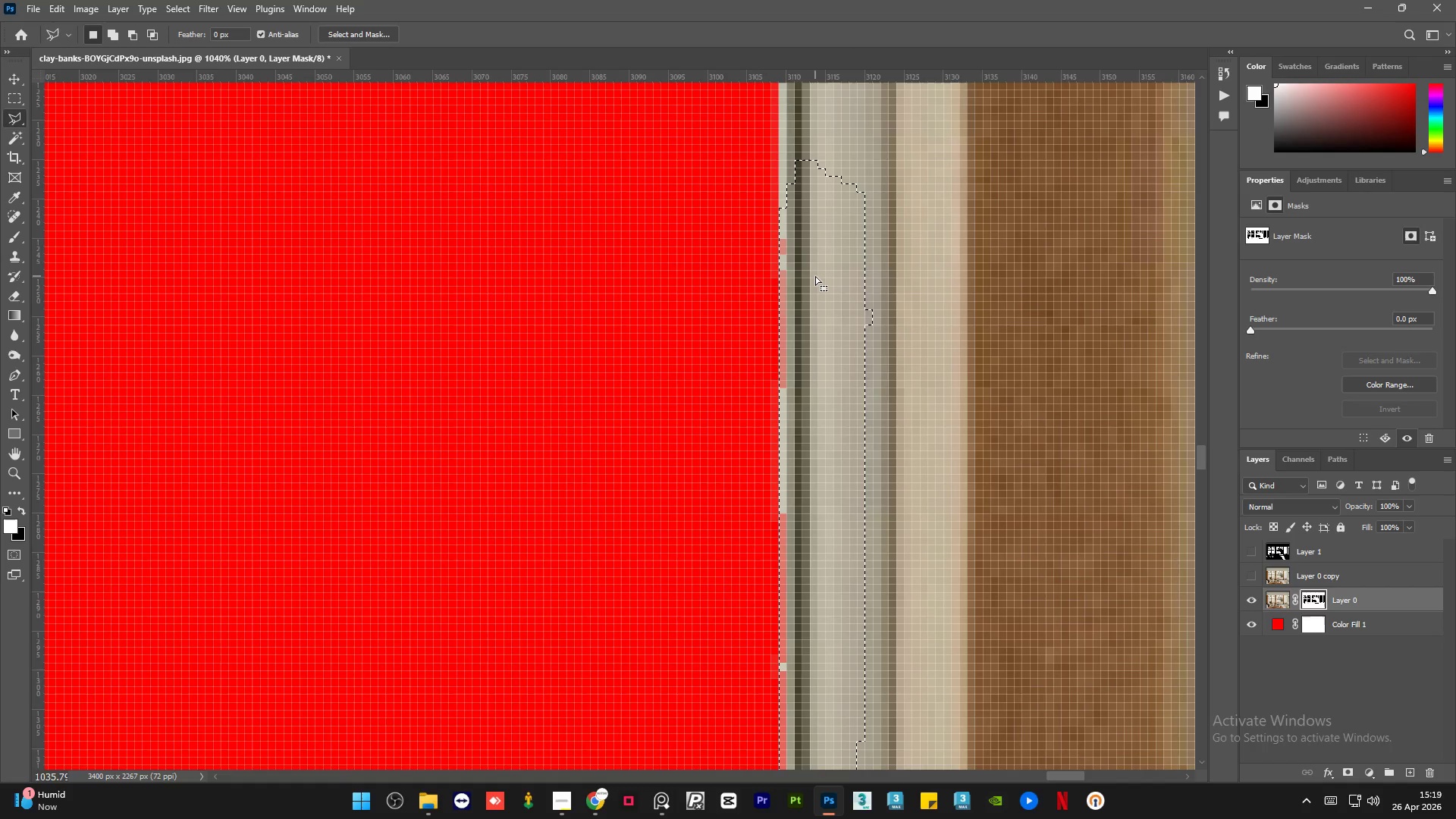 
key(X)
 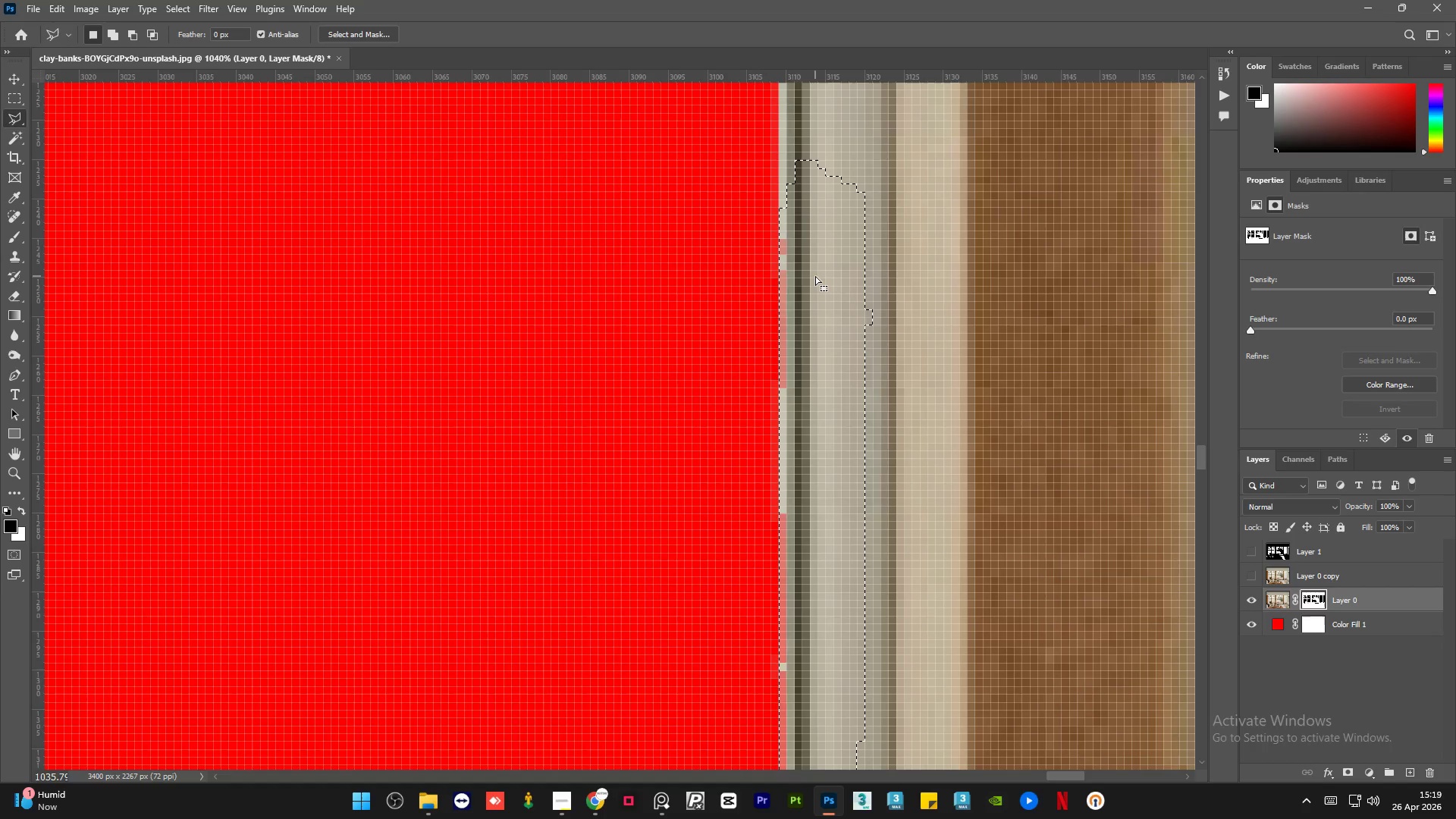 
key(Delete)
 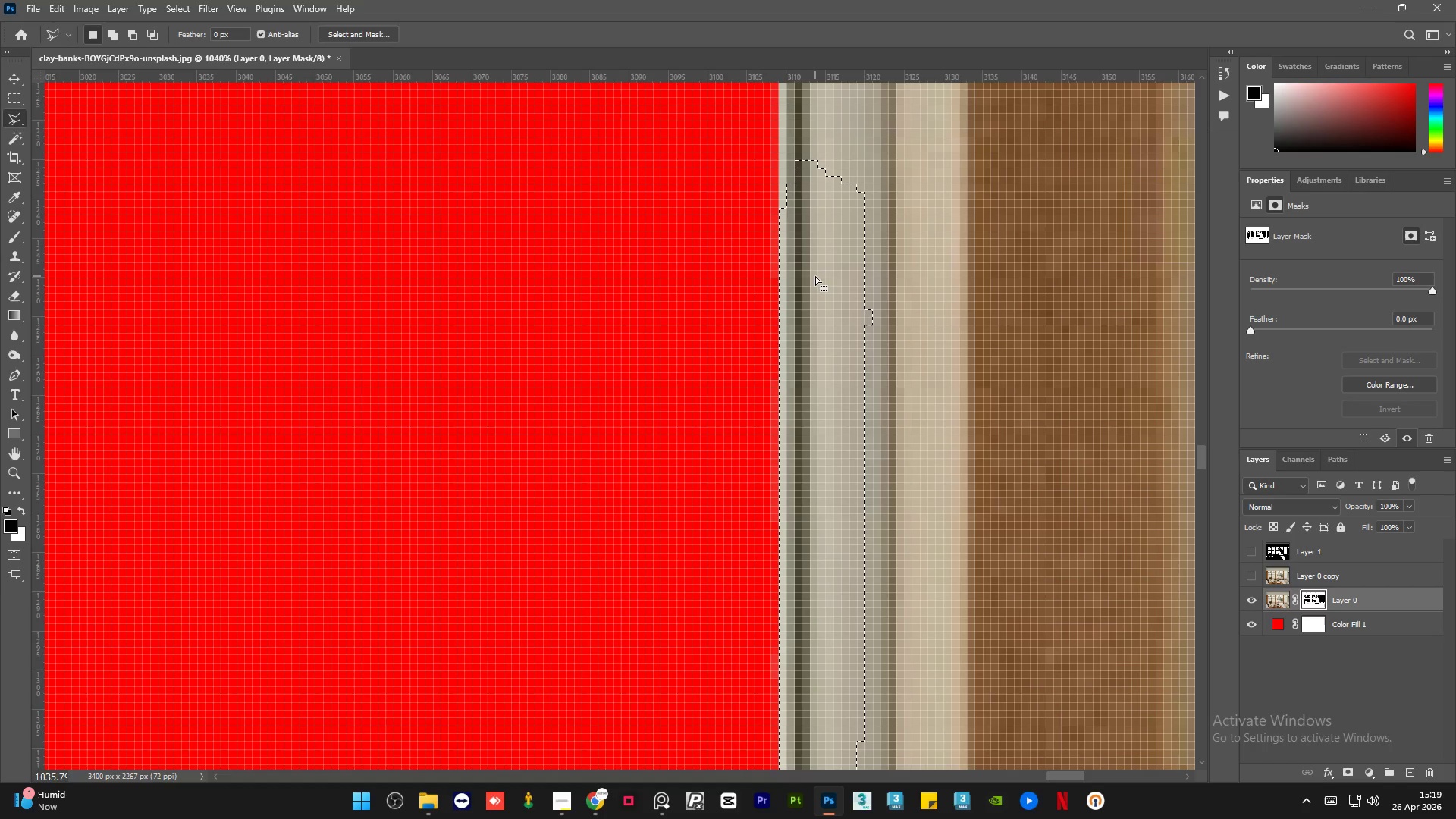 
key(Control+D)
 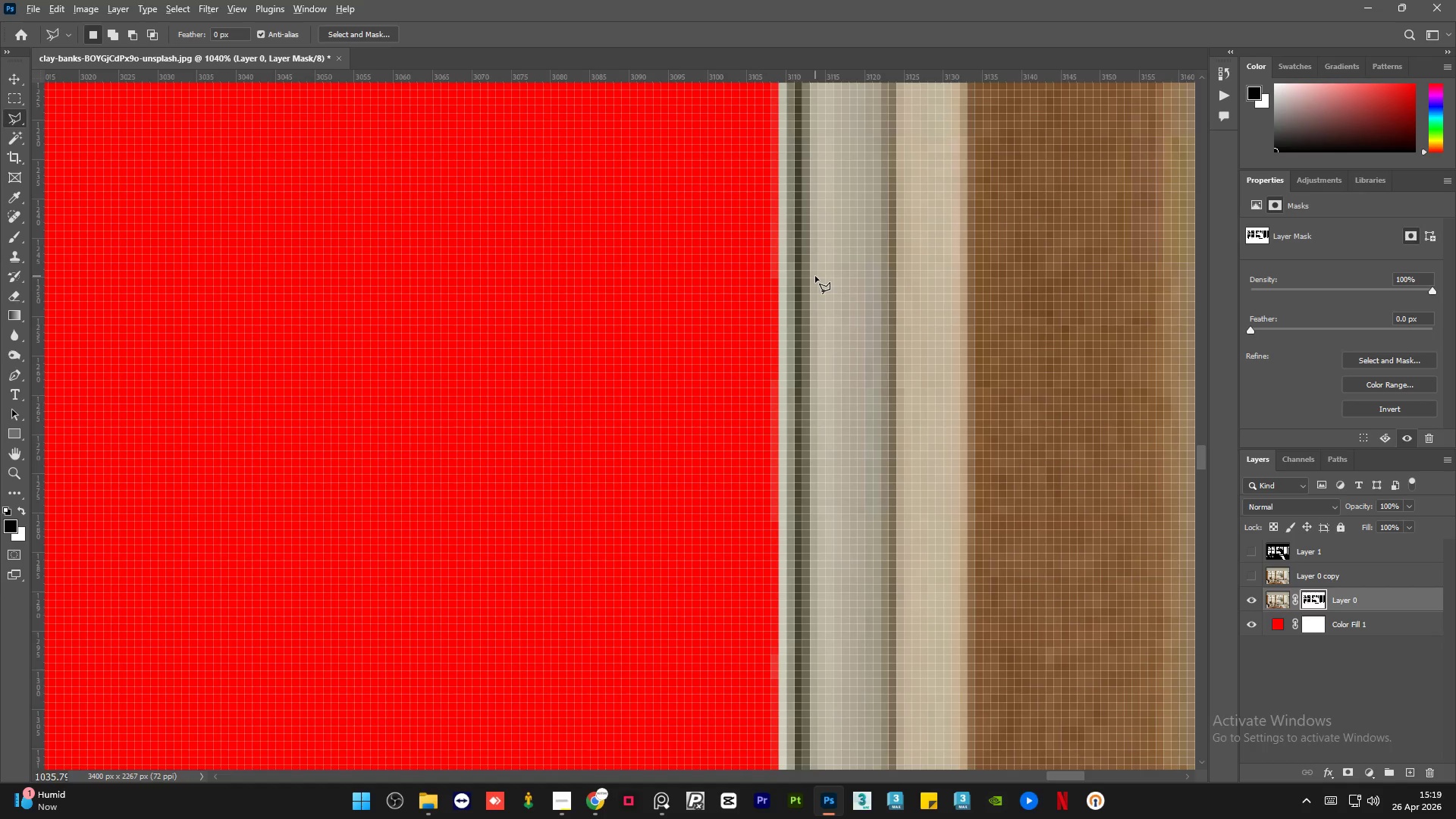 
hold_key(key=AltLeft, duration=5.17)
scroll: coordinate [805, 317], scroll_direction: down, amount: 10.0
 